 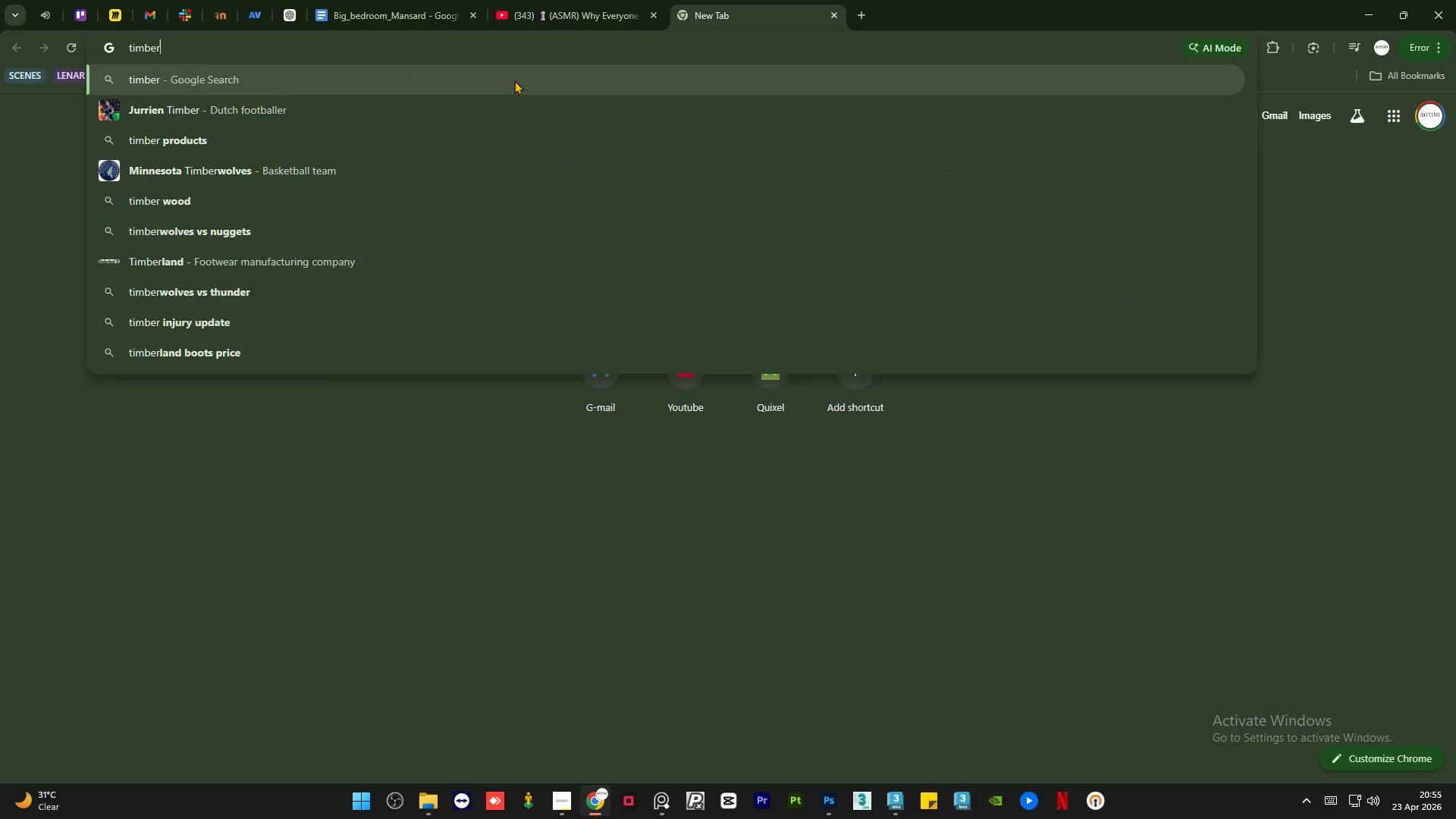 
key(Enter)
 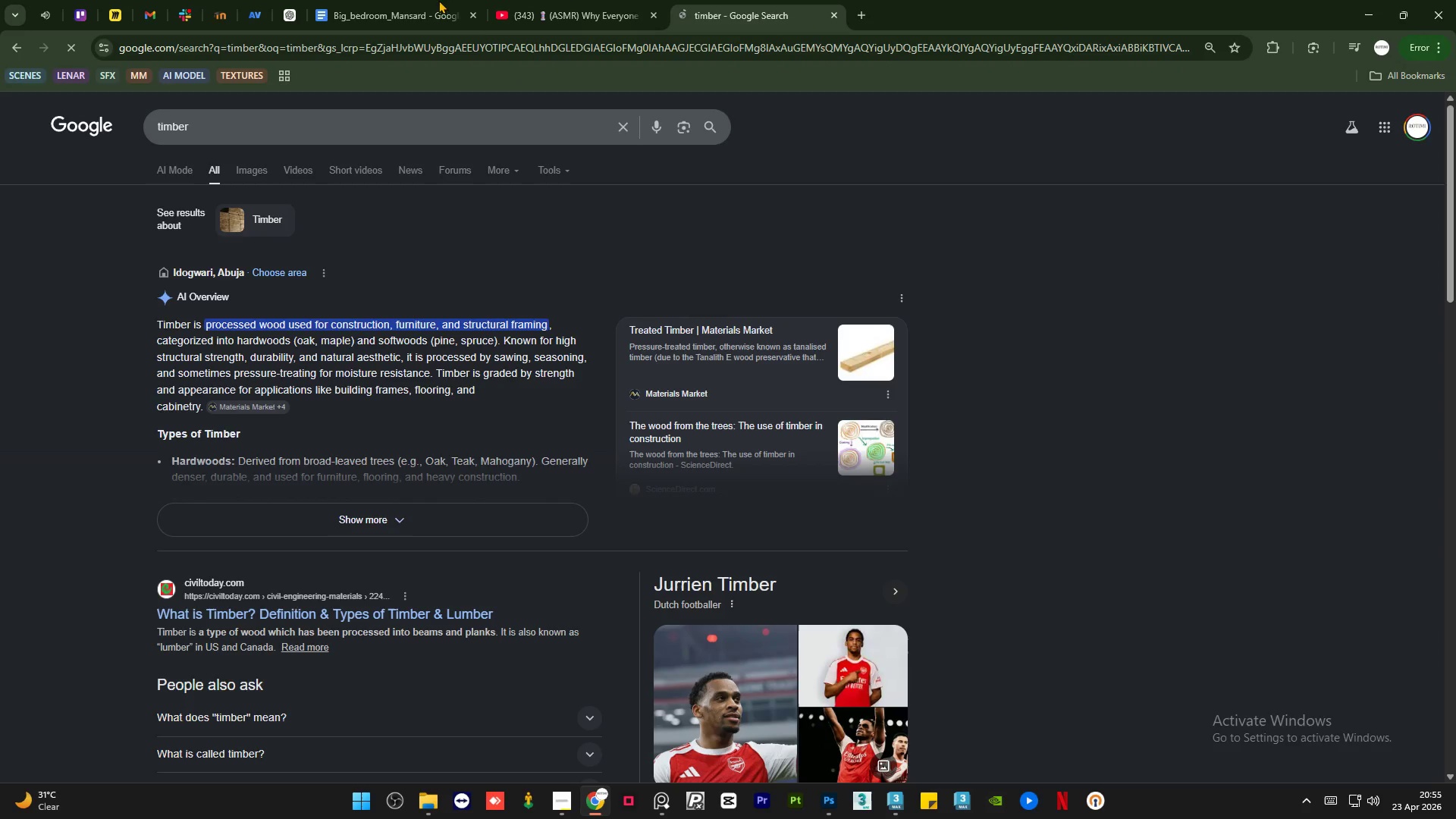 
left_click([253, 162])
 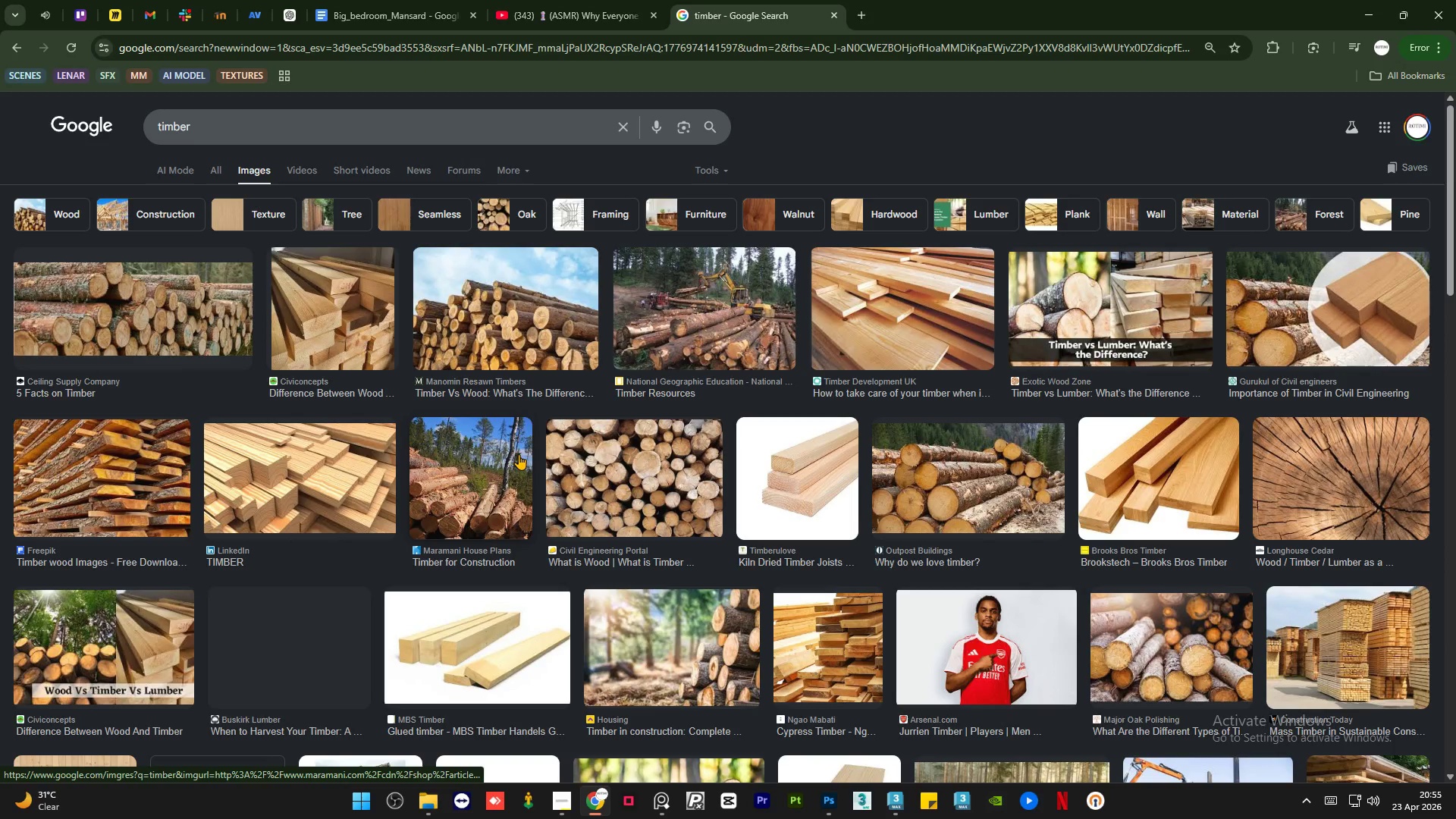 
scroll: coordinate [528, 448], scroll_direction: down, amount: 6.0
 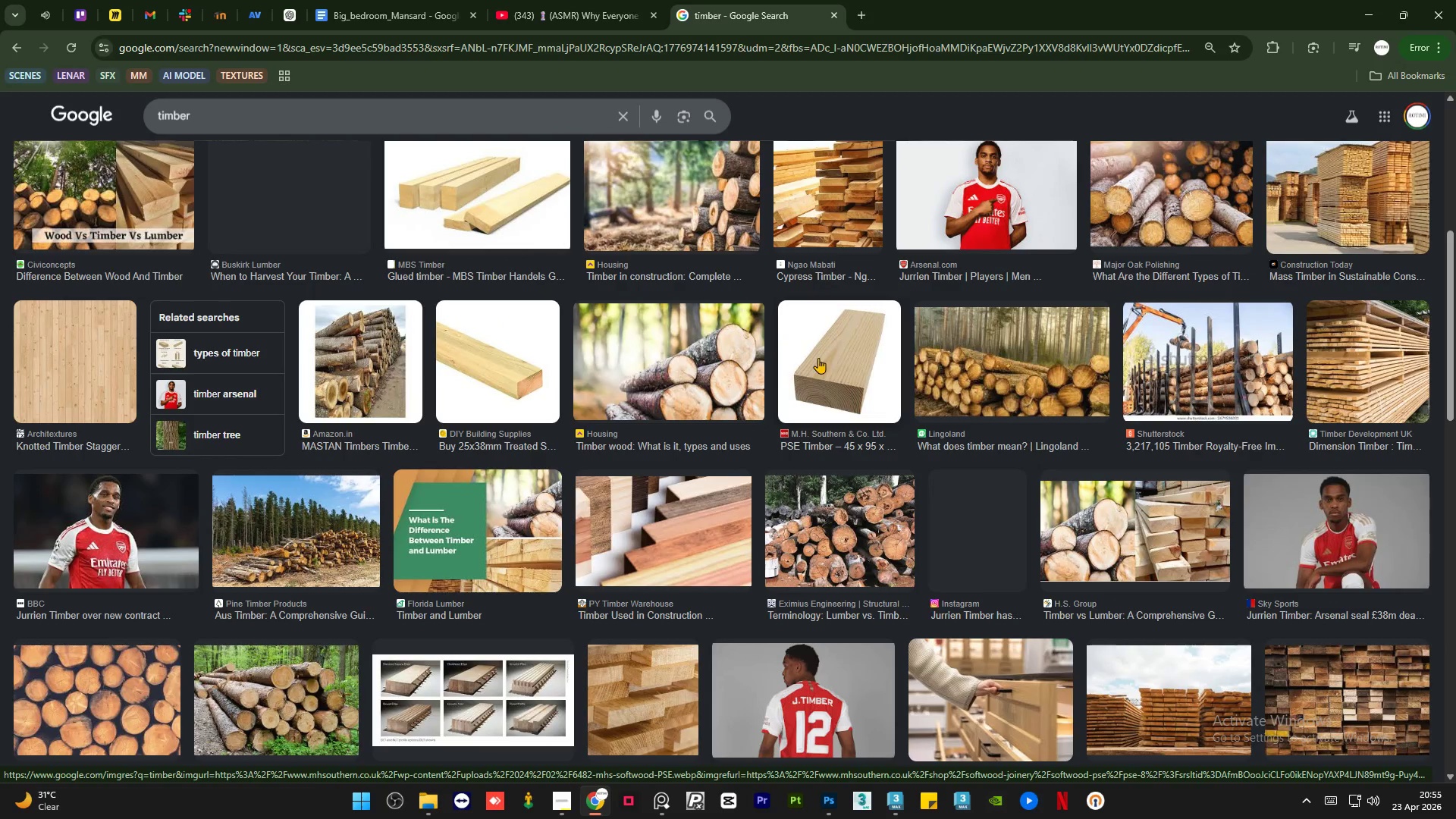 
left_click([825, 375])
 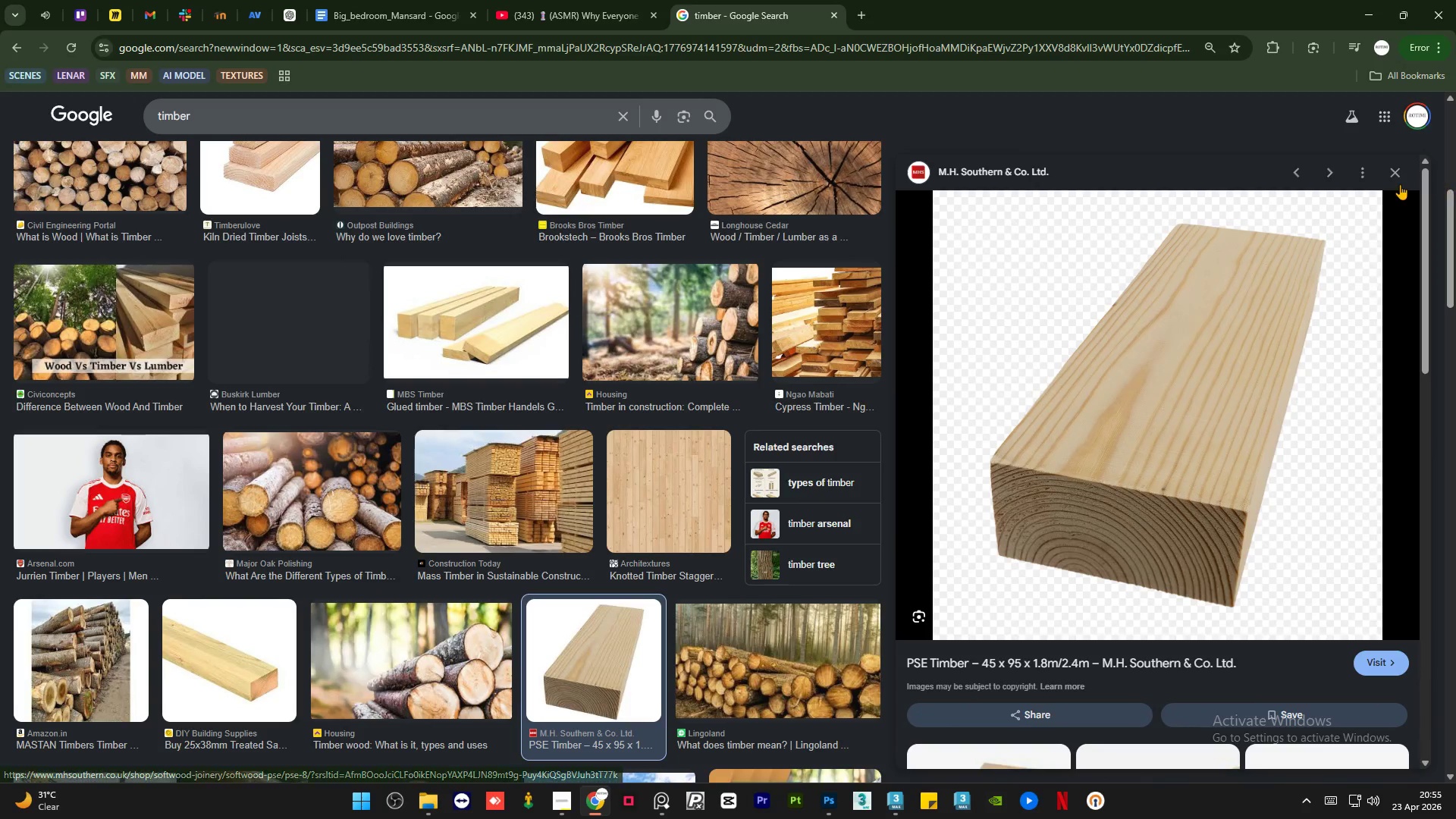 
left_click([1400, 174])
 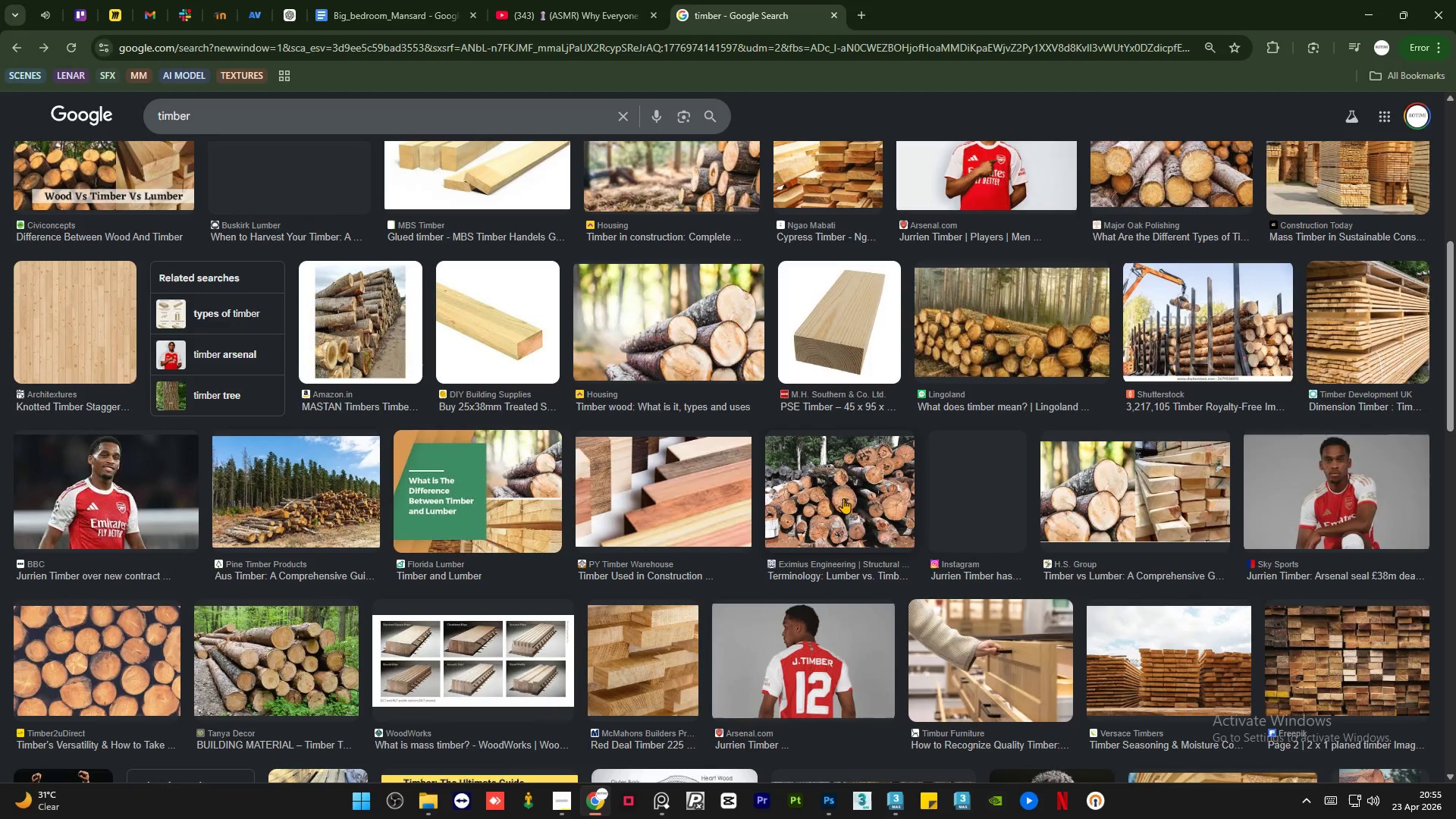 
scroll: coordinate [775, 492], scroll_direction: down, amount: 25.0
 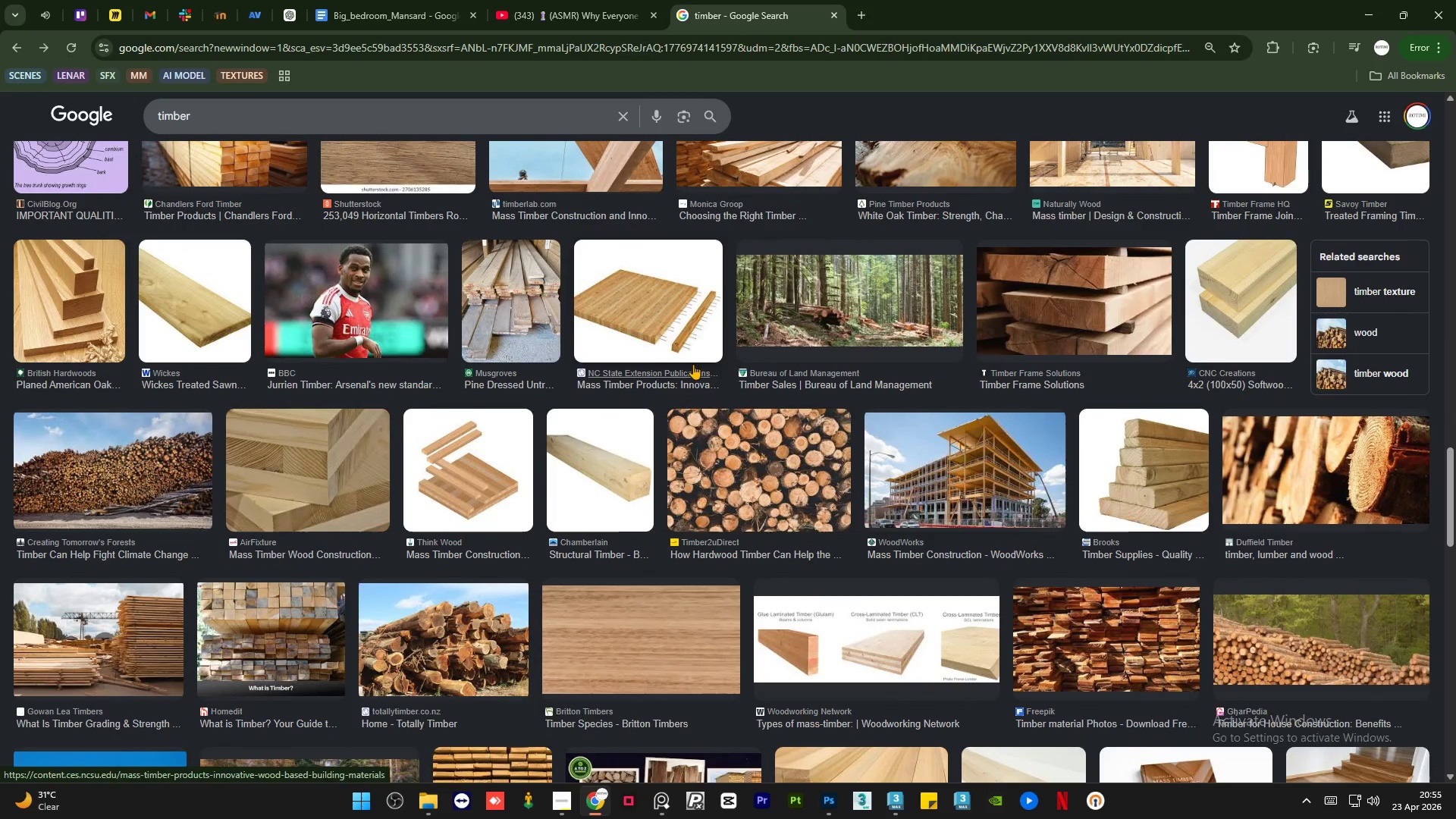 
left_click([656, 331])
 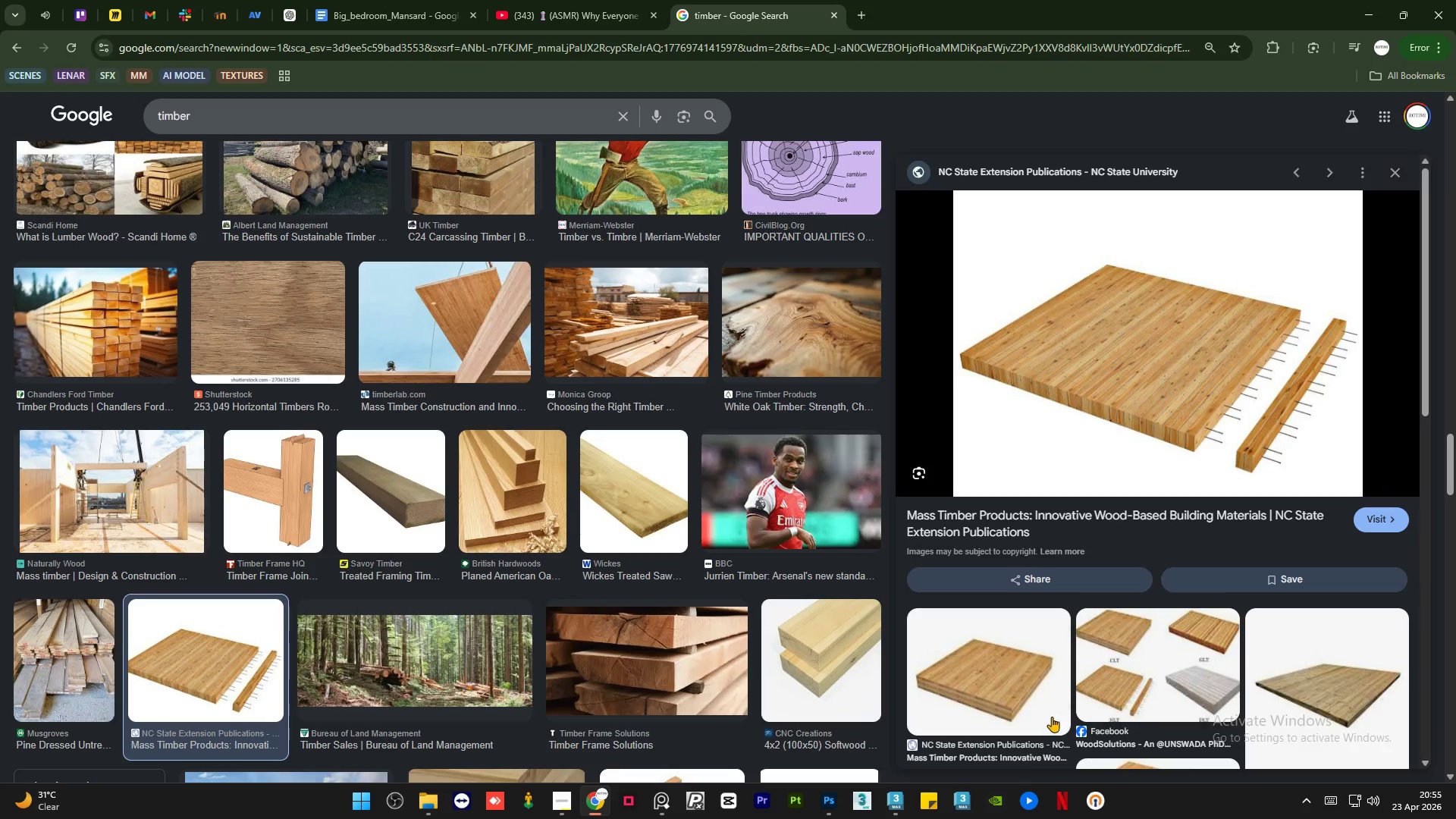 
wait(5.39)
 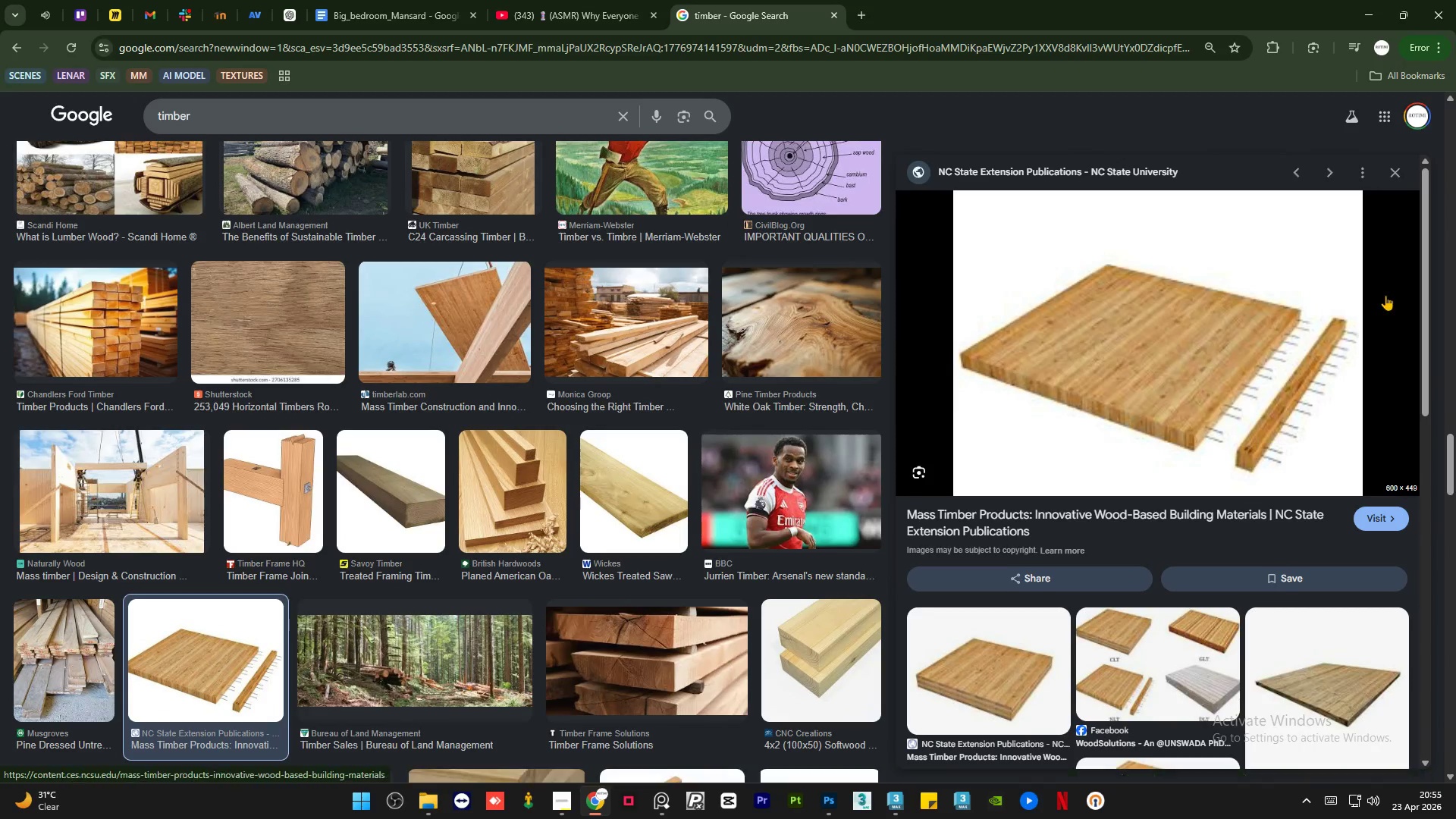 
scroll: coordinate [856, 557], scroll_direction: down, amount: 5.0
 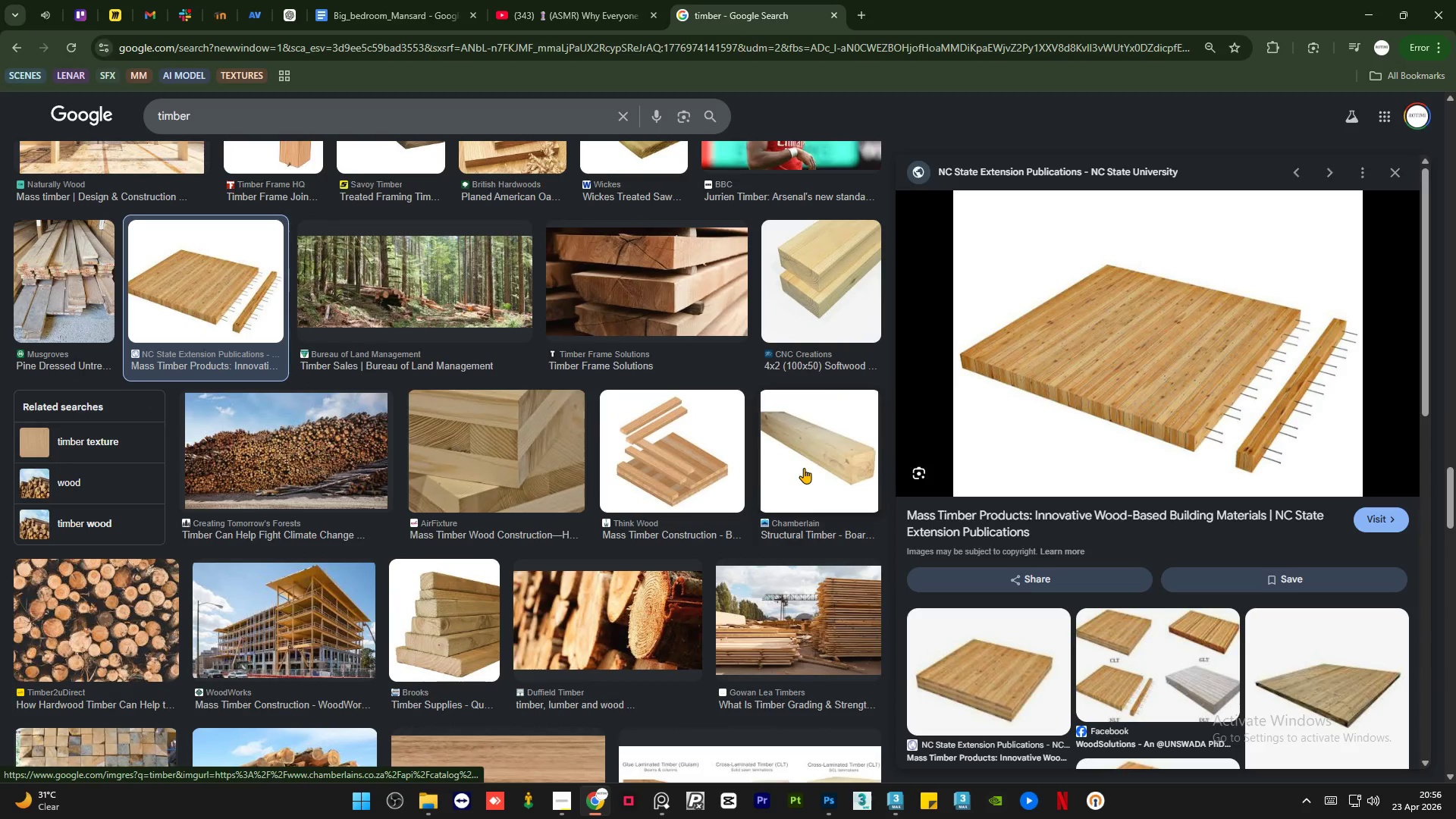 
left_click([724, 454])
 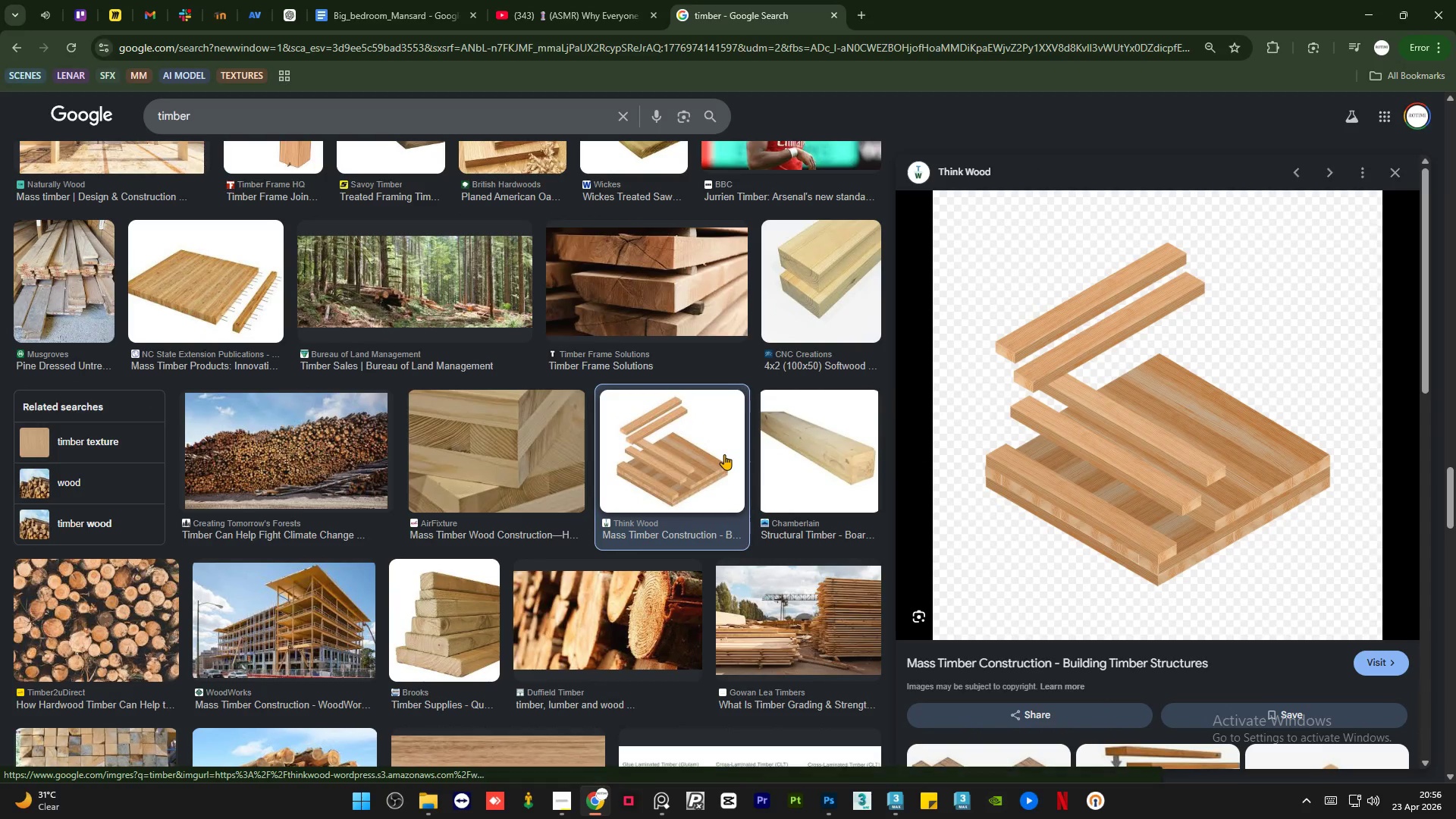 
left_click([819, 455])
 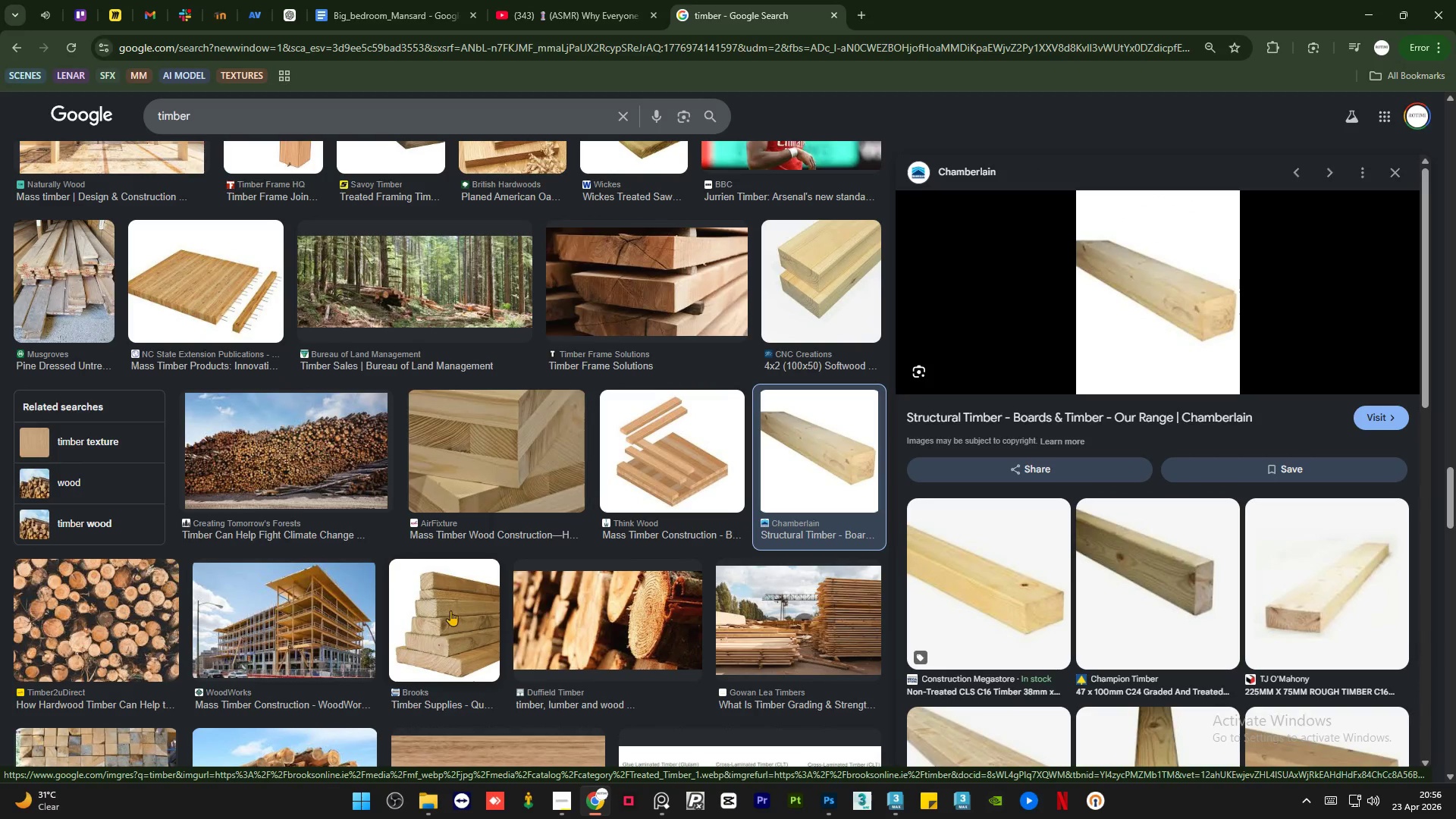 
left_click([450, 610])
 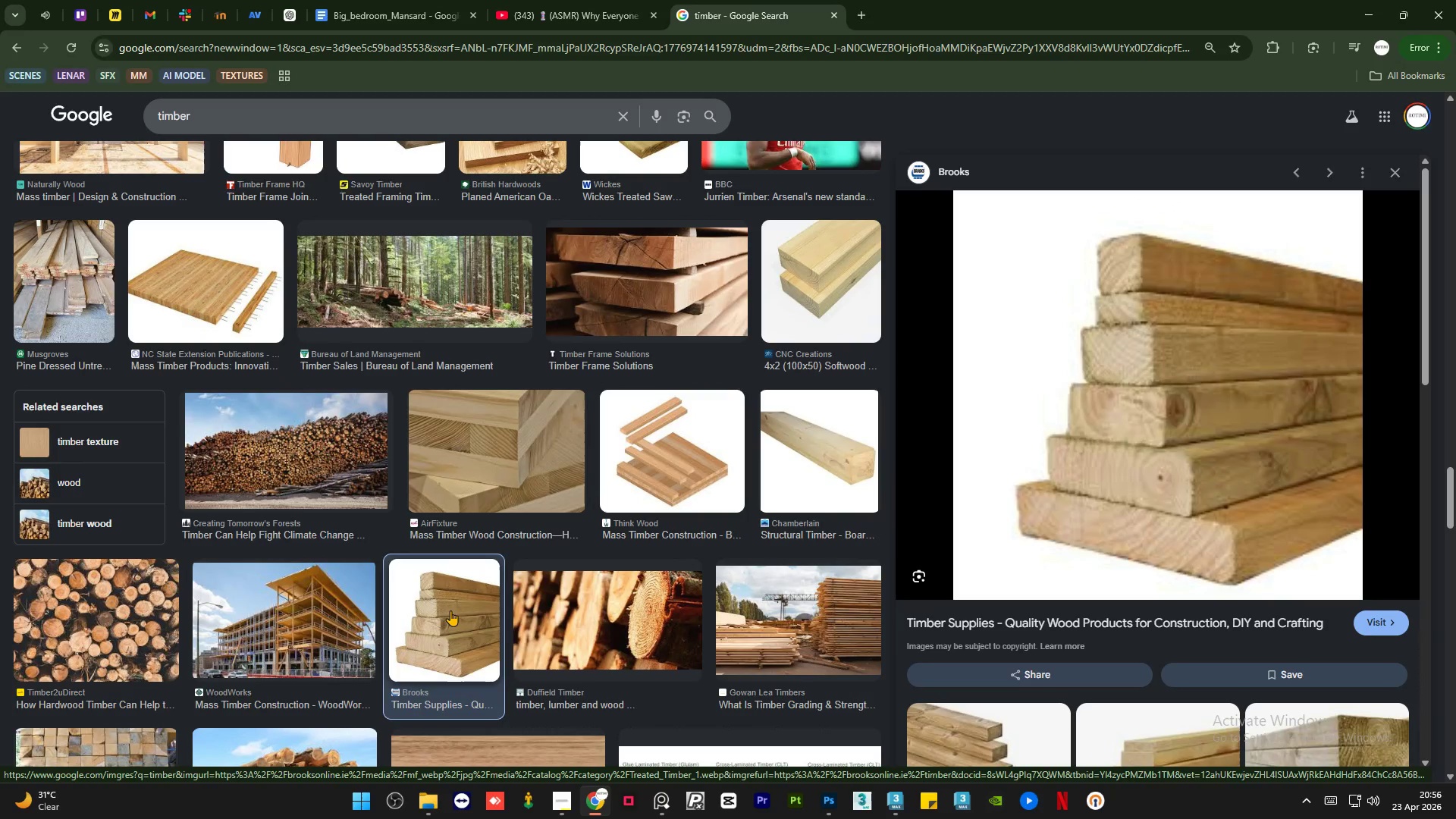 
wait(21.86)
 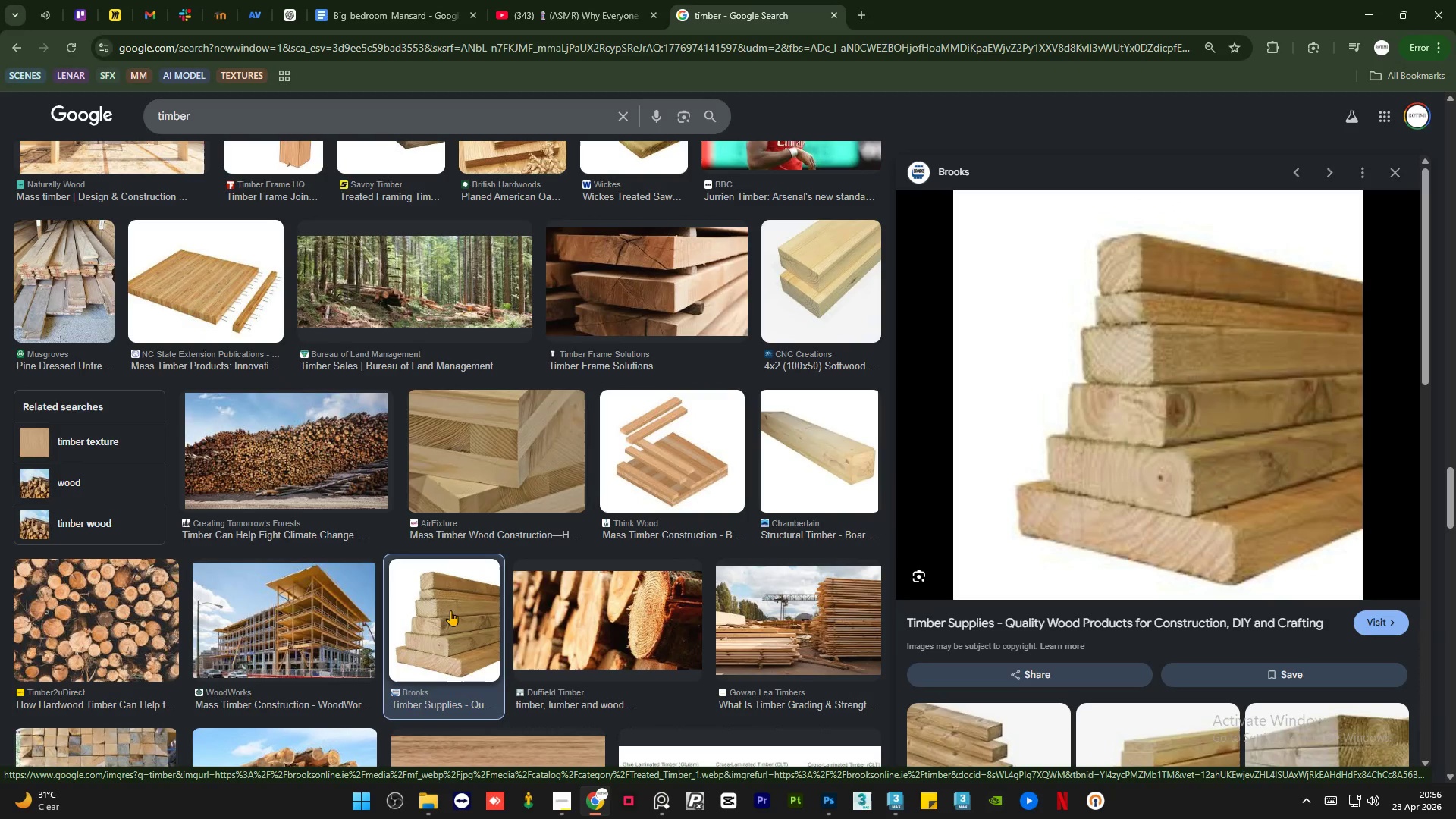 
scroll: coordinate [345, 521], scroll_direction: down, amount: 4.0
 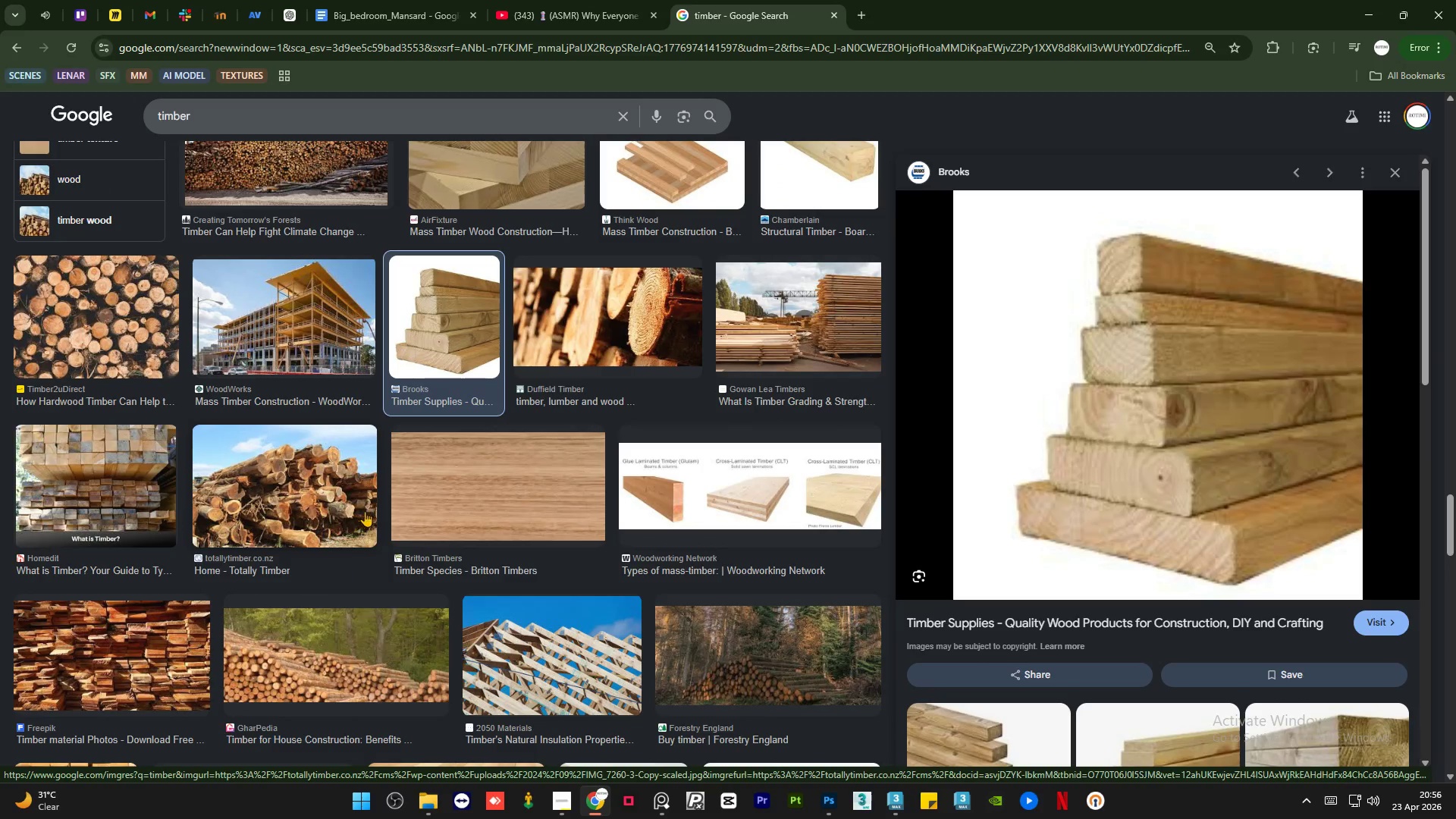 
scroll: coordinate [351, 479], scroll_direction: up, amount: 2.0
 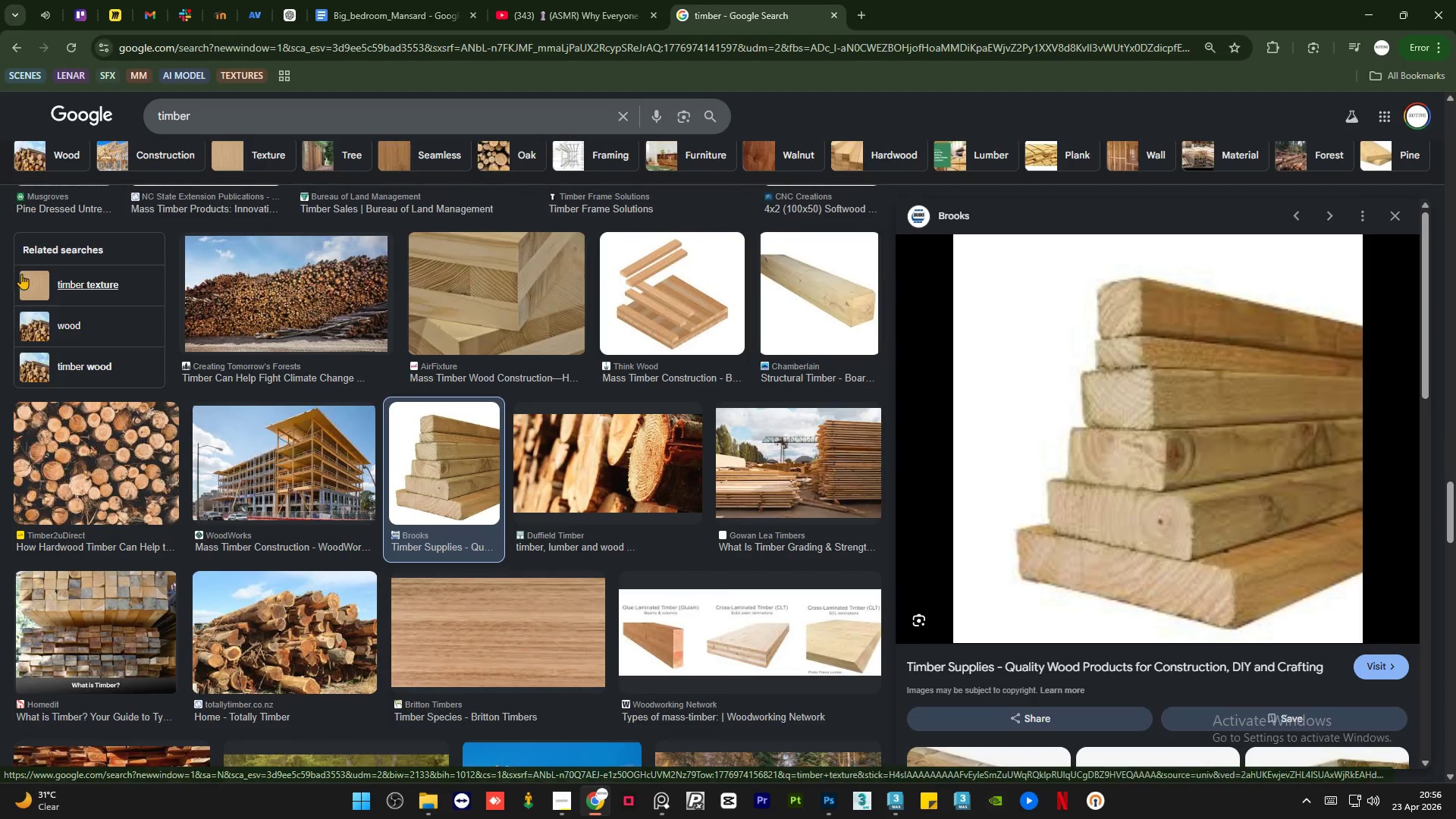 
left_click([52, 290])
 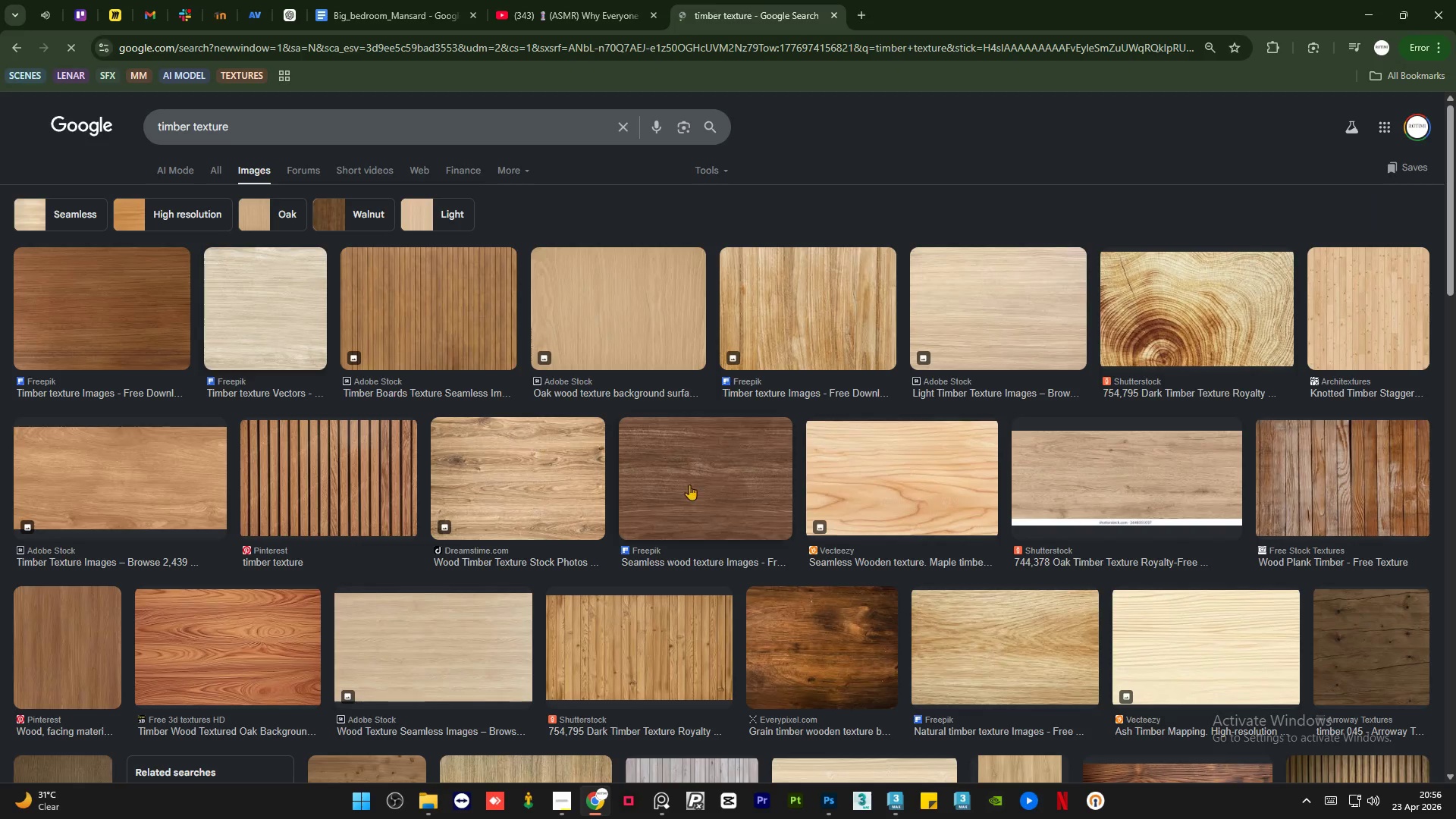 
mouse_move([830, 354])
 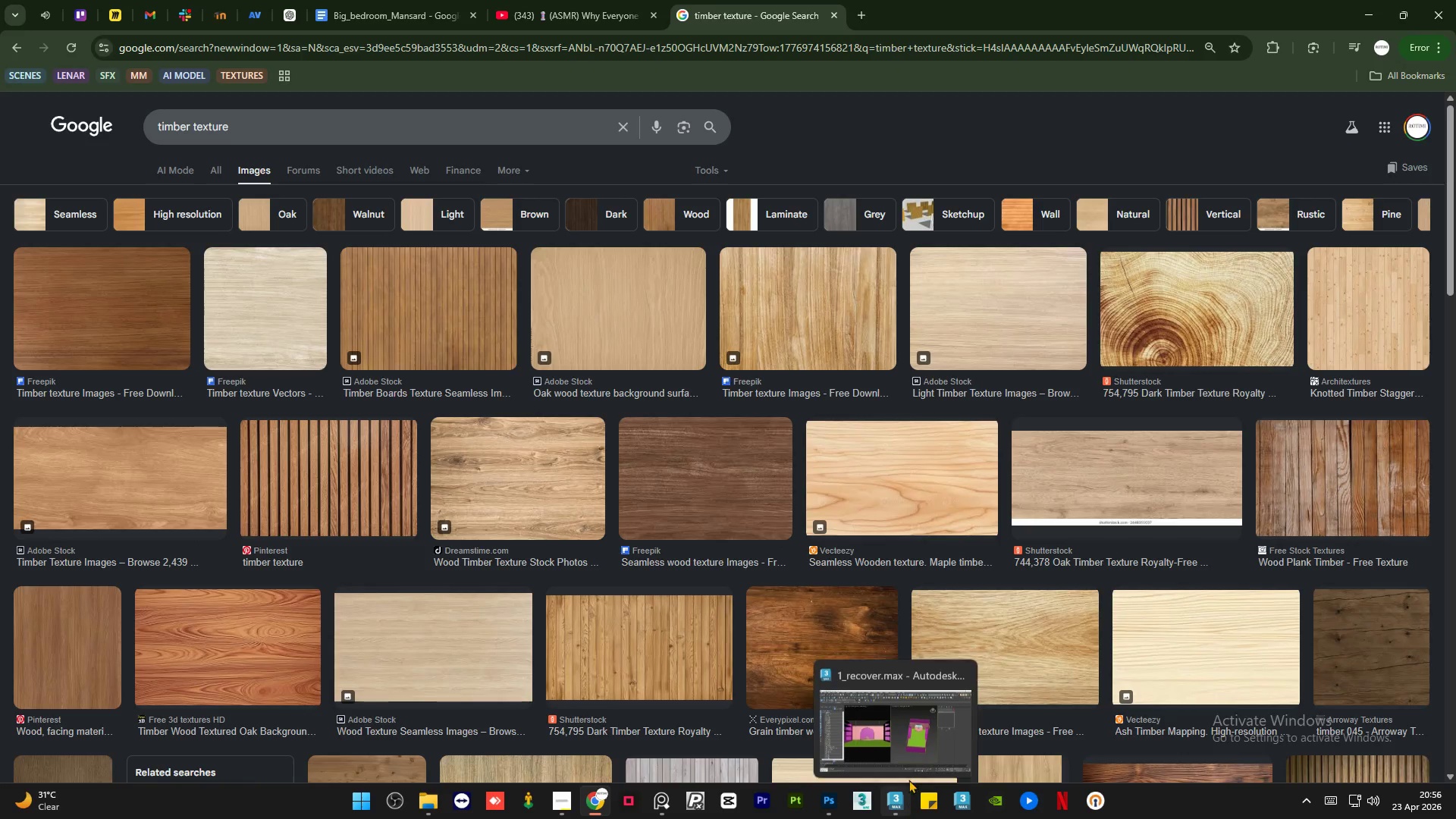 
left_click([915, 738])
 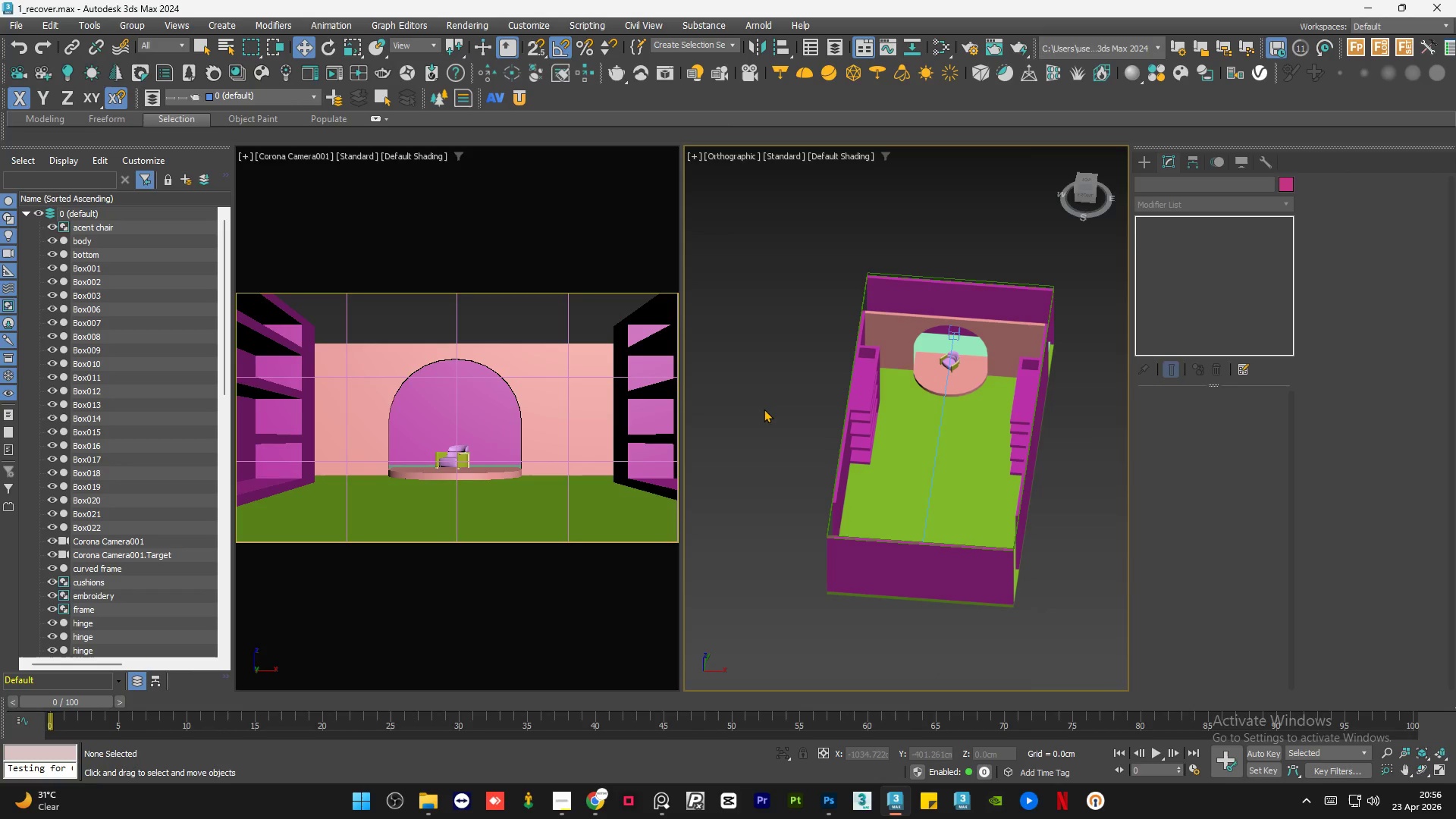 
double_click([764, 409])
 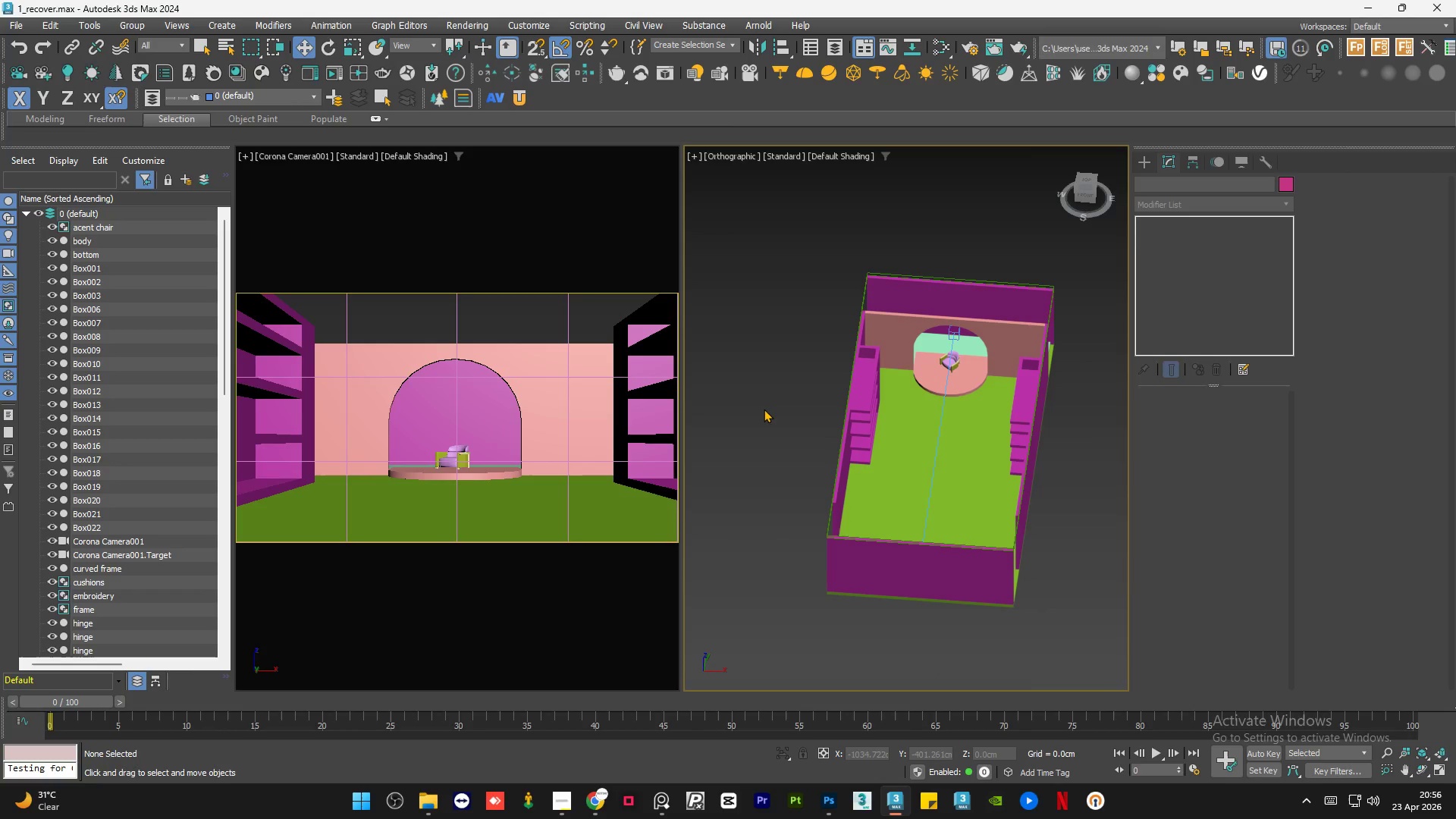 
triple_click([764, 409])
 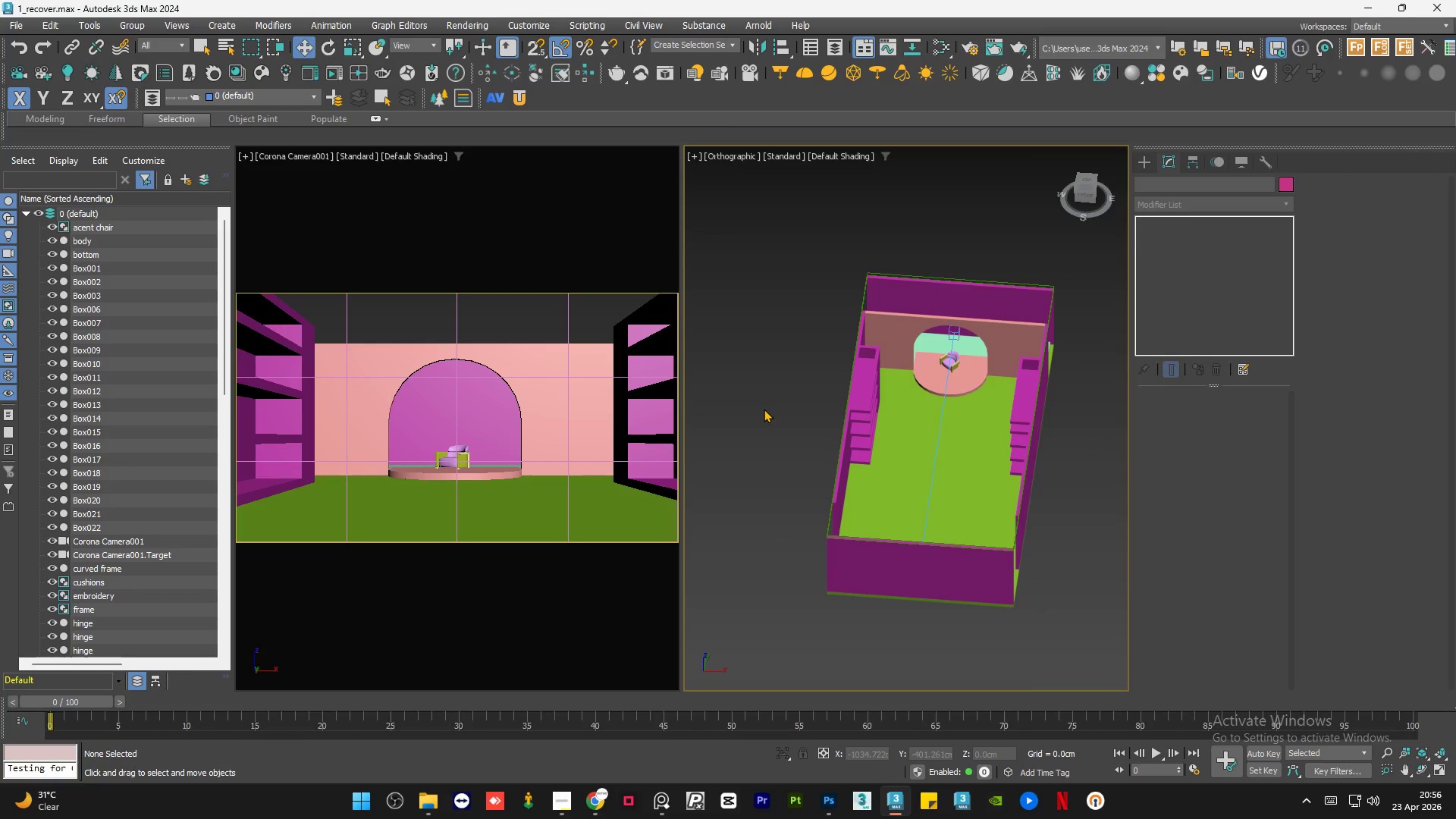 
key(Control+S)
 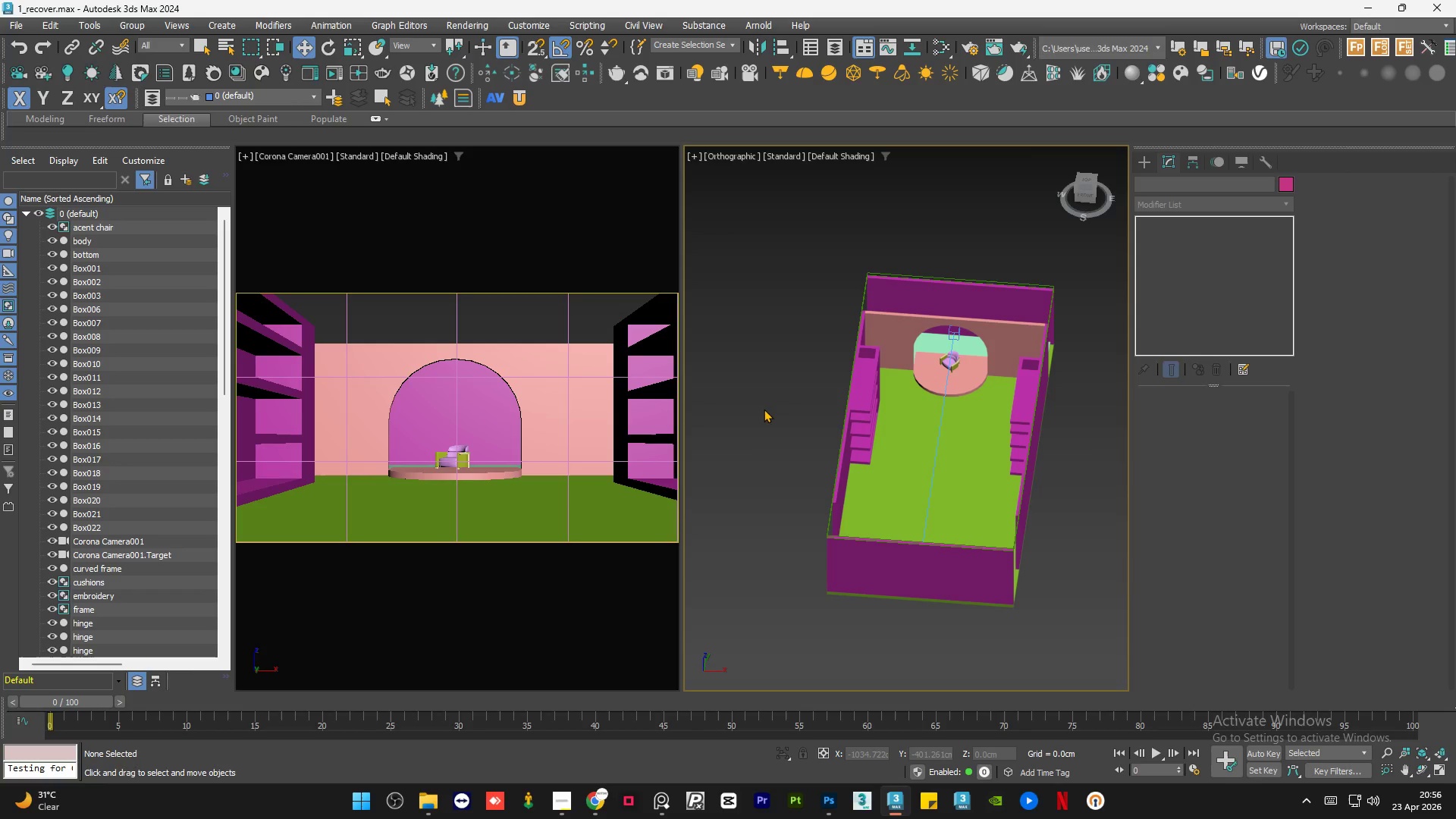 
double_click([764, 409])
 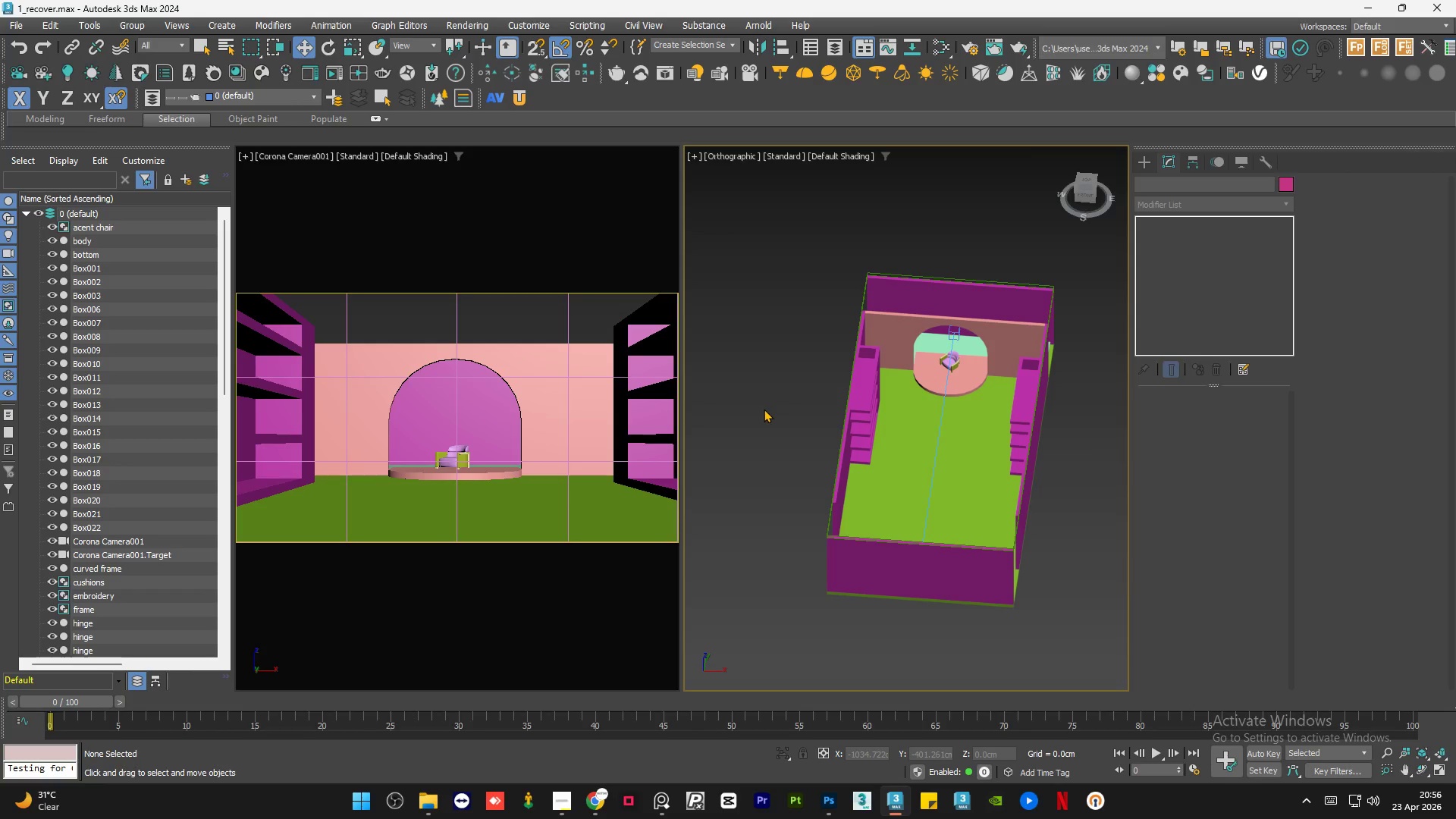 
triple_click([764, 409])
 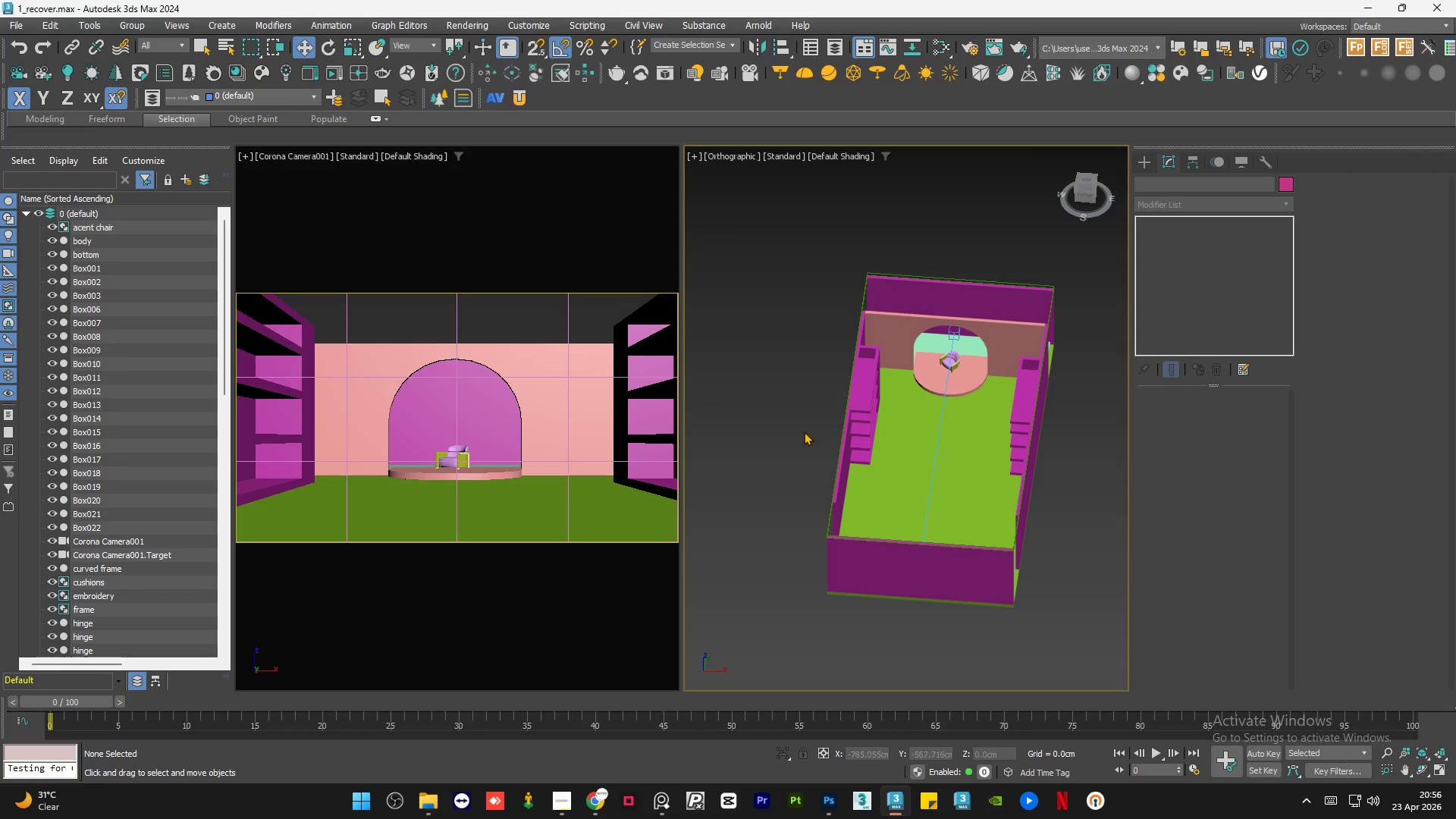 
double_click([804, 431])
 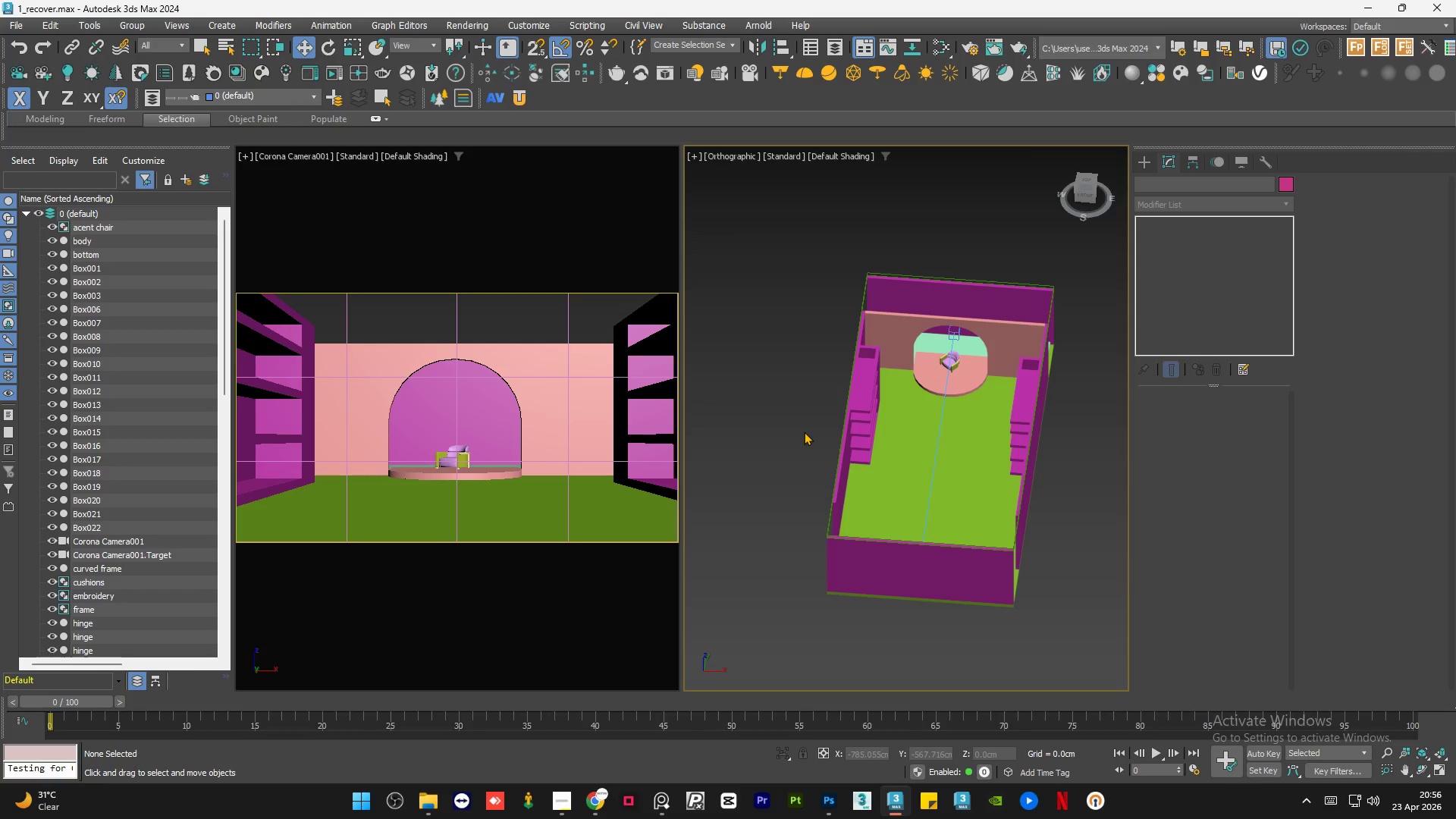 
triple_click([804, 431])
 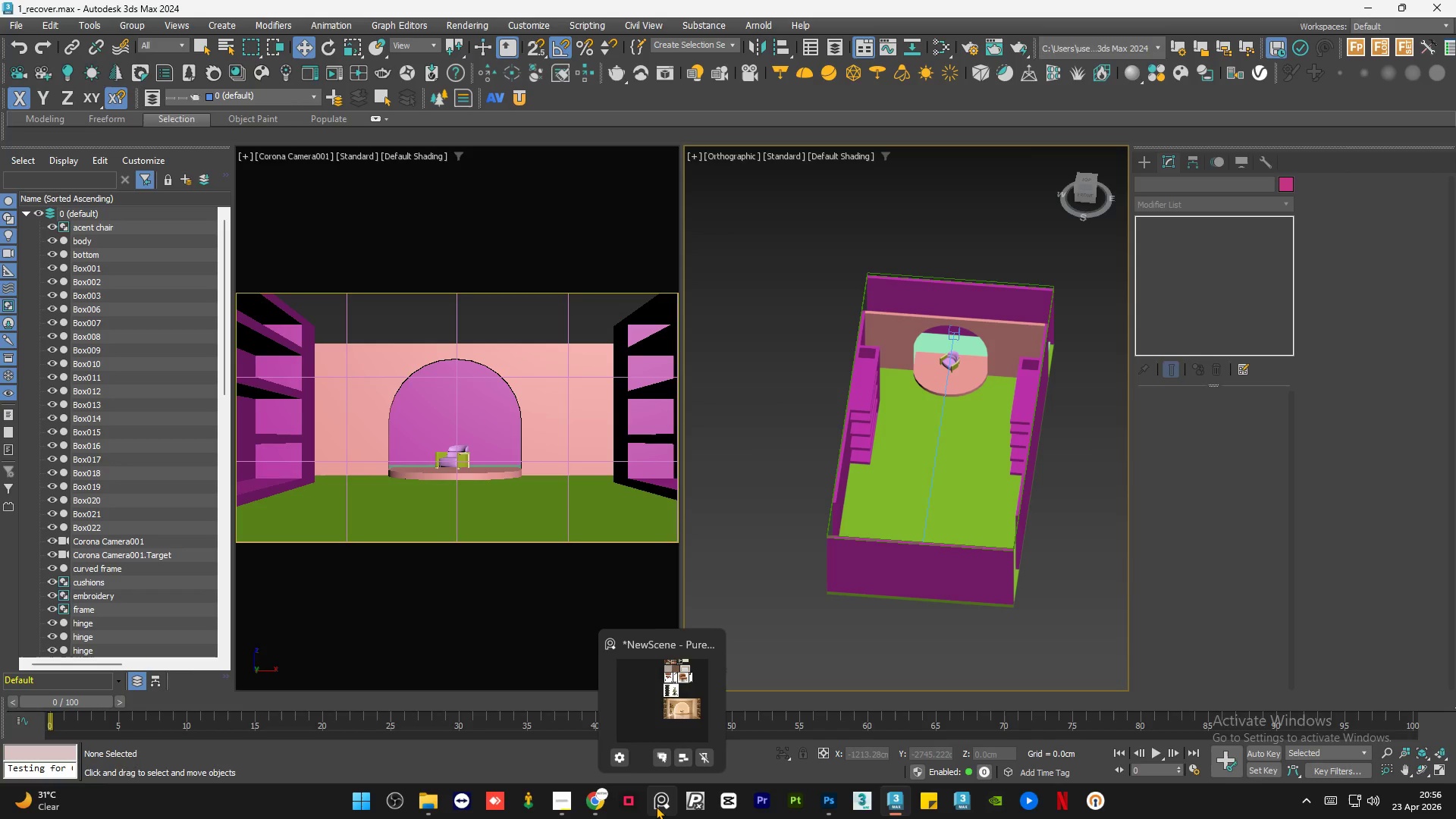 
left_click([656, 806])
 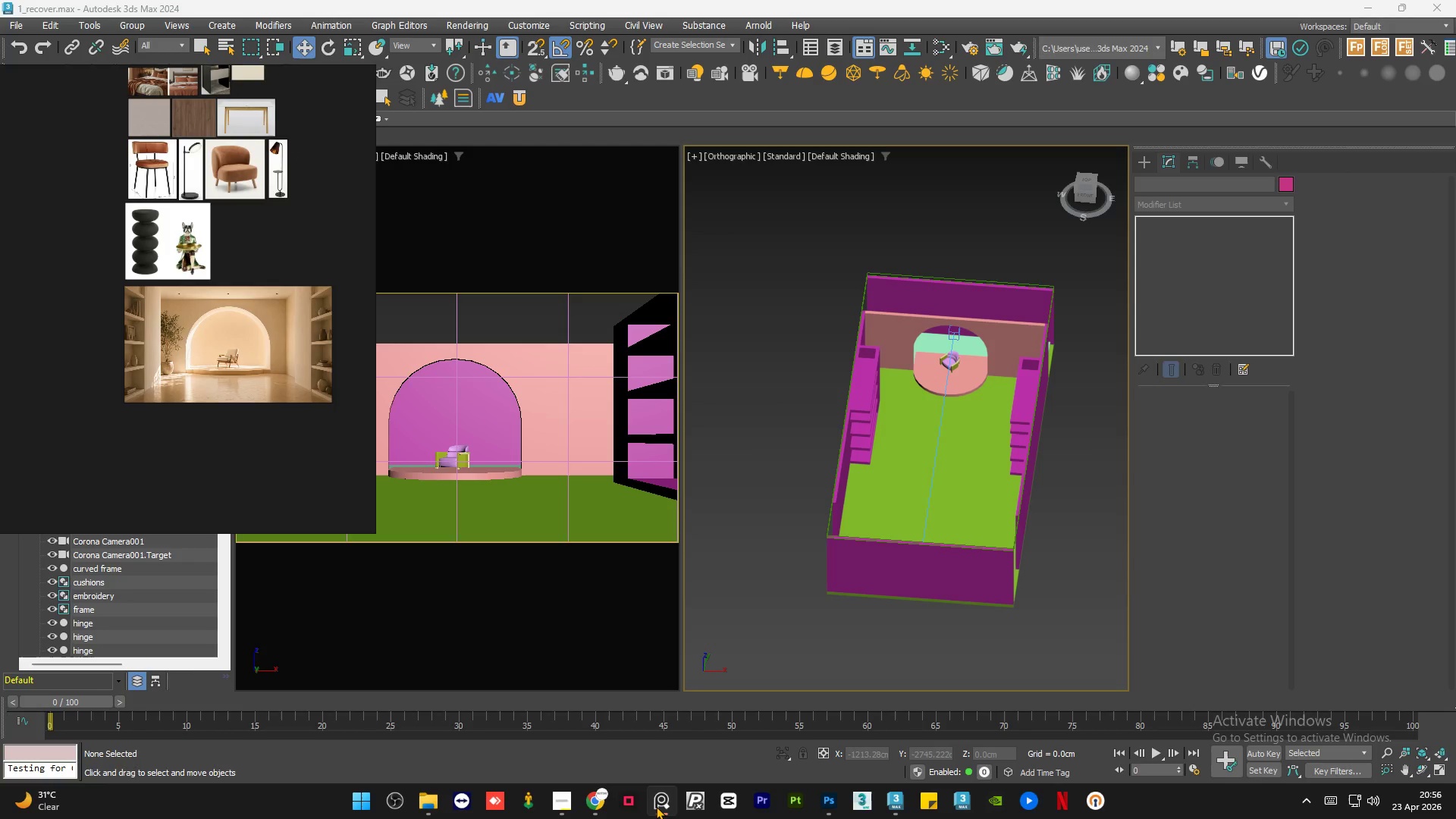 
left_click([656, 806])
 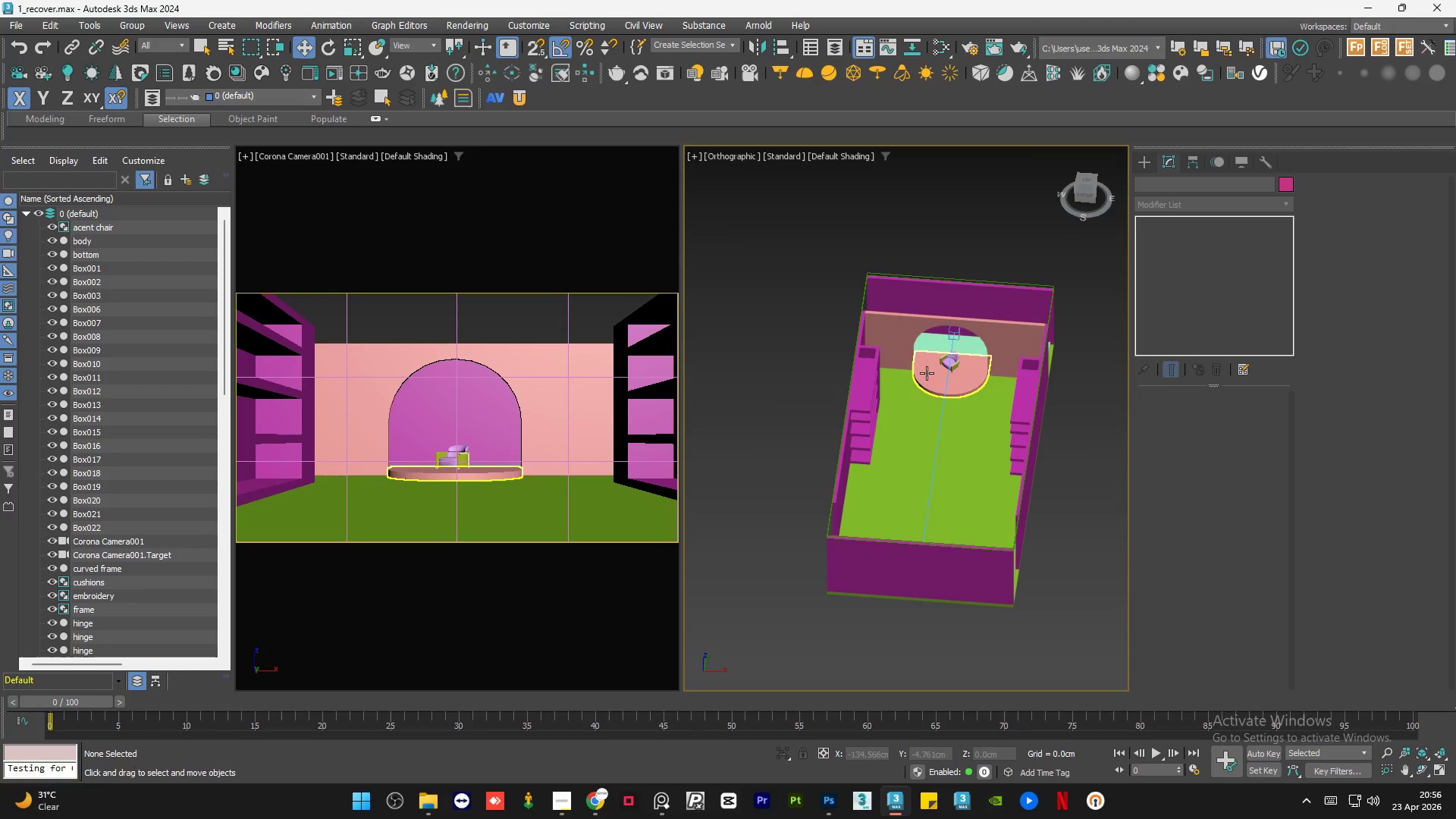 
scroll: coordinate [877, 371], scroll_direction: up, amount: 3.0
 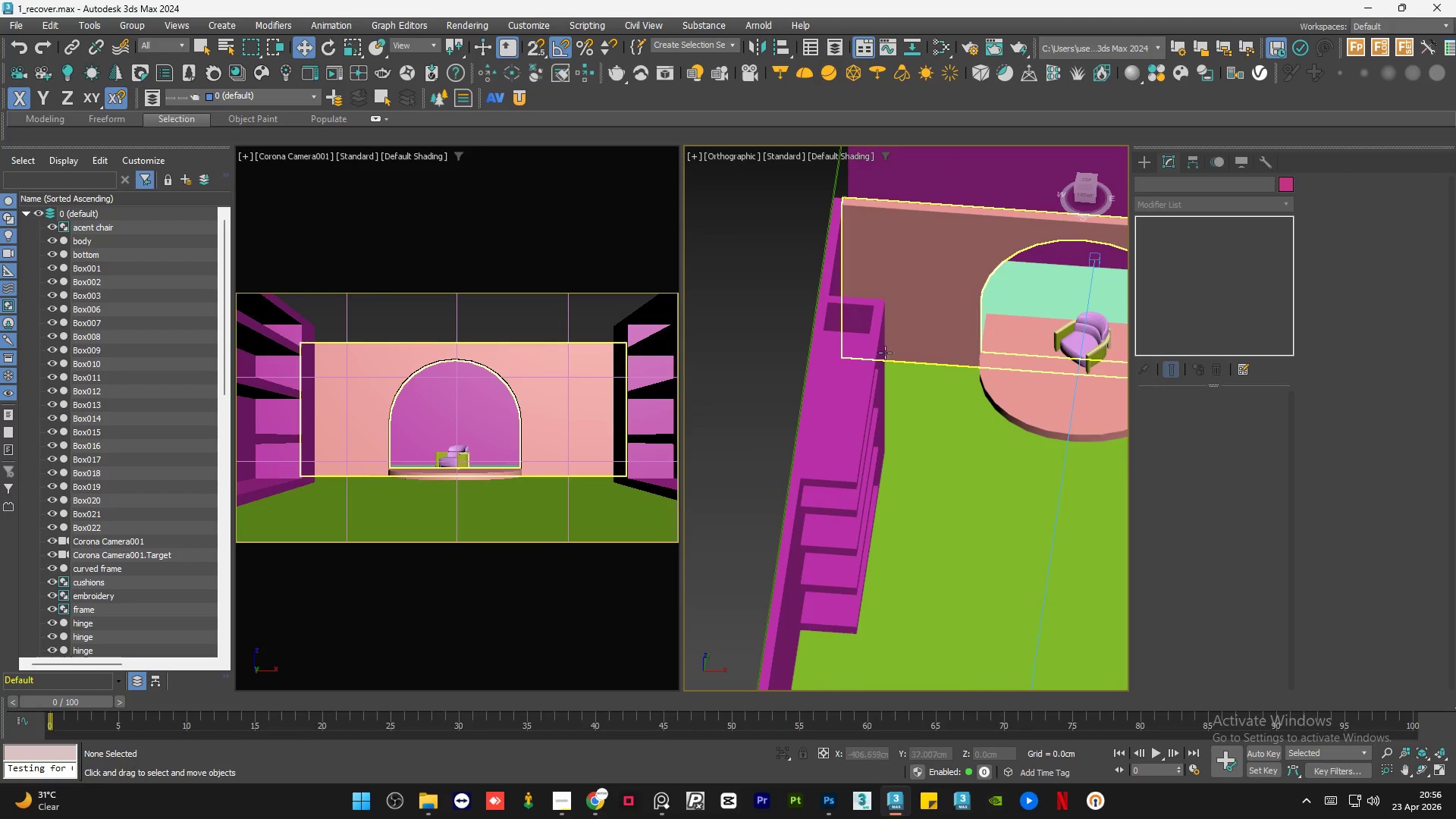 
hold_key(key=AltLeft, duration=0.59)
 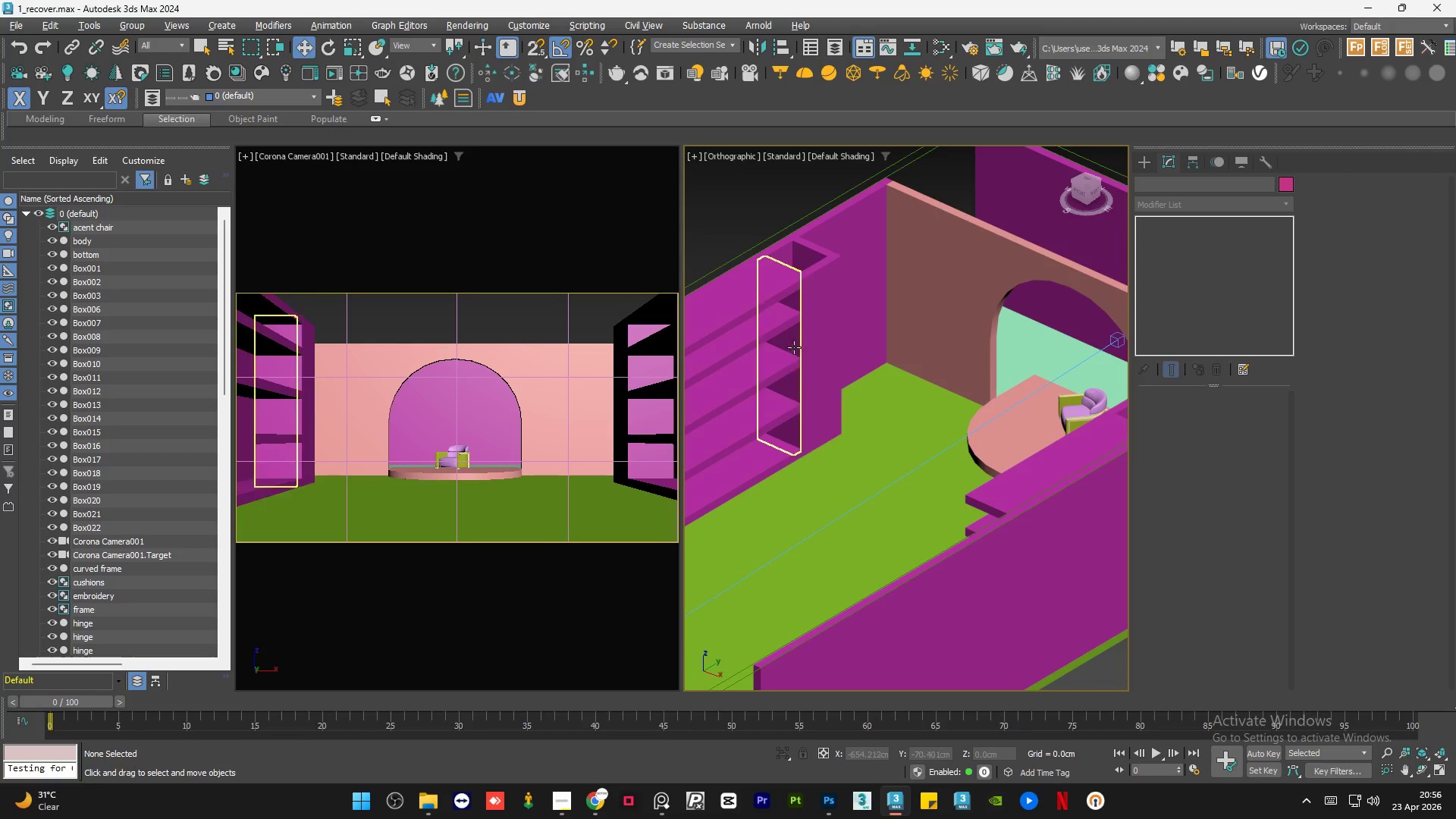 
left_click([791, 347])
 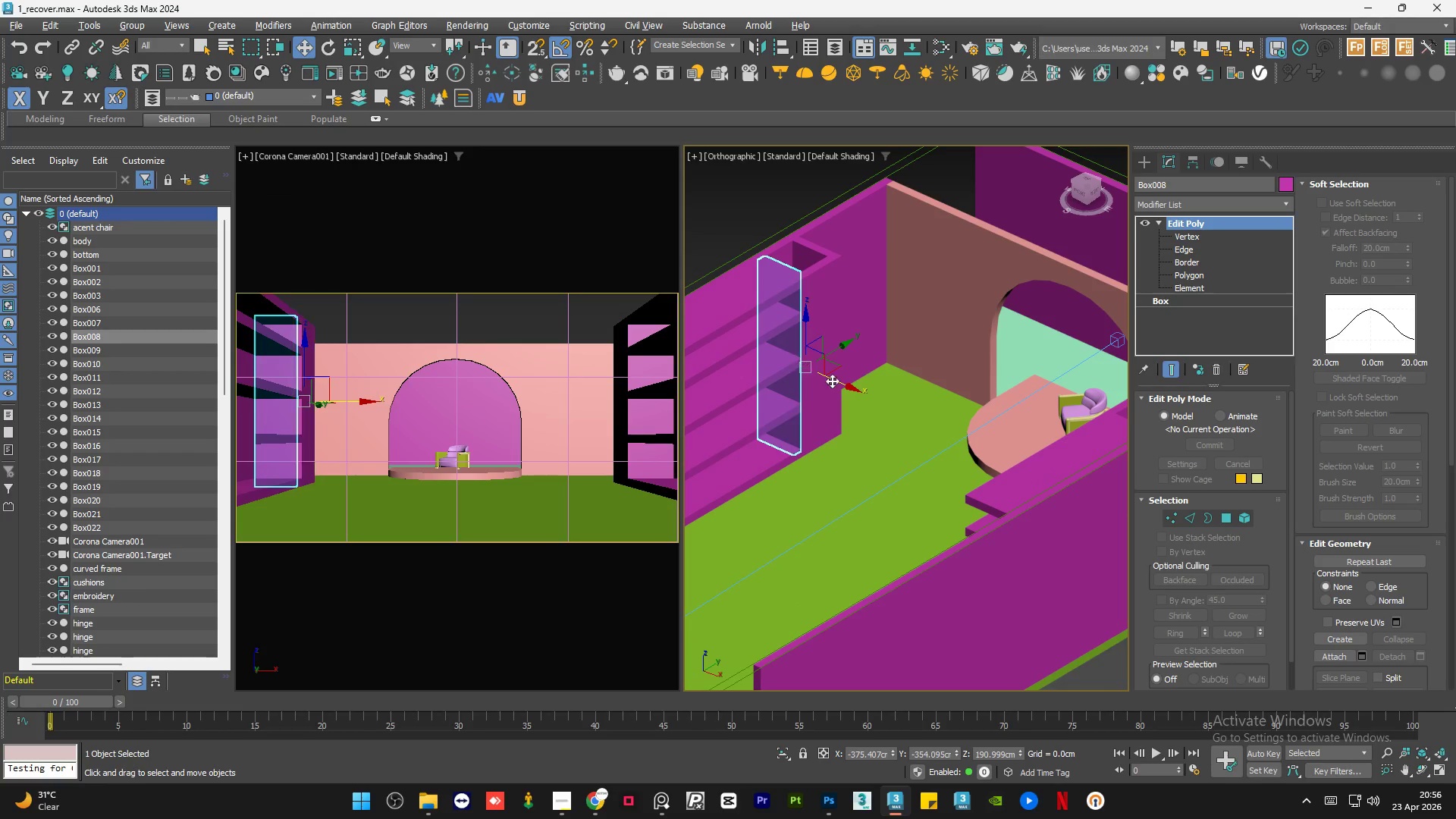 
hold_key(key=AltLeft, duration=0.95)
 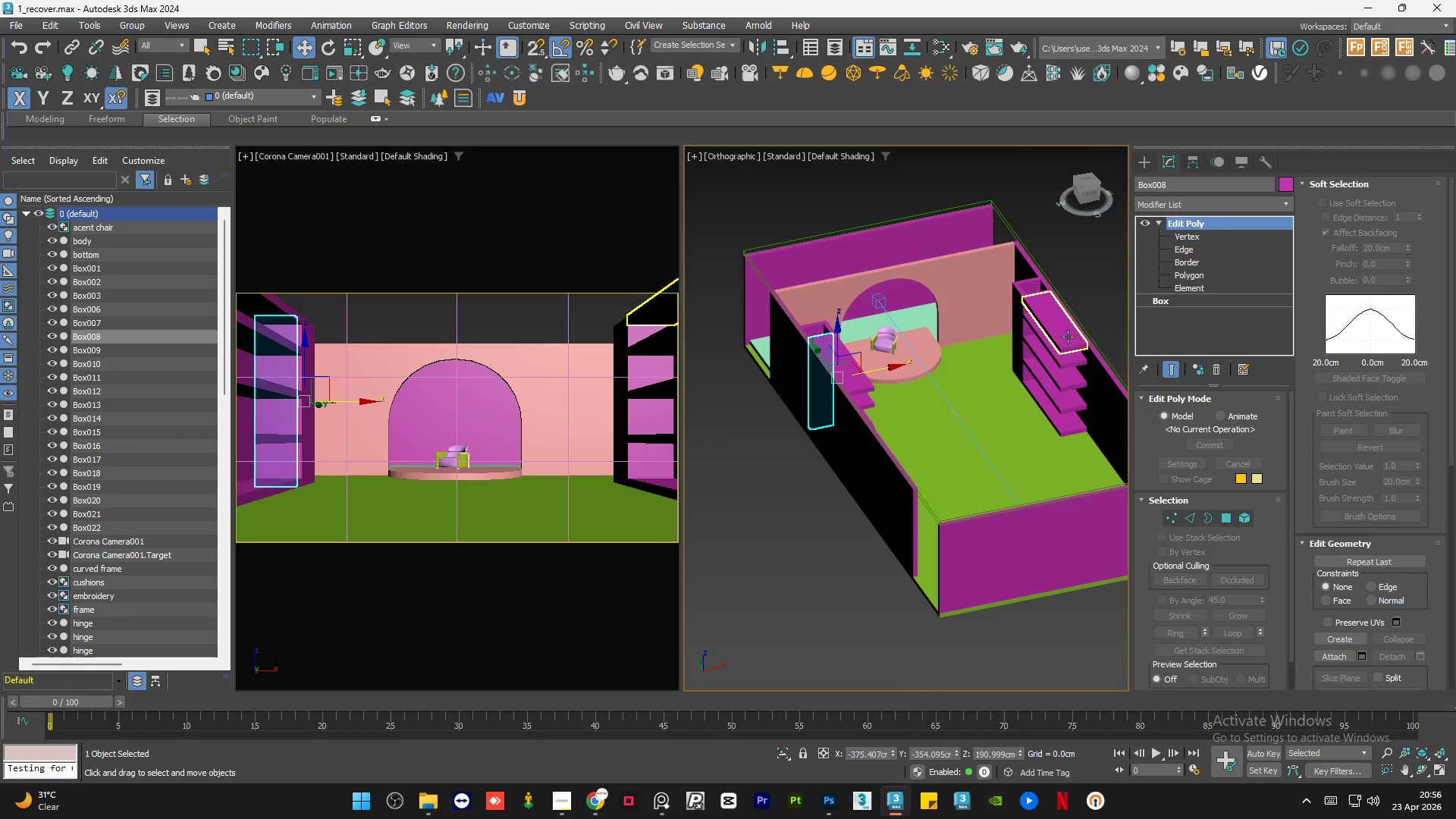 
scroll: coordinate [864, 409], scroll_direction: down, amount: 2.0
 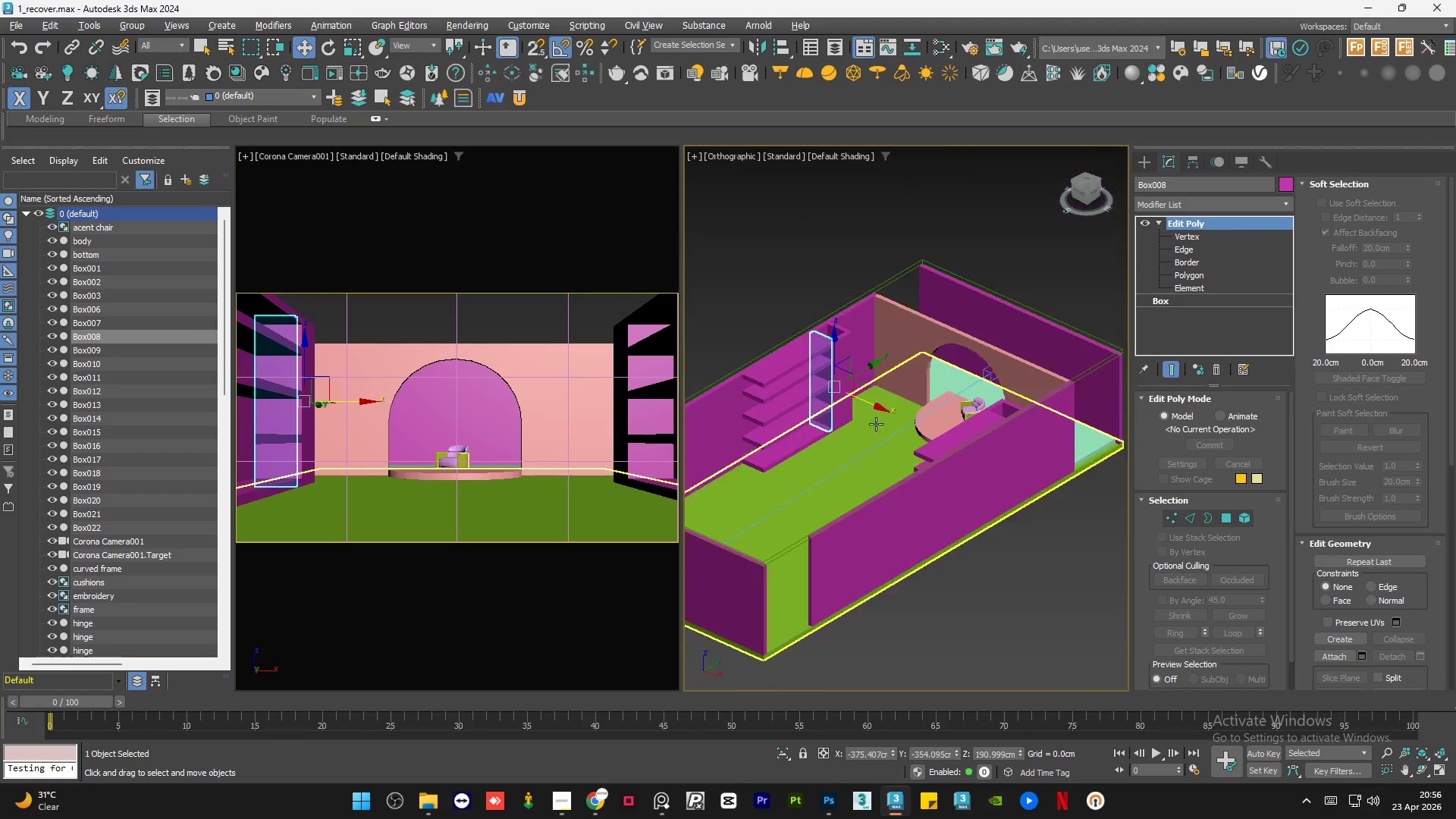 
hold_key(key=ControlLeft, duration=1.19)
 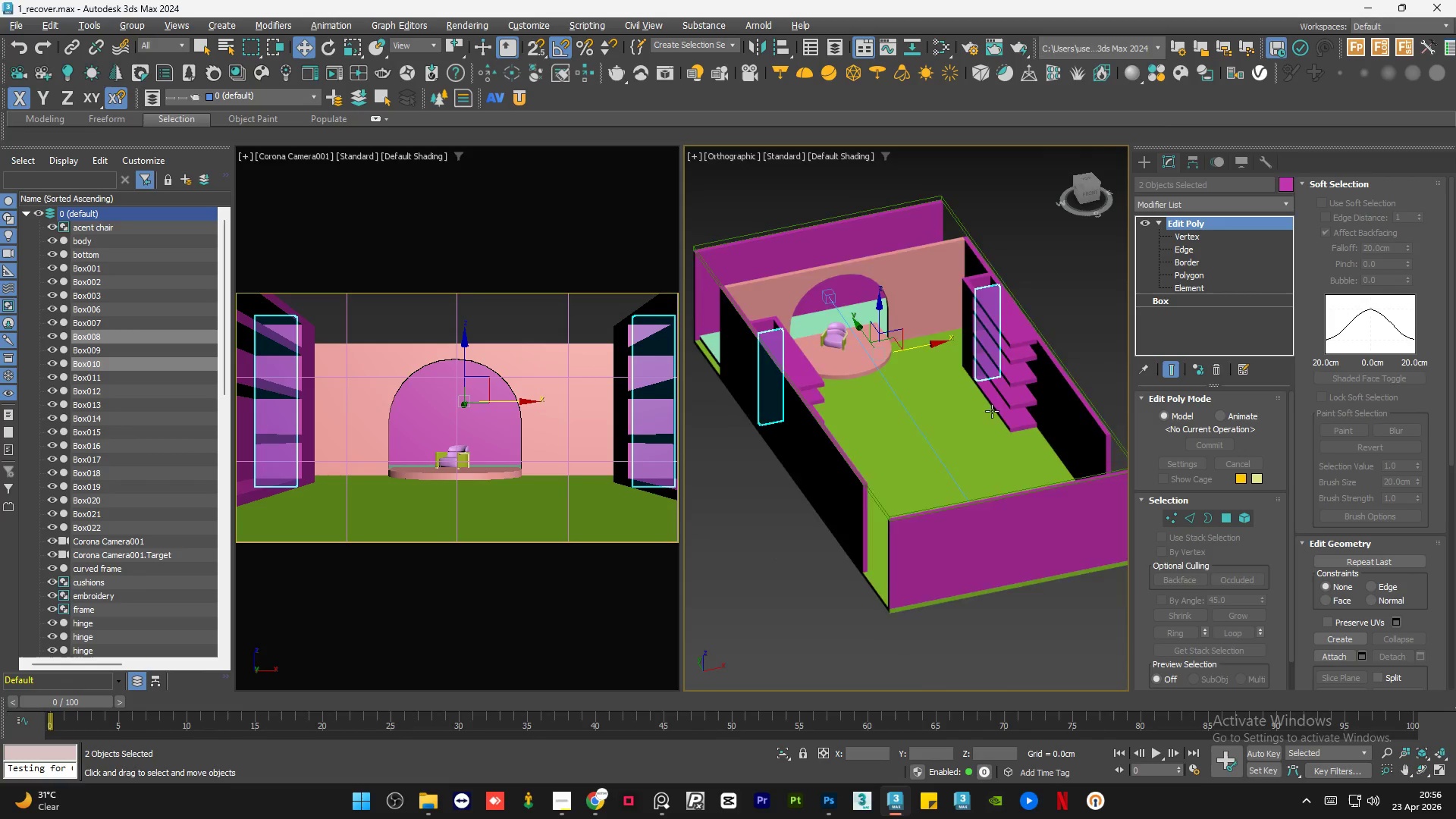 
scroll: coordinate [1039, 335], scroll_direction: up, amount: 4.0
 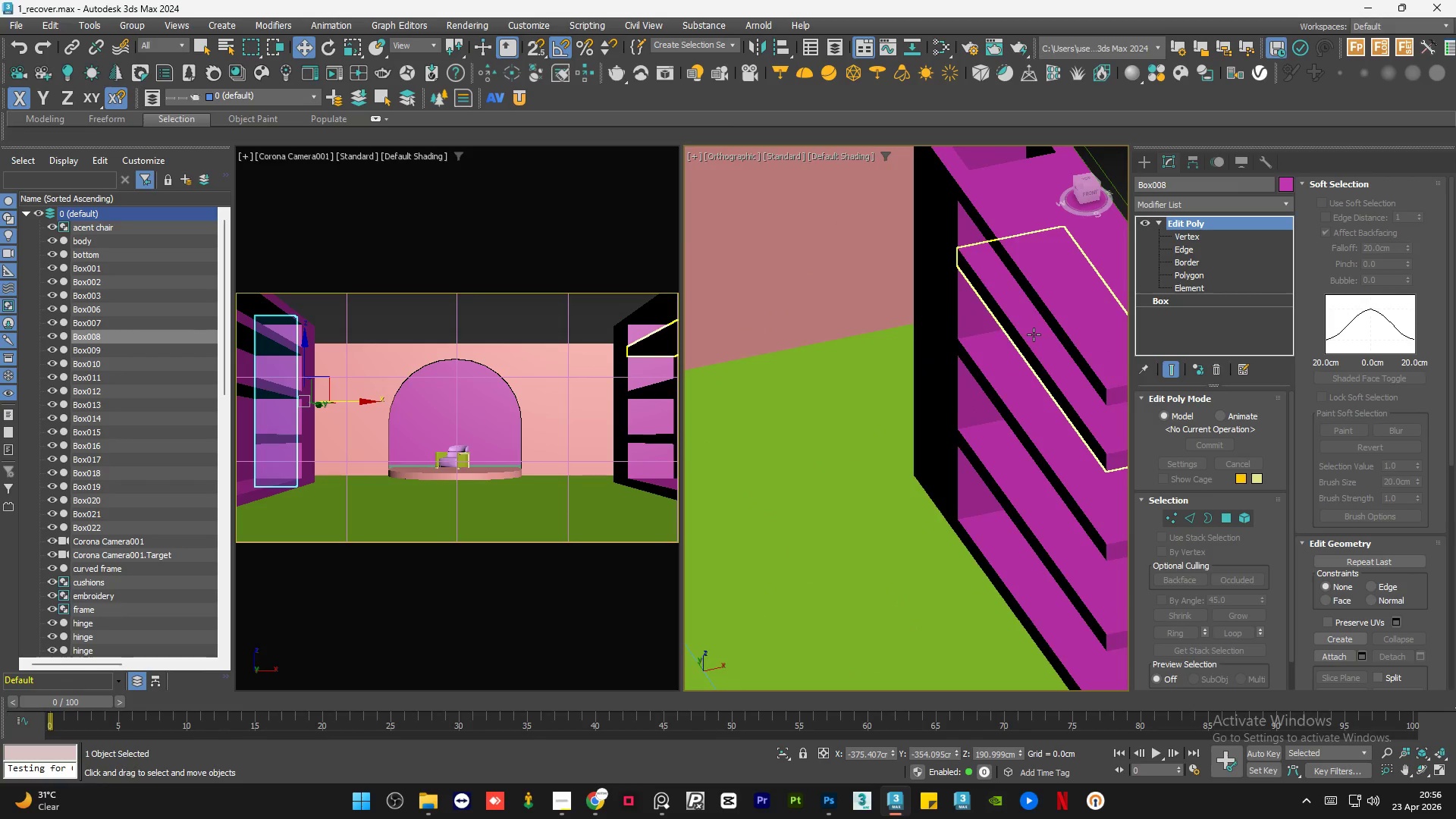 
left_click([978, 319])
 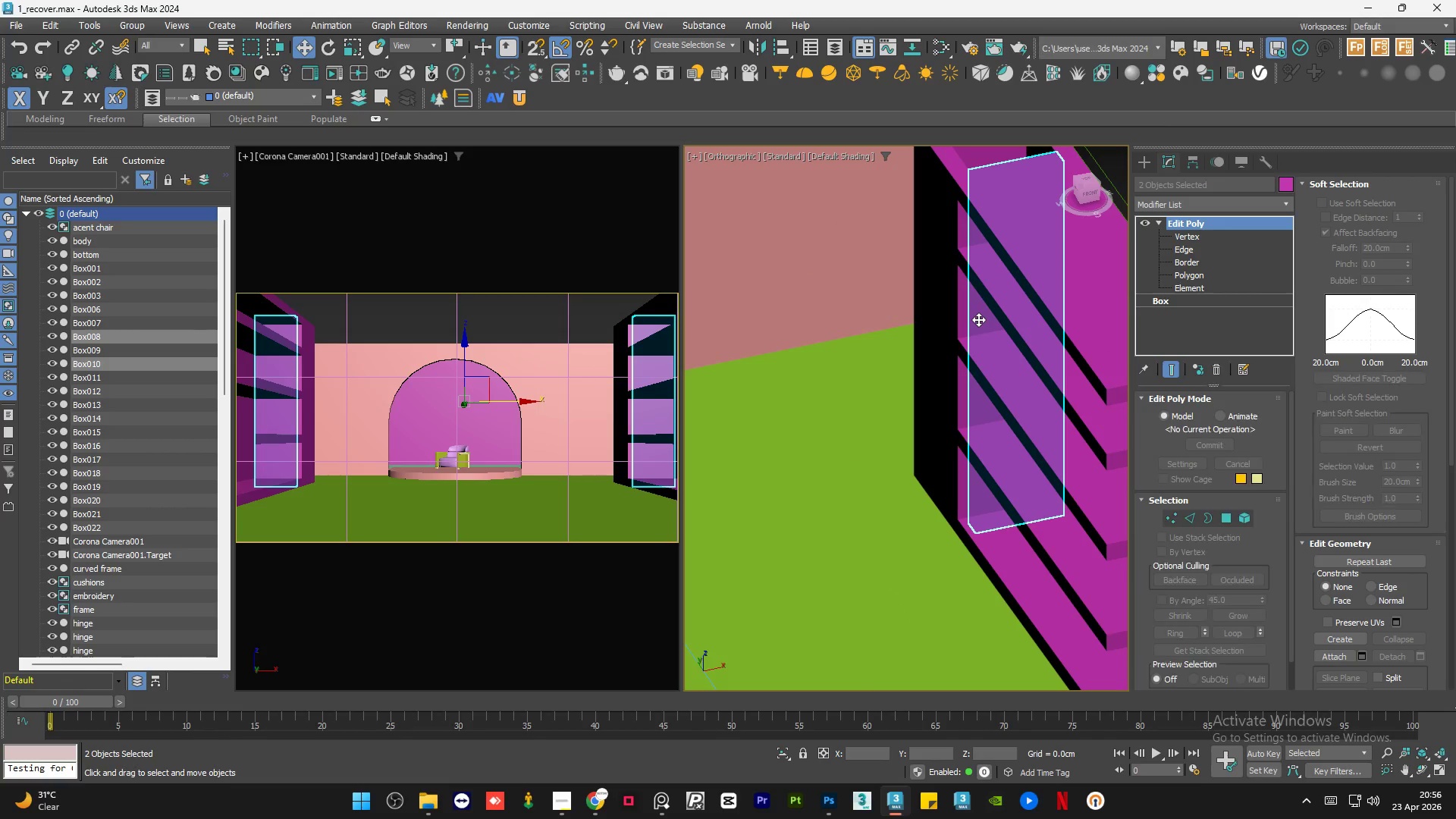 
hold_key(key=AltLeft, duration=0.5)
 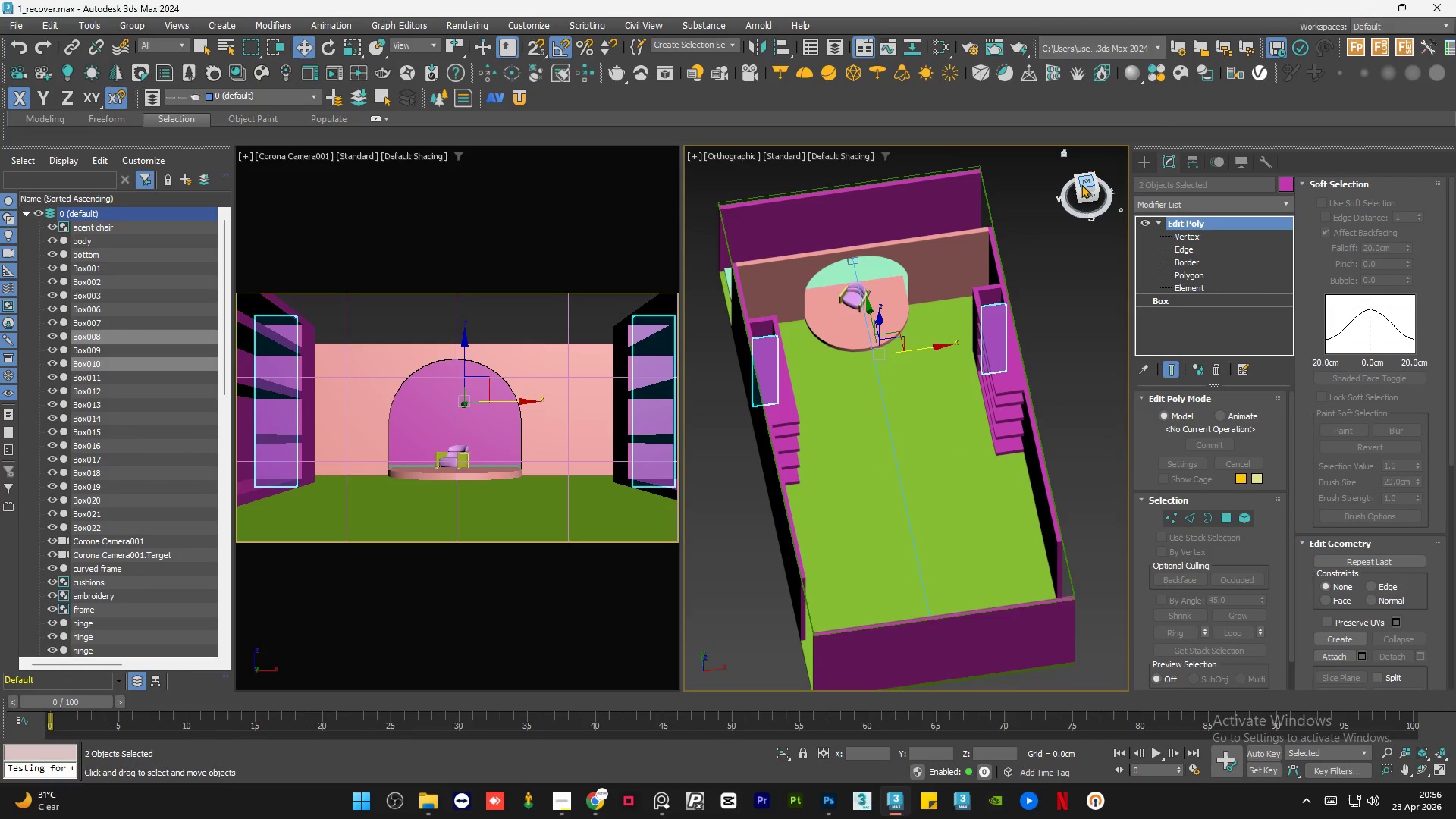 
scroll: coordinate [978, 335], scroll_direction: down, amount: 4.0
 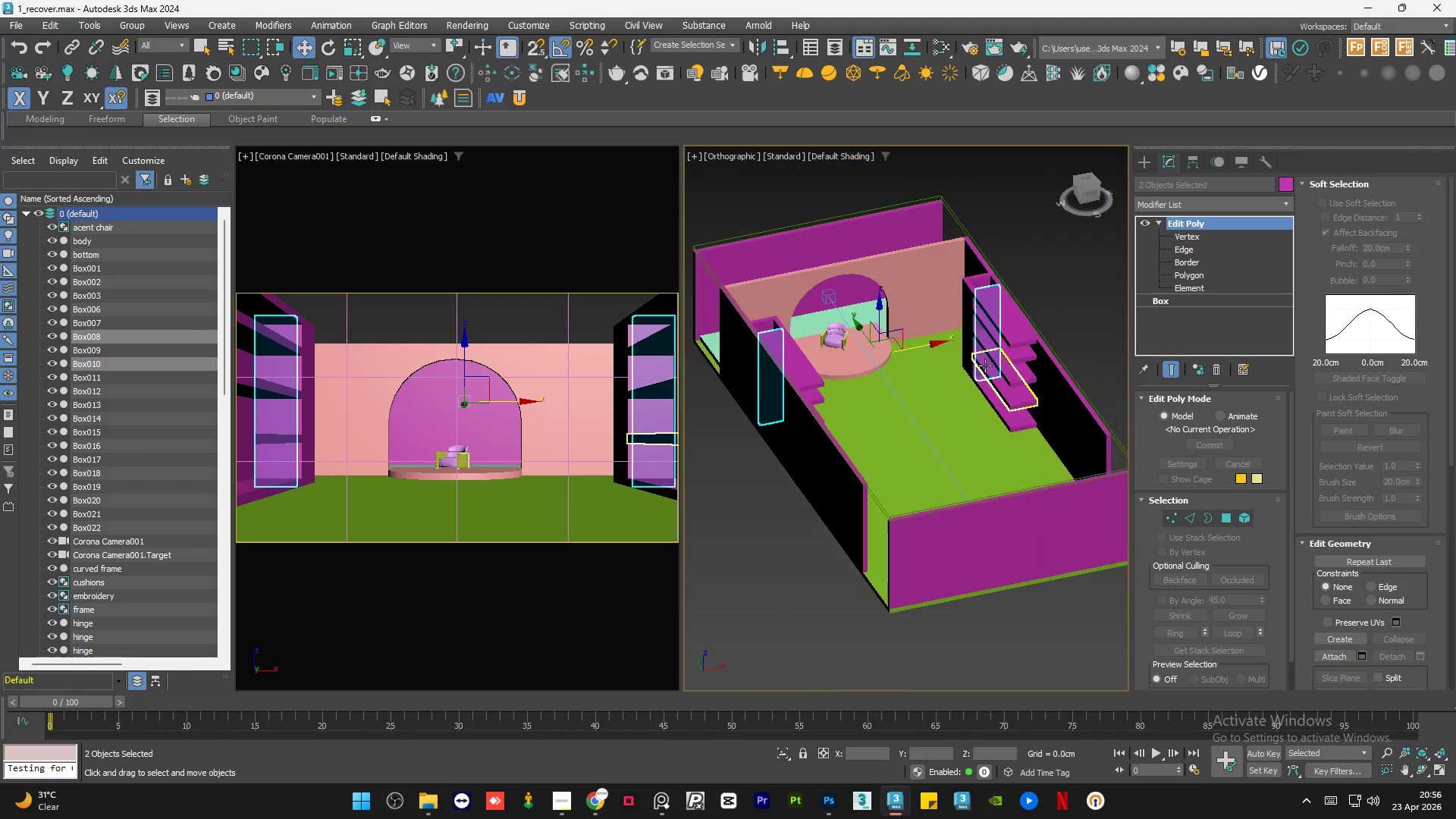 
left_click([1084, 181])
 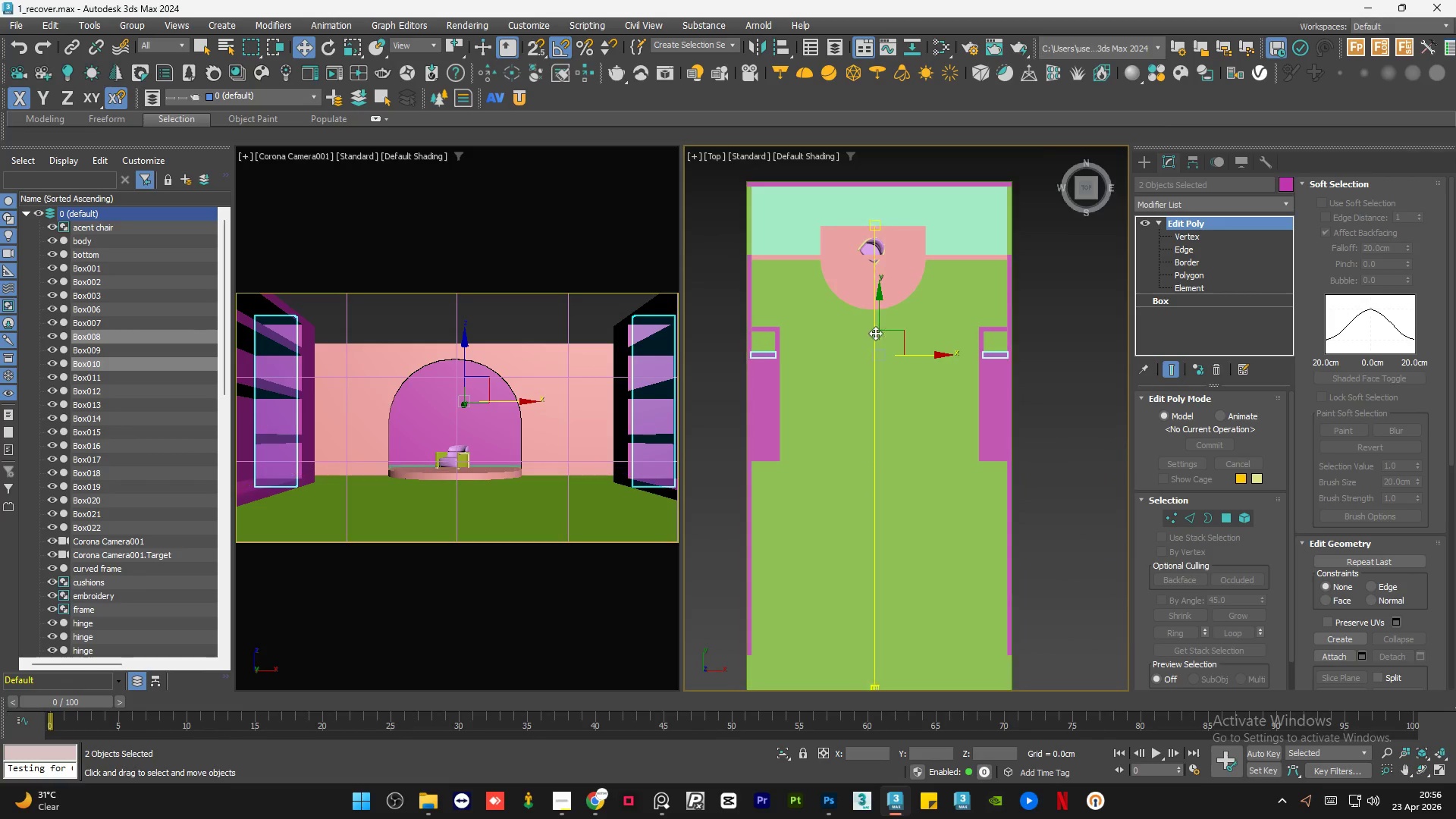 
hold_key(key=ShiftLeft, duration=1.89)
left_click_drag(start_coordinate=[880, 319], to_coordinate=[884, 429])
 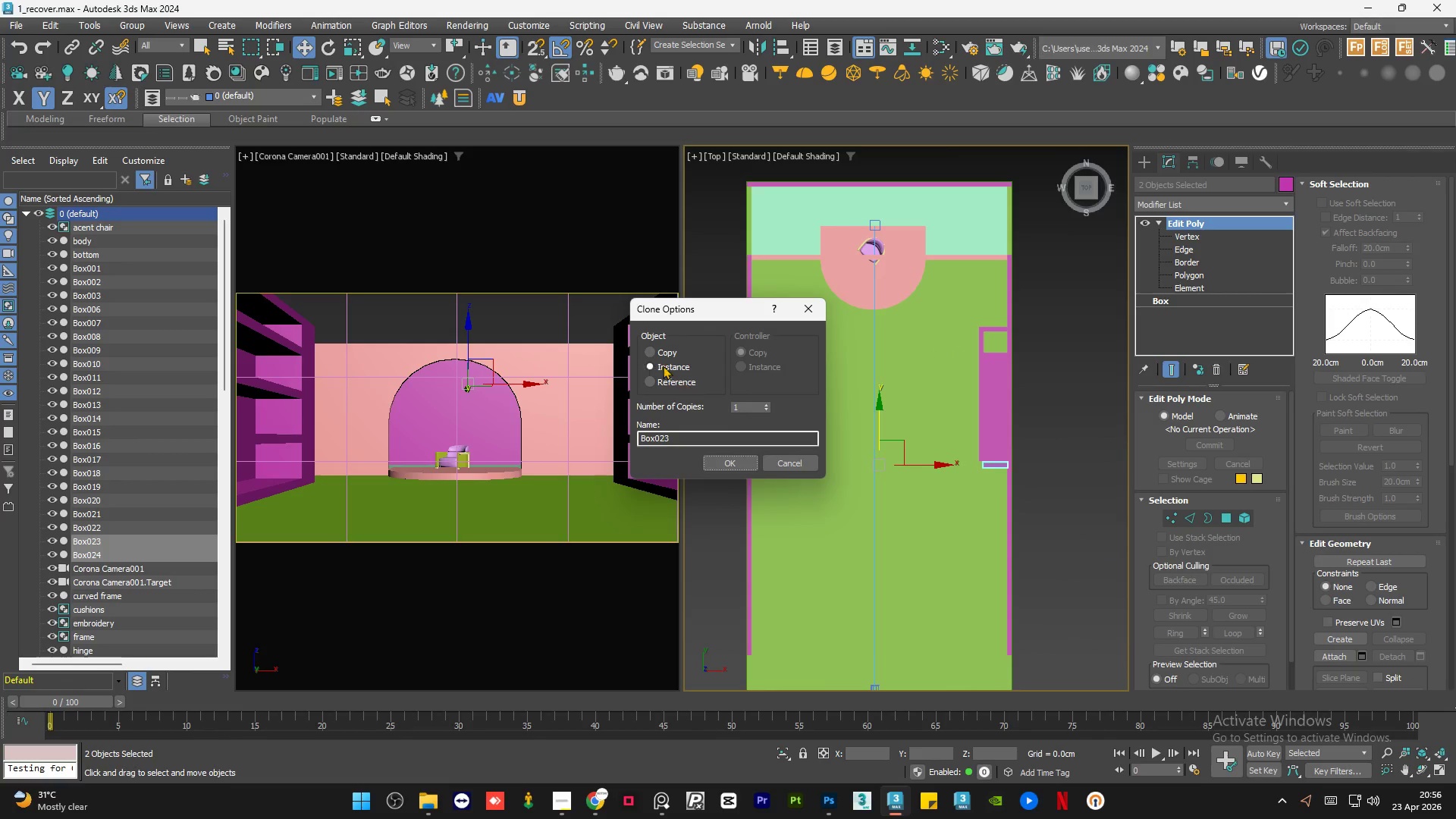 
left_click([670, 354])
 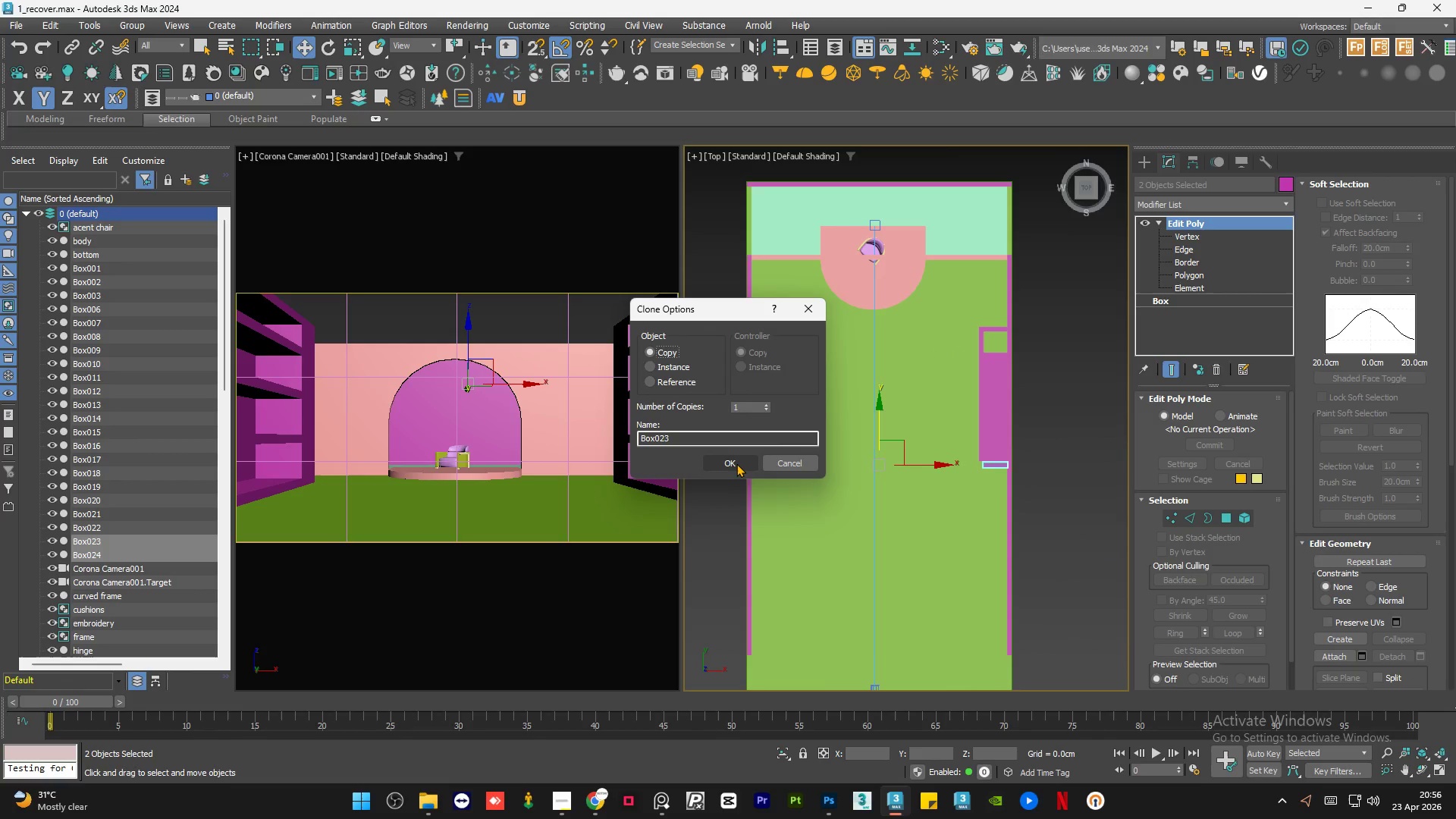 
left_click([736, 460])
 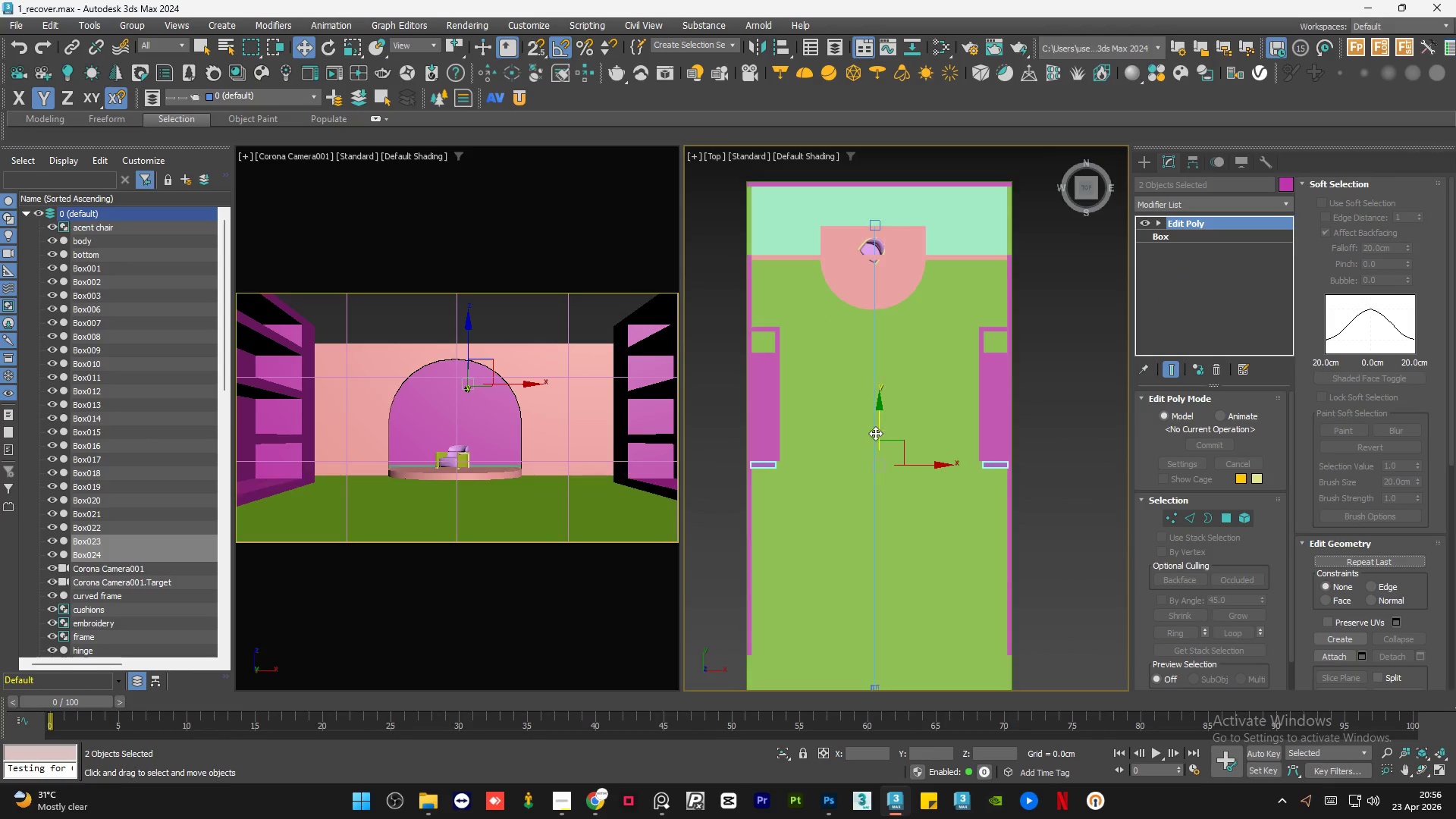 
left_click_drag(start_coordinate=[885, 426], to_coordinate=[887, 438])
 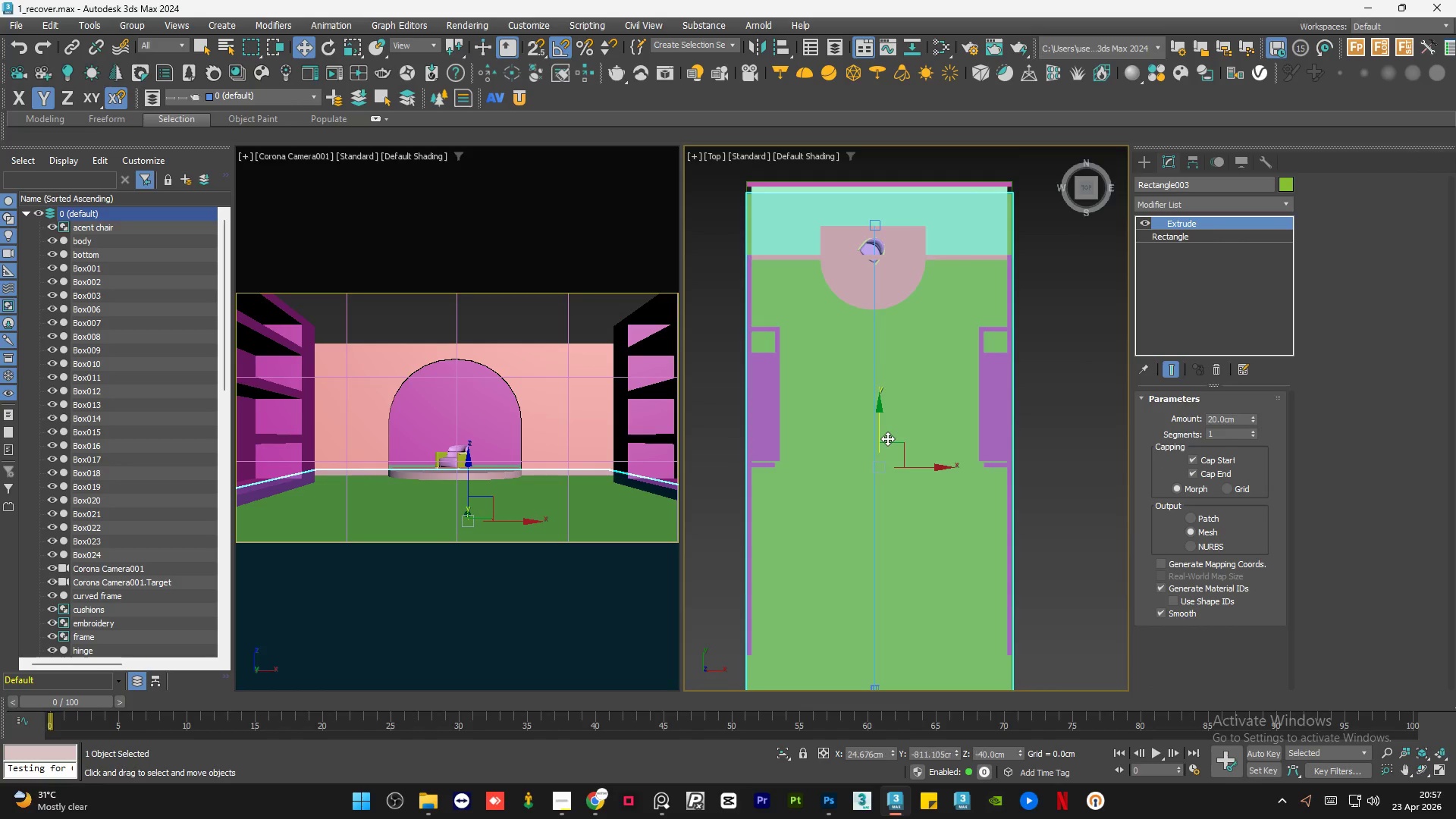 
key(Control+Z)
 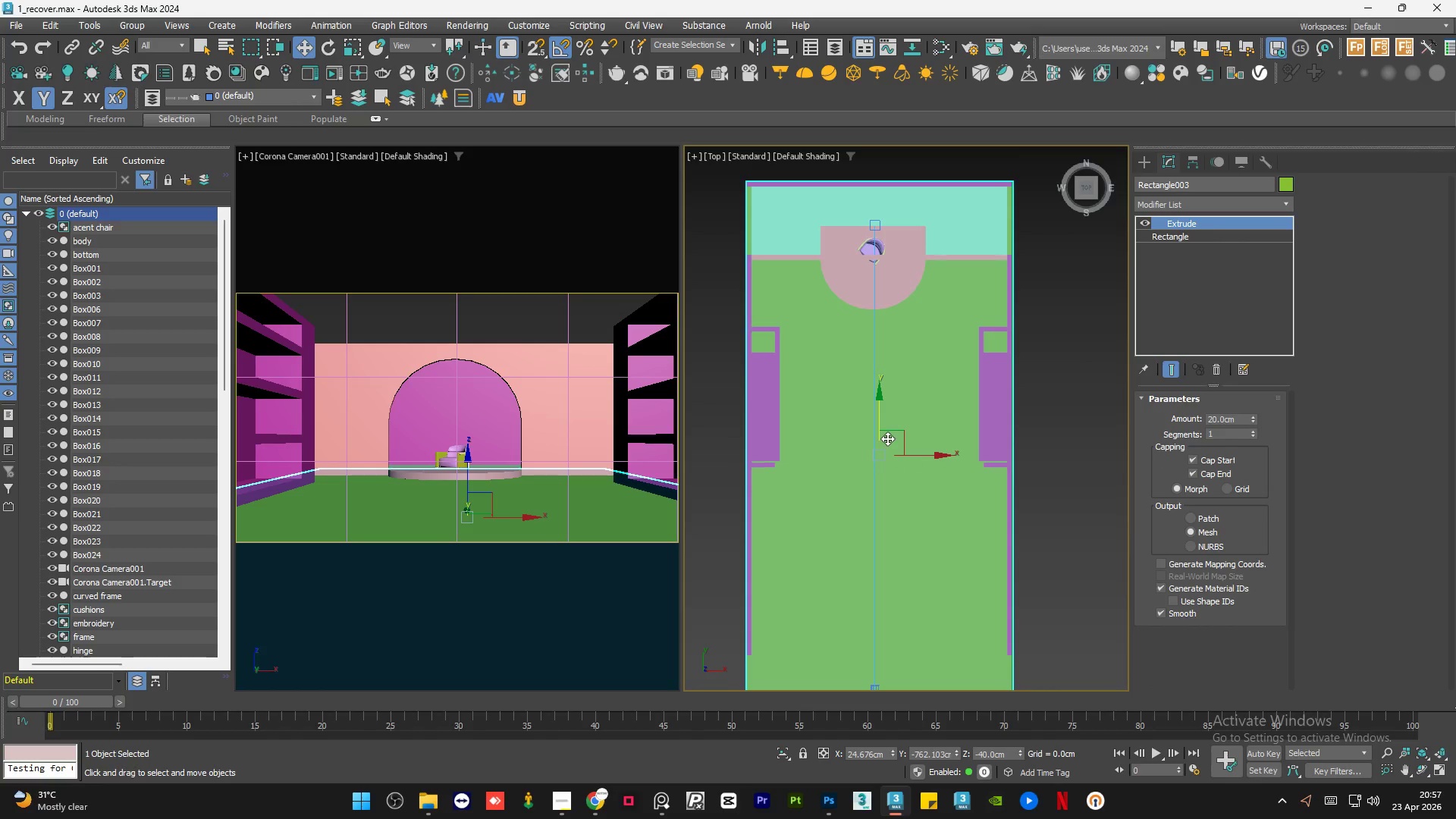 
key(Control+Z)
 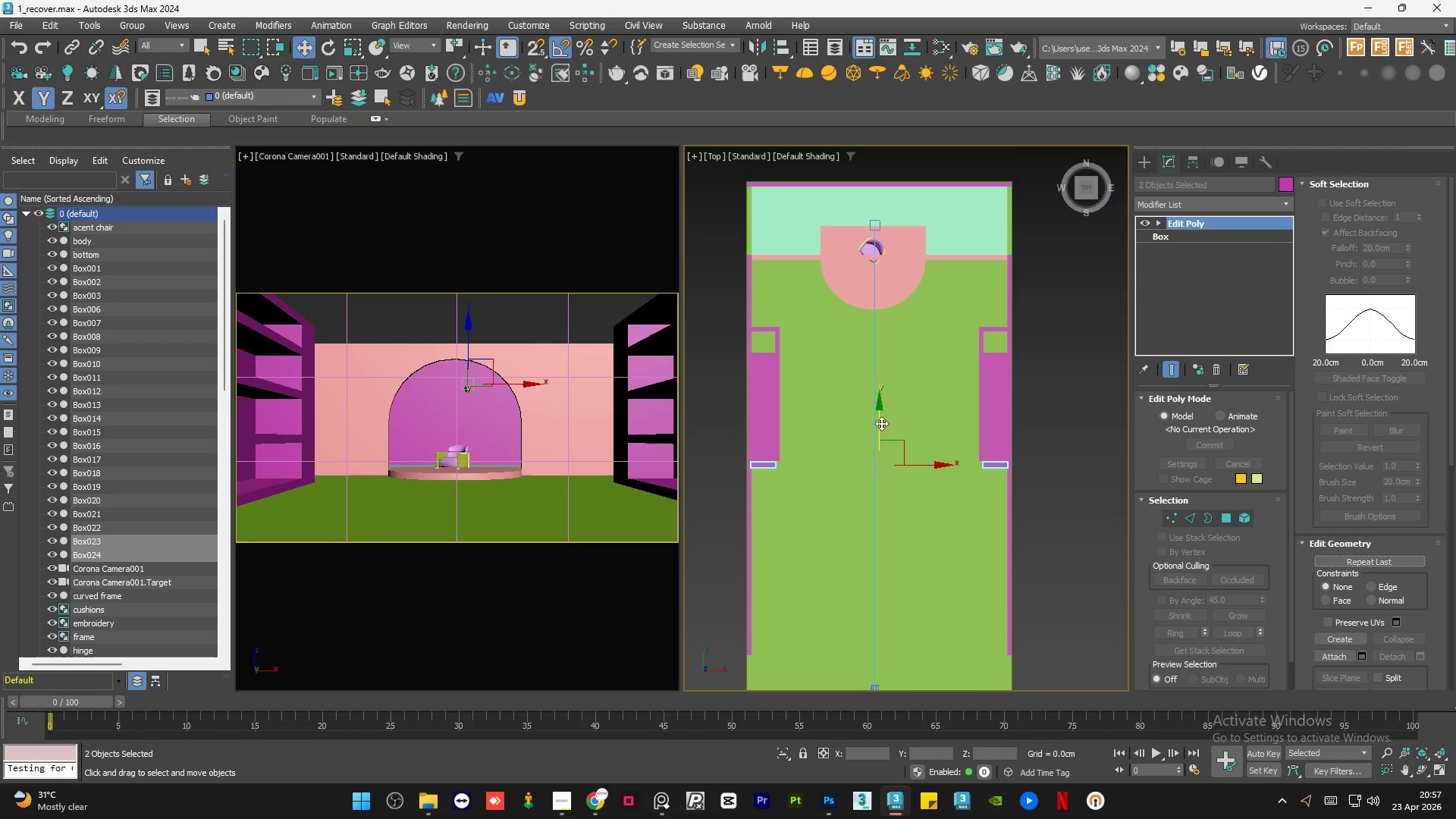 
left_click_drag(start_coordinate=[880, 423], to_coordinate=[879, 435])
 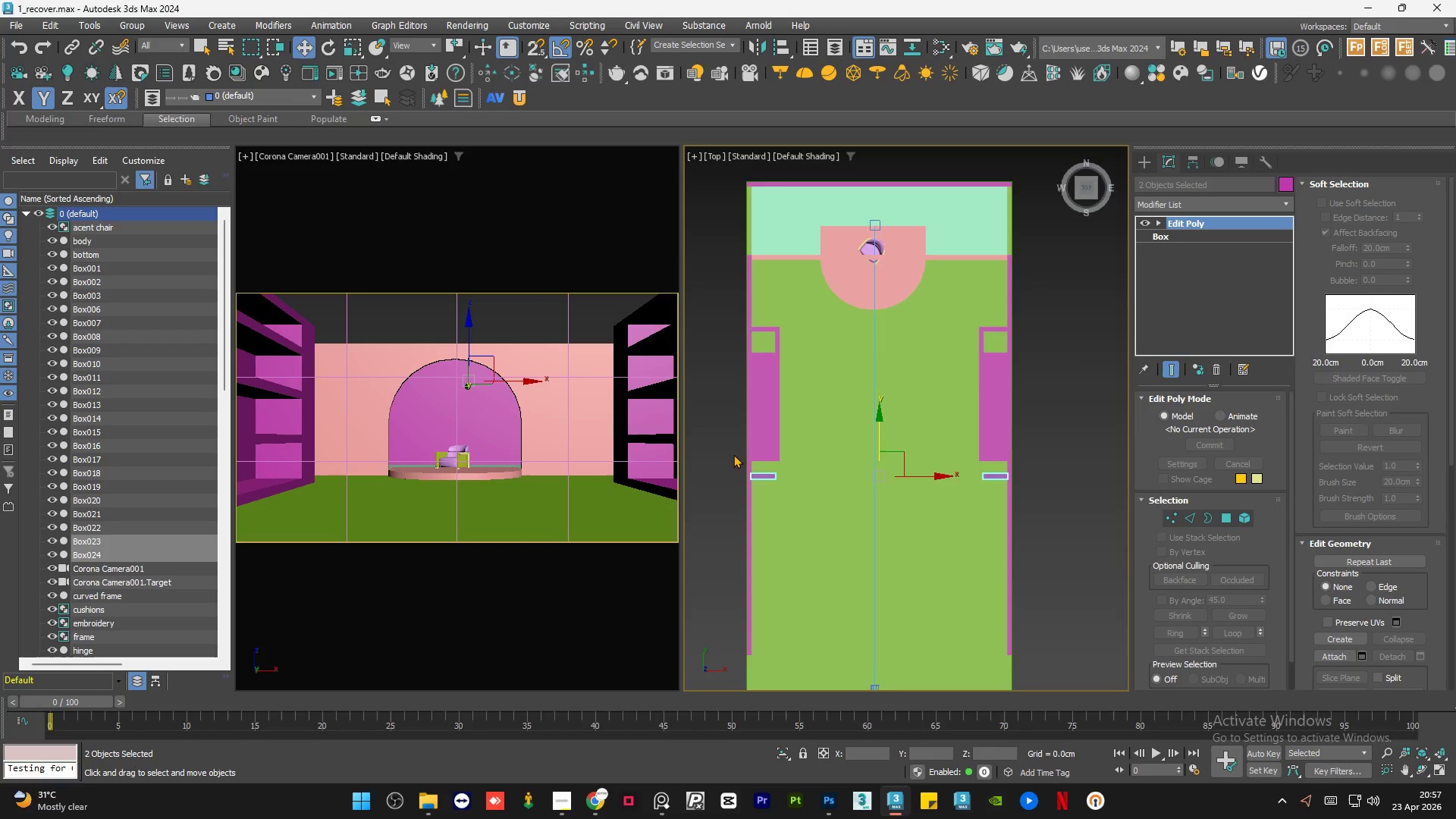 
key(S)
 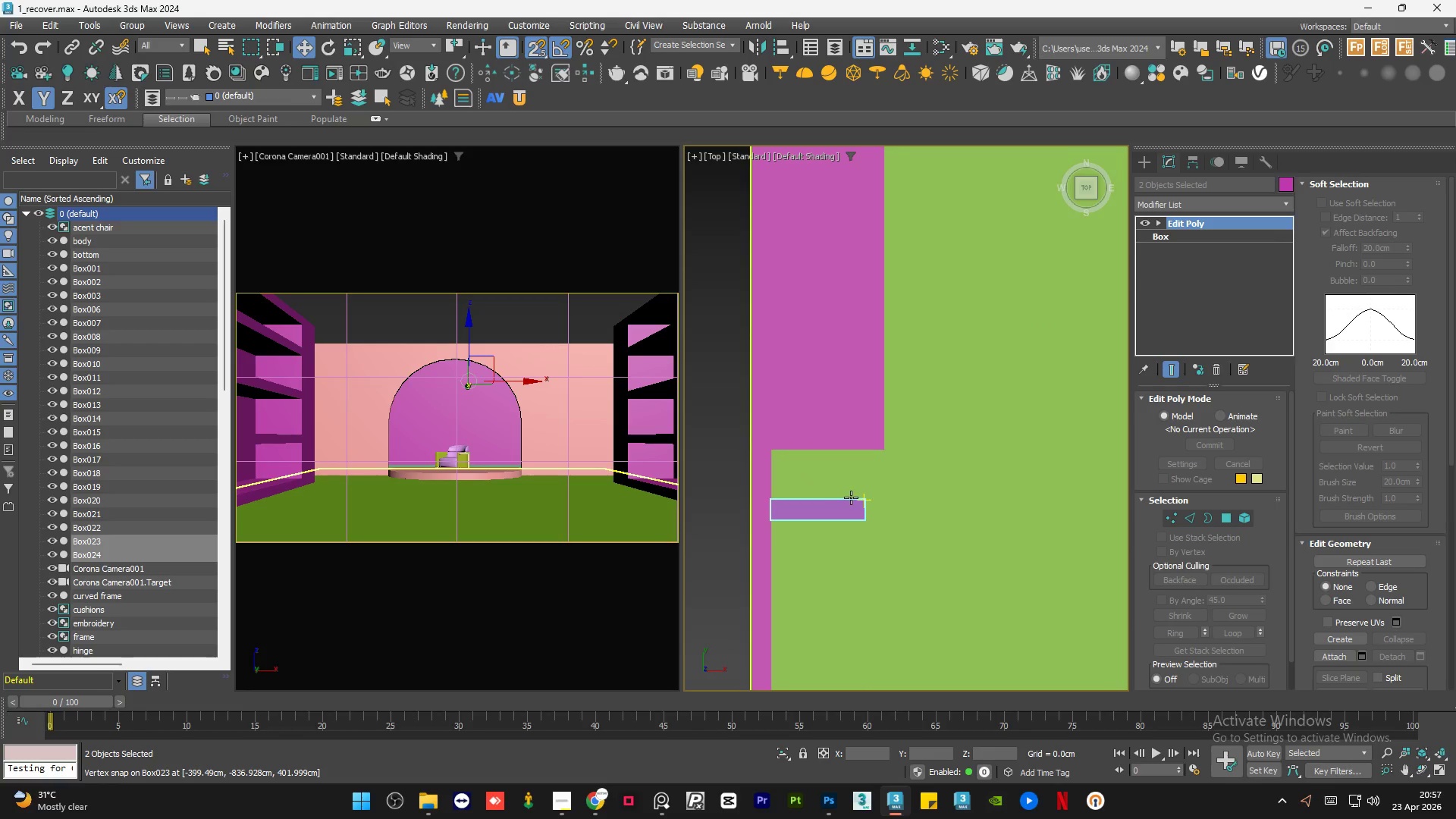 
scroll: coordinate [855, 498], scroll_direction: up, amount: 6.0
 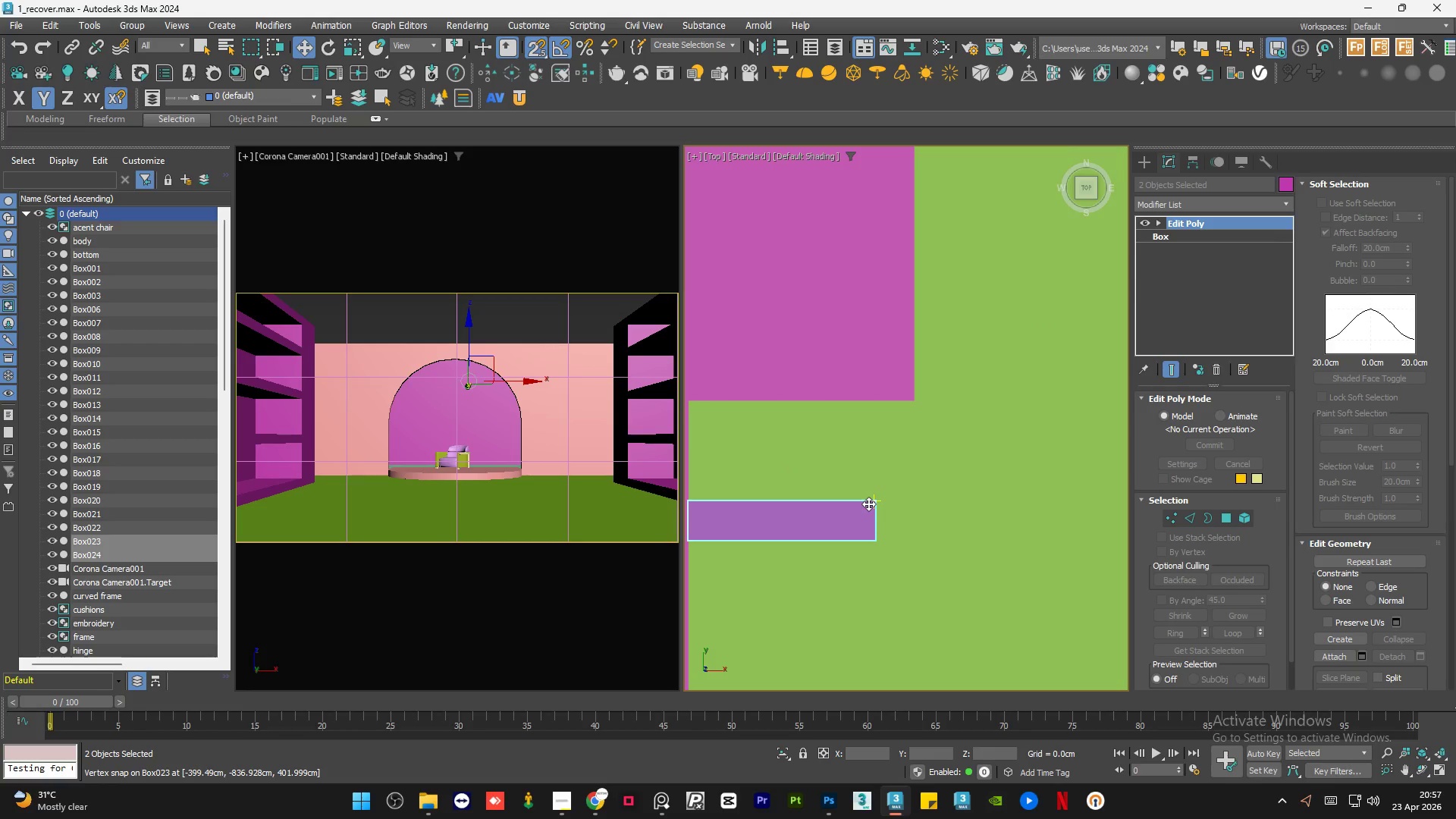 
left_click_drag(start_coordinate=[868, 504], to_coordinate=[906, 409])
 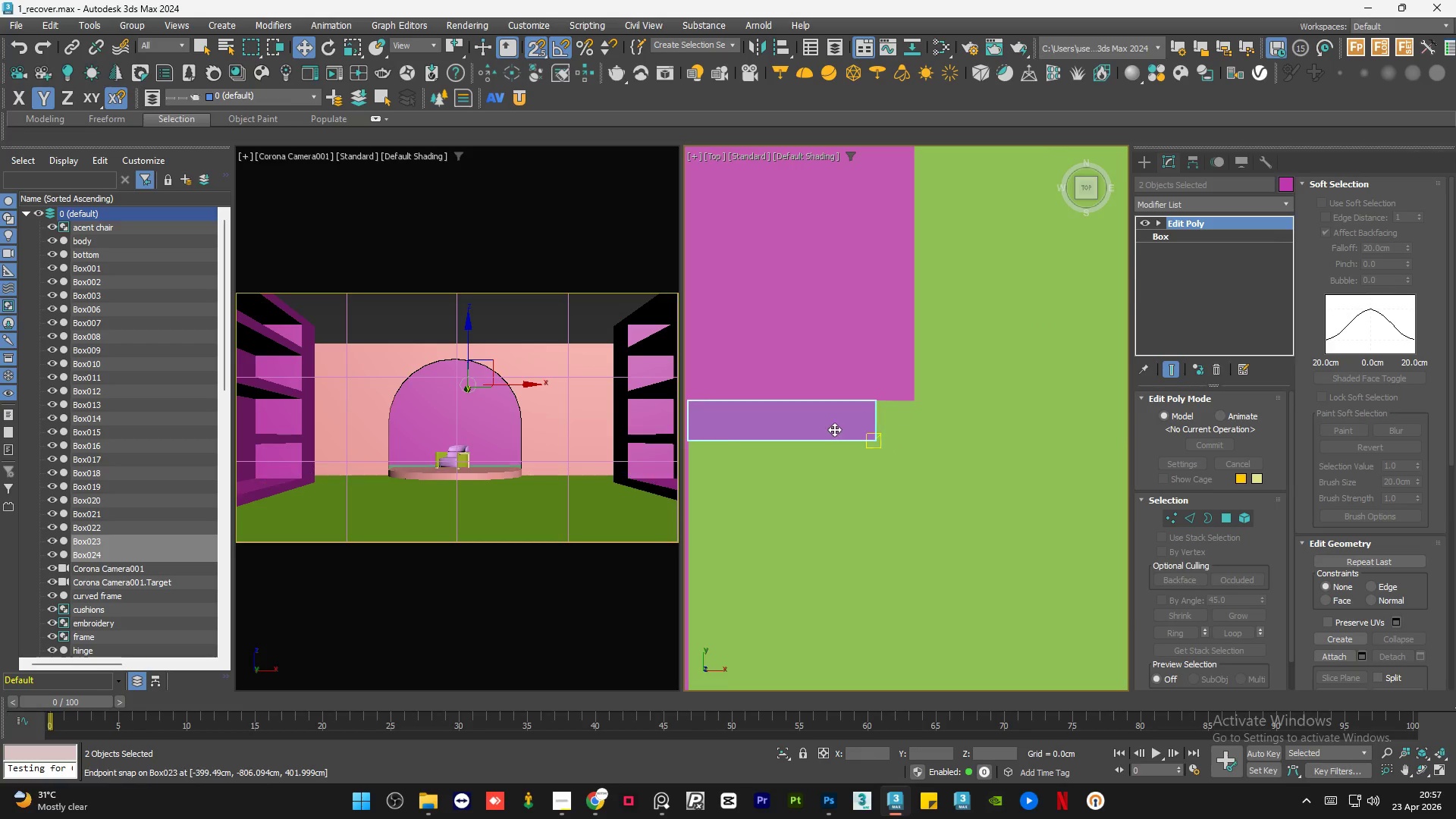 
scroll: coordinate [831, 433], scroll_direction: down, amount: 5.0
 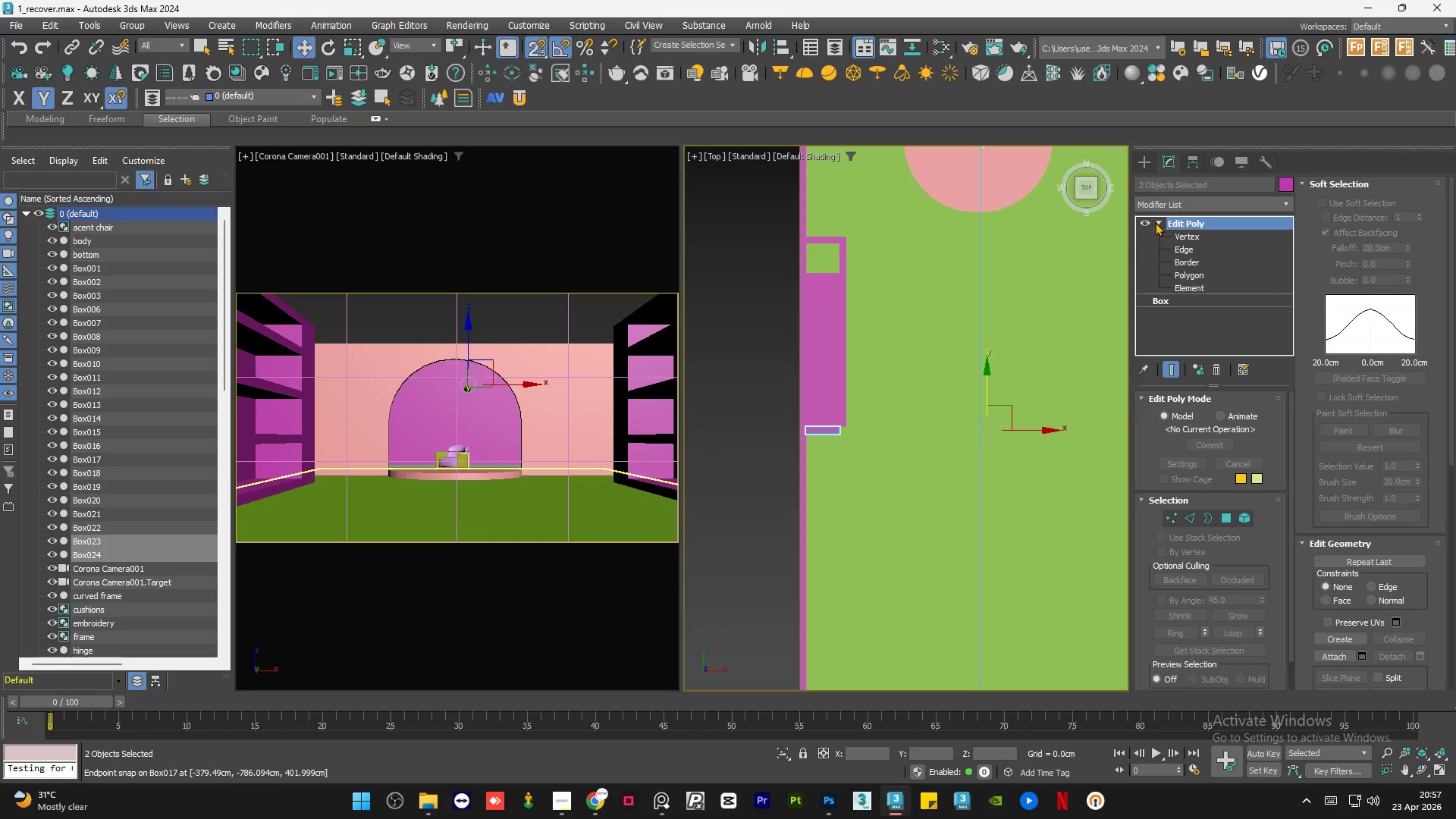 
double_click([1180, 237])
 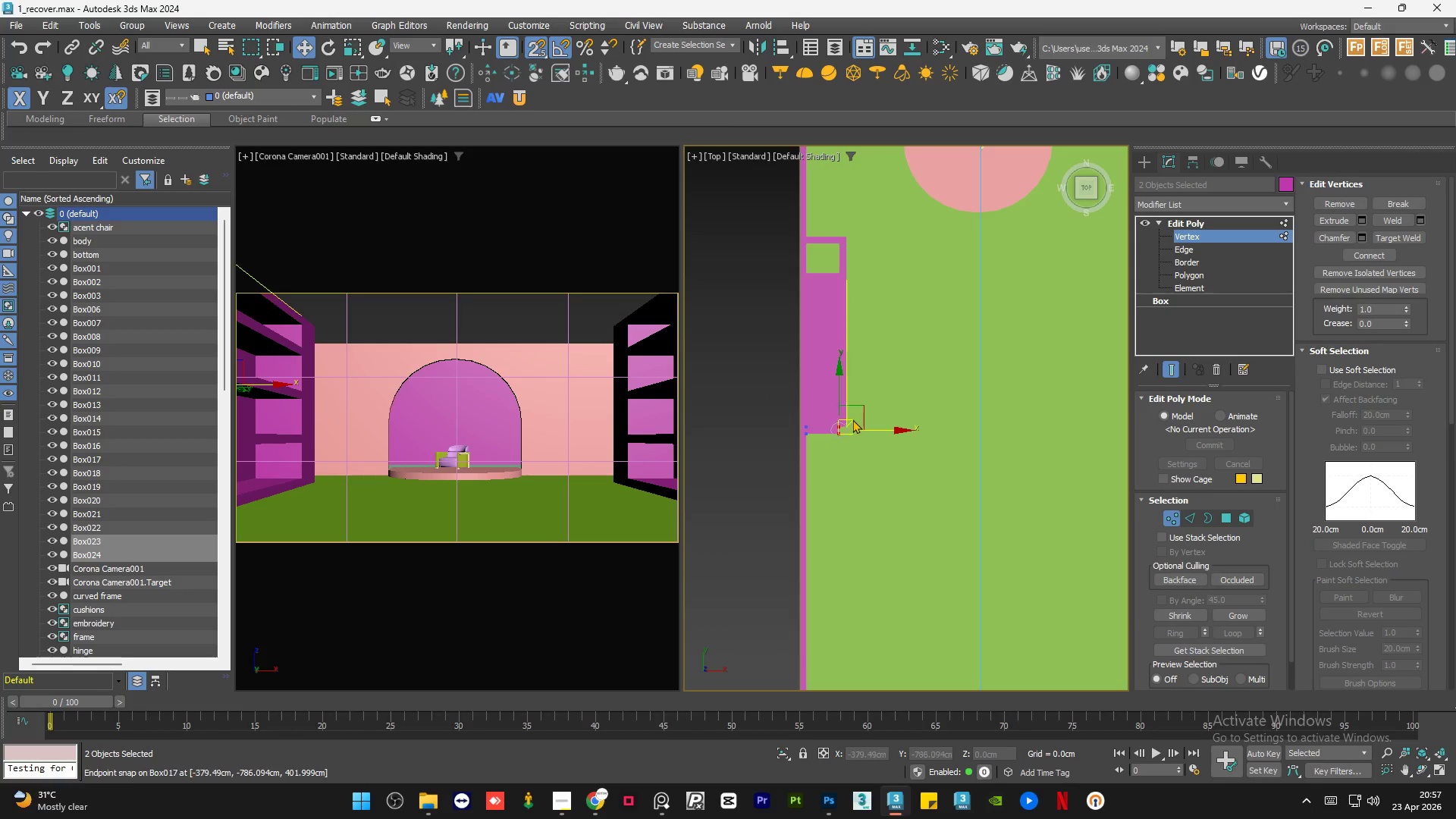 
left_click([889, 396])
 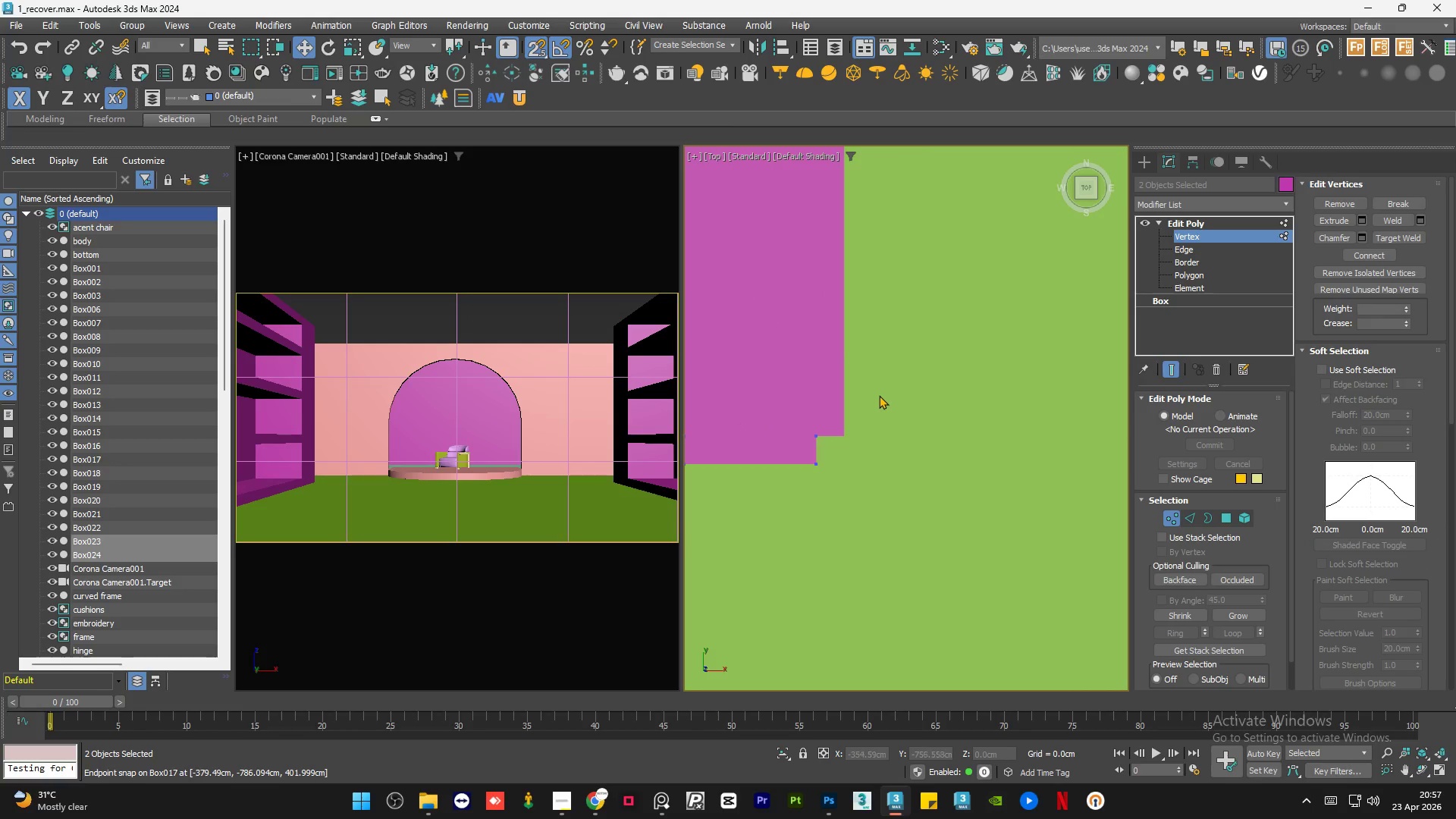 
scroll: coordinate [847, 424], scroll_direction: up, amount: 4.0
 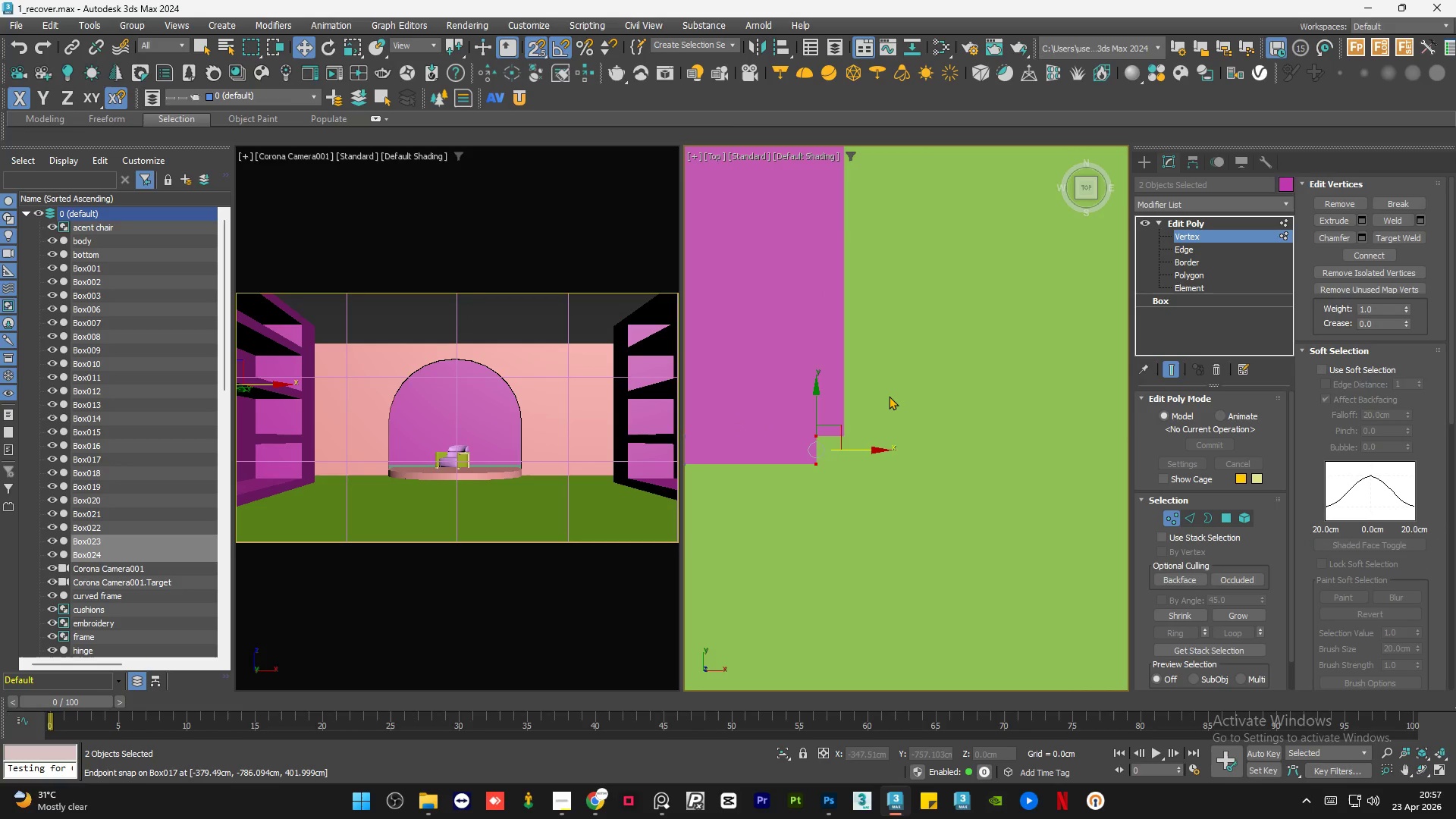 
left_click_drag(start_coordinate=[877, 397], to_coordinate=[787, 497])
 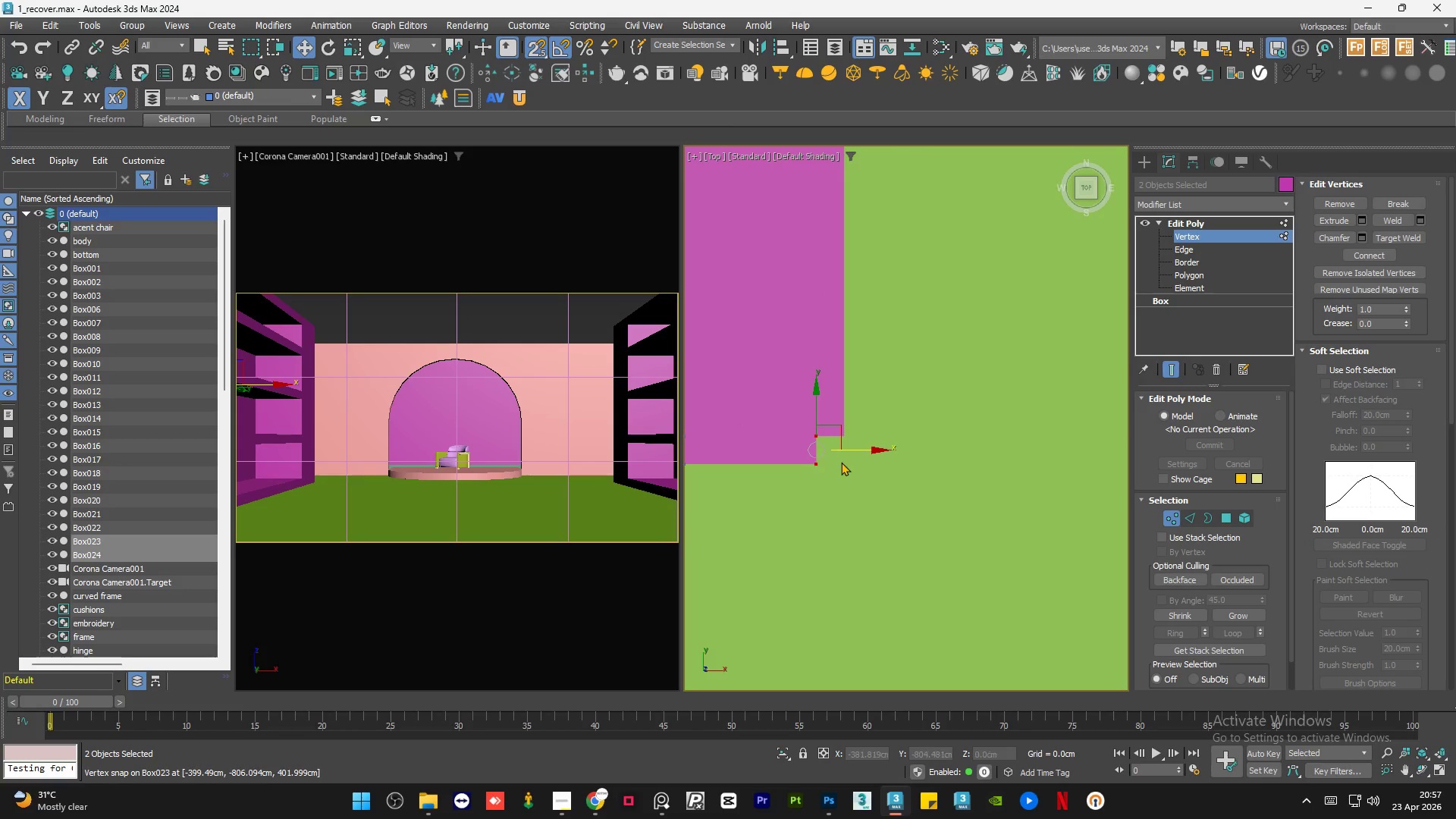 
scroll: coordinate [841, 462], scroll_direction: up, amount: 1.0
 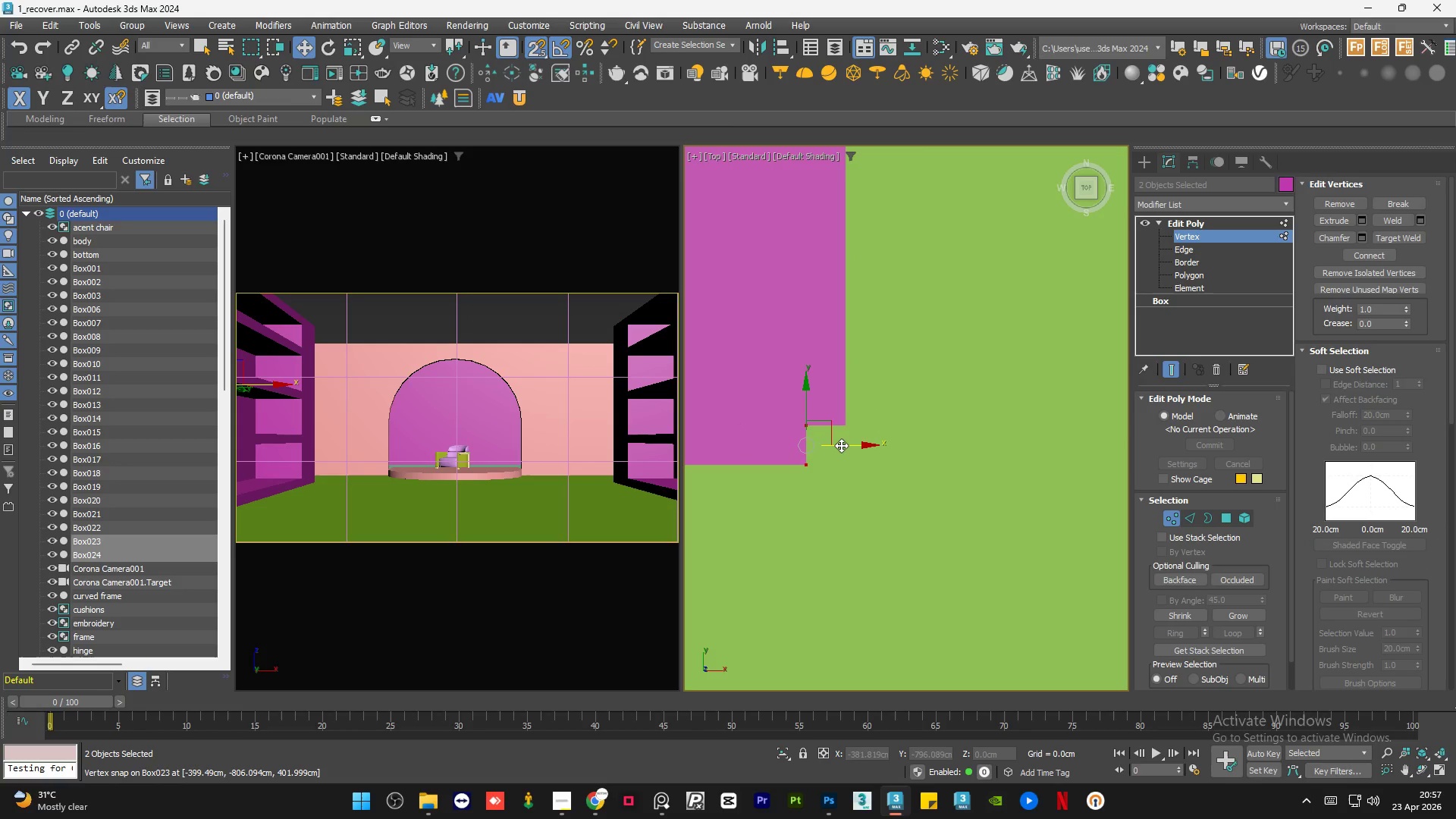 
left_click_drag(start_coordinate=[841, 445], to_coordinate=[844, 425])
 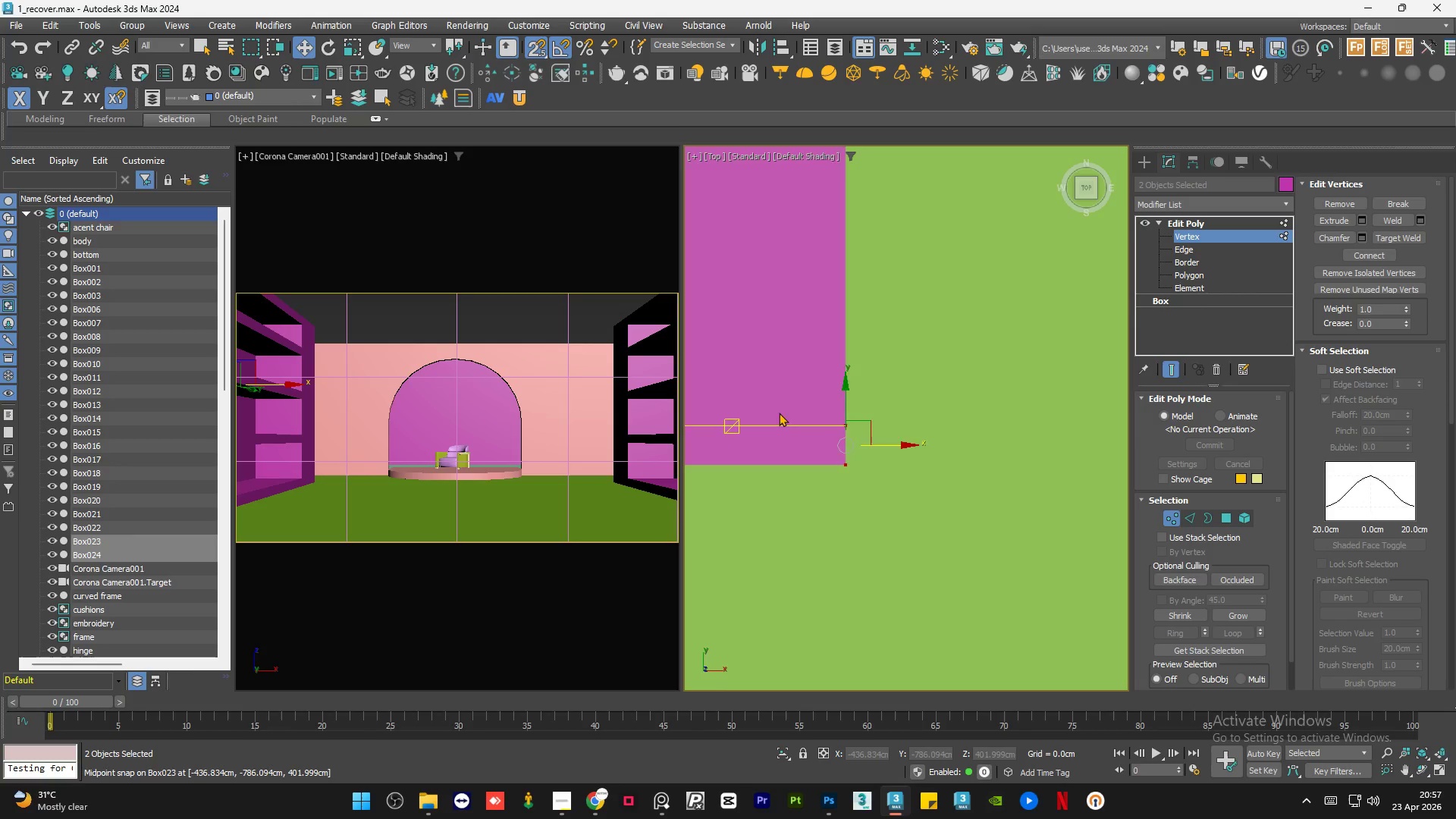 
scroll: coordinate [965, 417], scroll_direction: down, amount: 2.0
 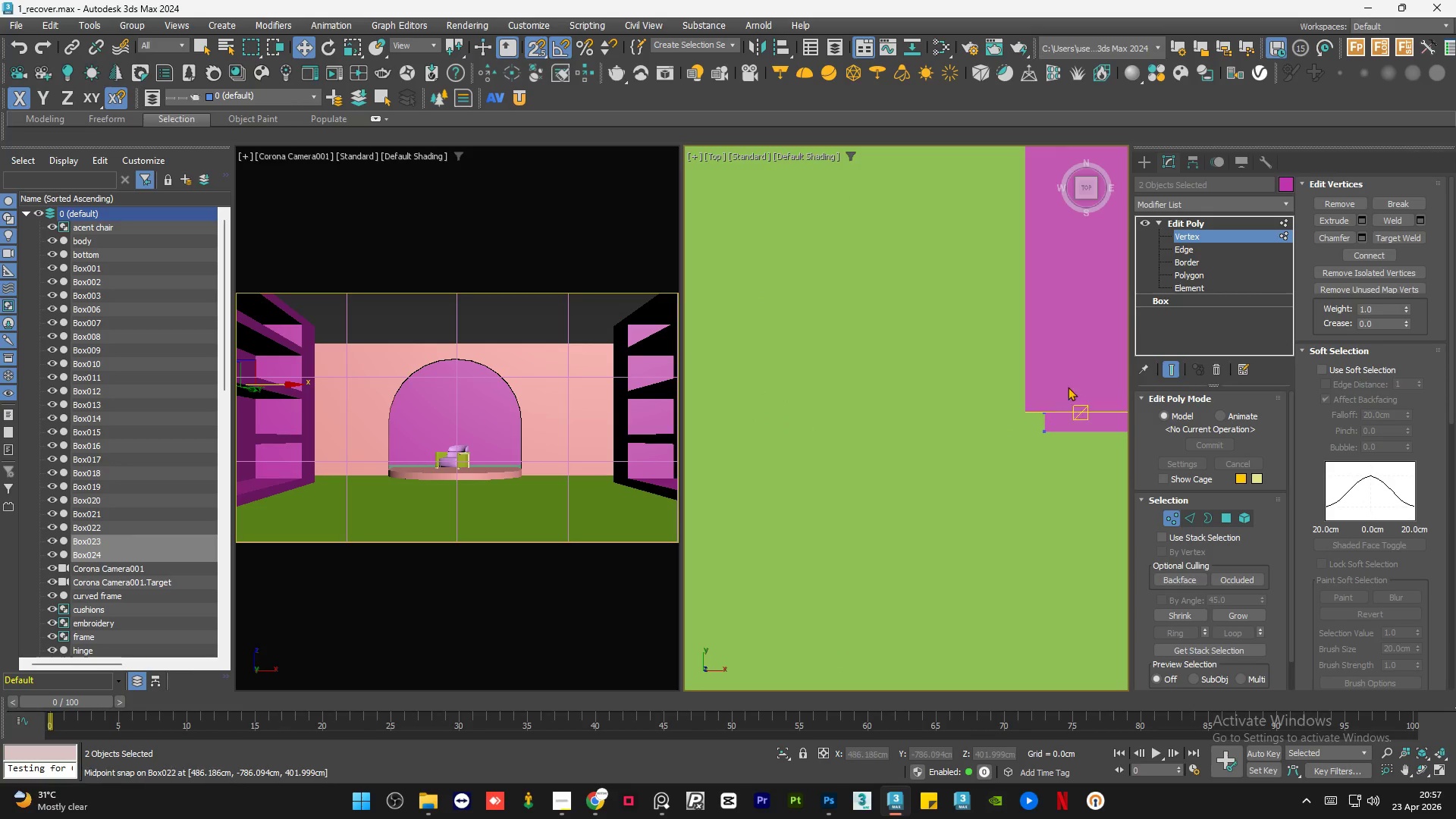 
left_click_drag(start_coordinate=[1081, 375], to_coordinate=[984, 485])
 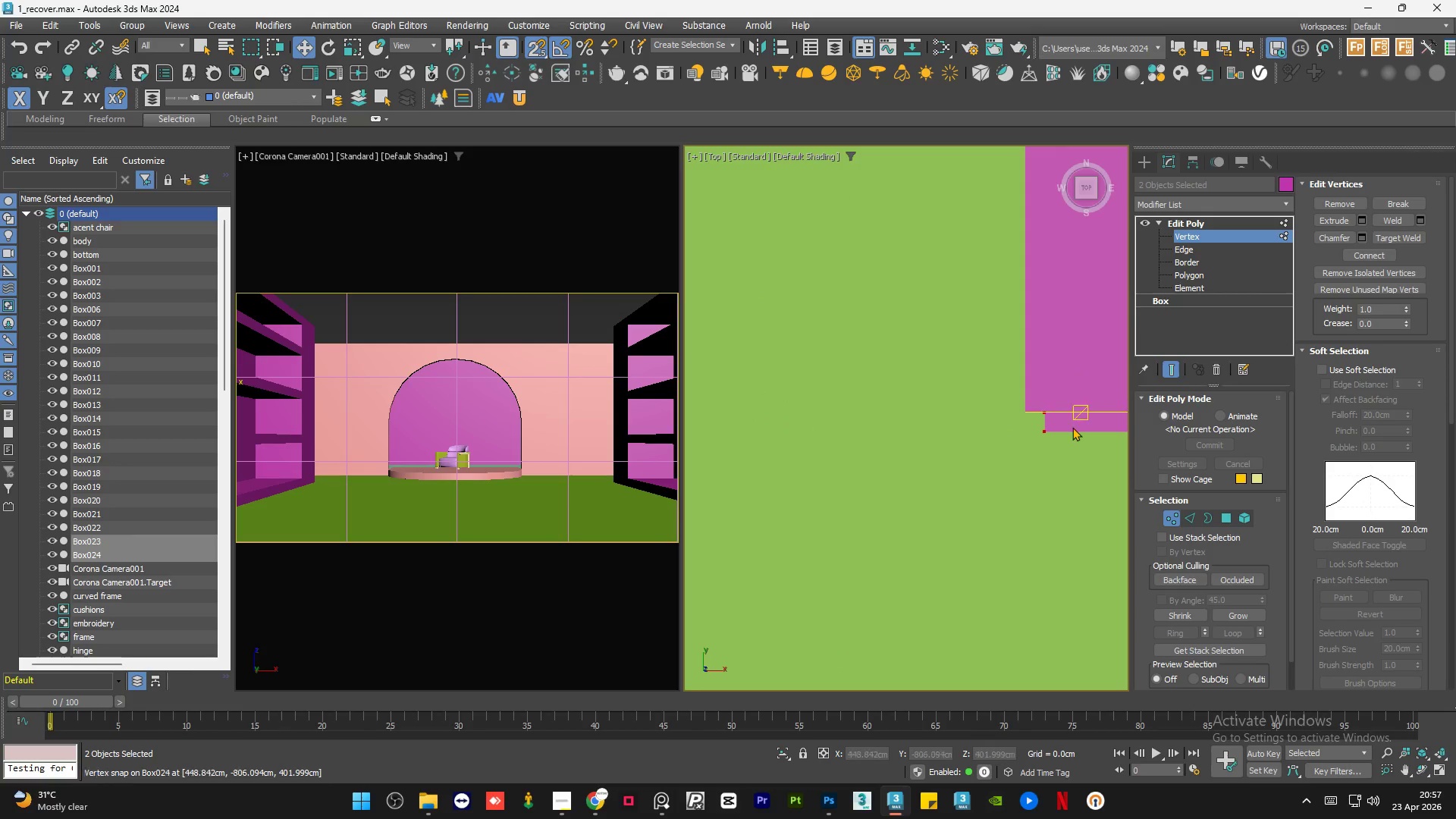 
left_click([1059, 444])
 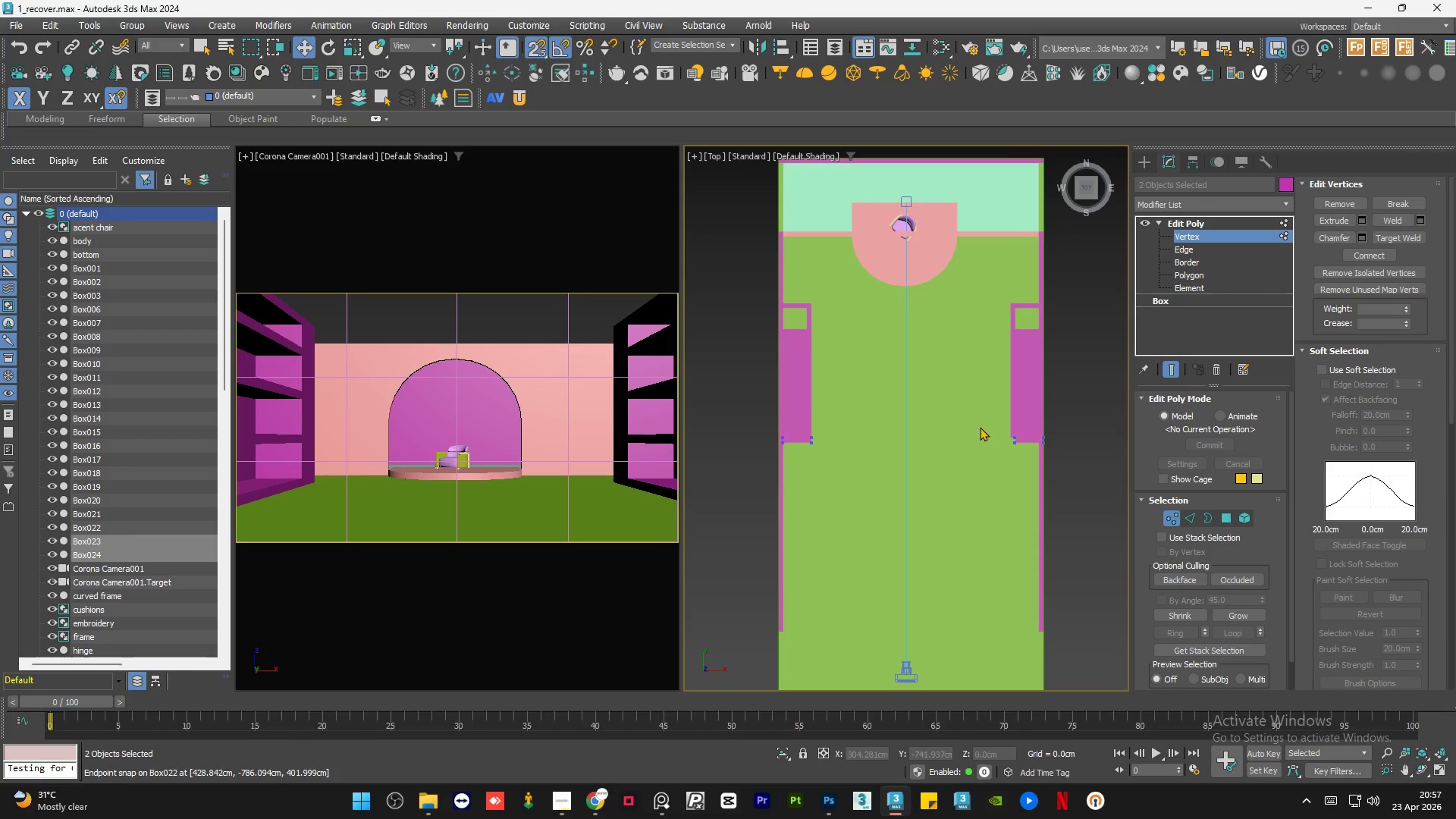 
scroll: coordinate [1059, 444], scroll_direction: down, amount: 4.0
 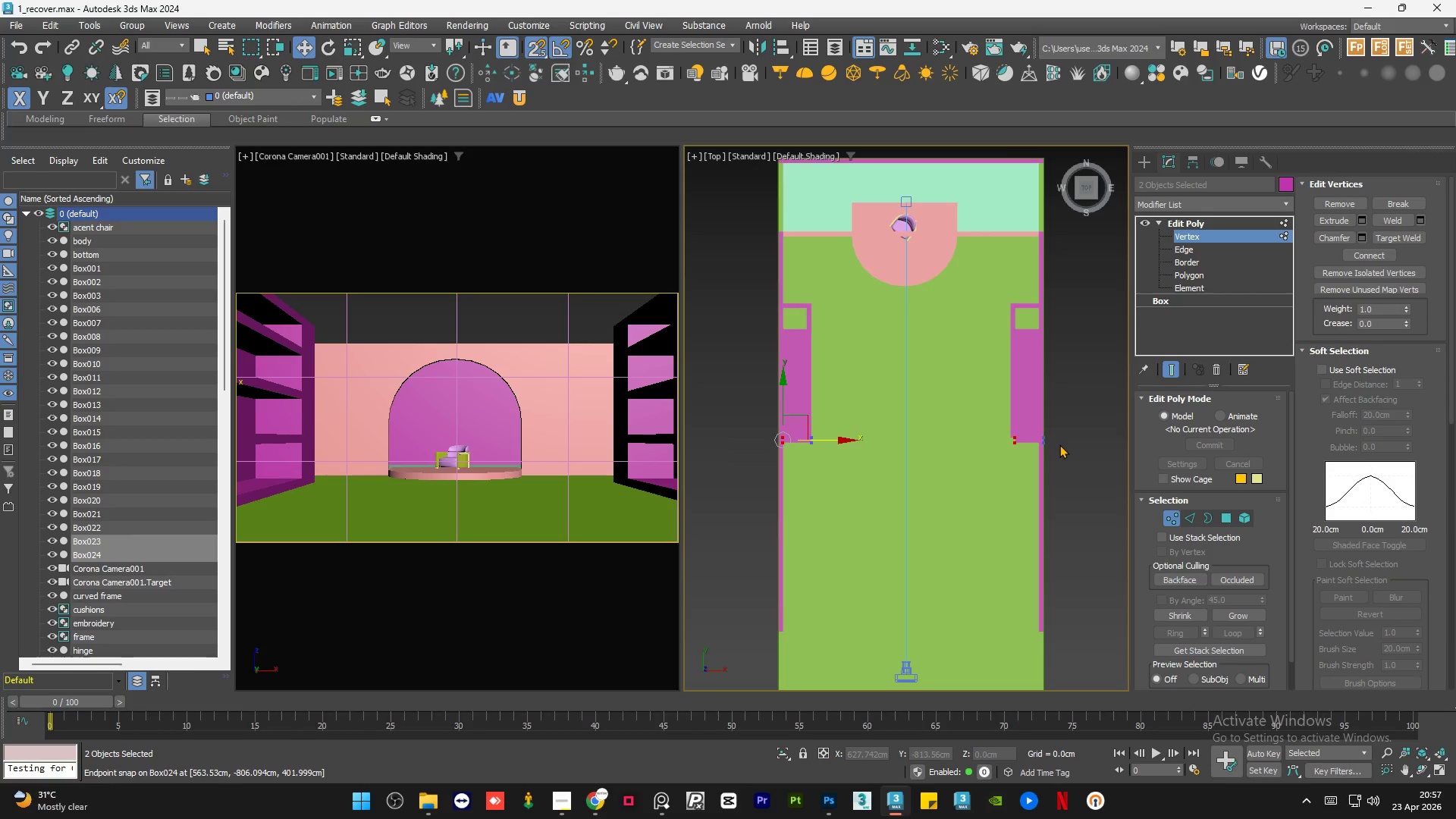 
scroll: coordinate [1018, 429], scroll_direction: up, amount: 5.0
 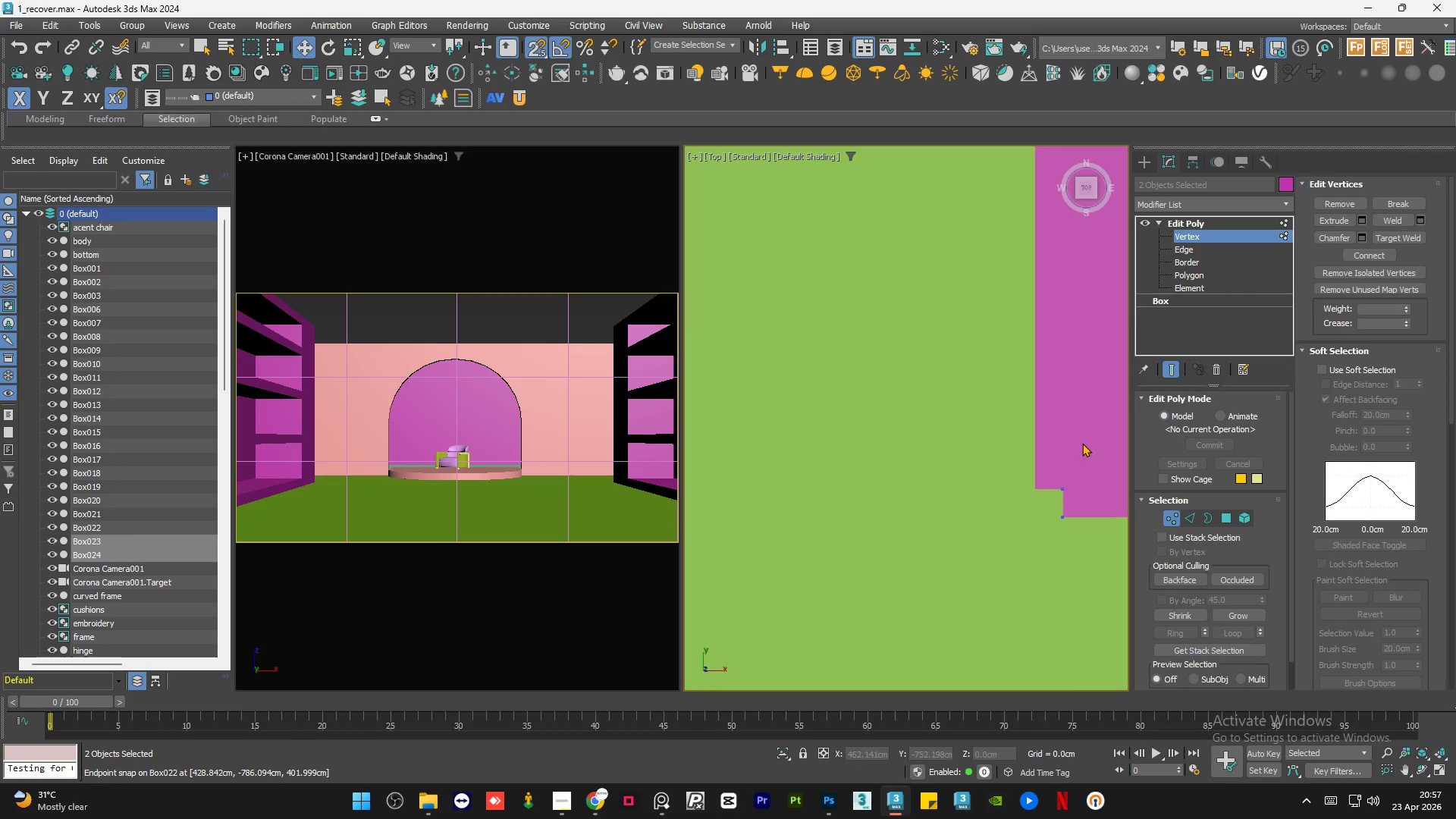 
left_click_drag(start_coordinate=[1088, 463], to_coordinate=[996, 579])
 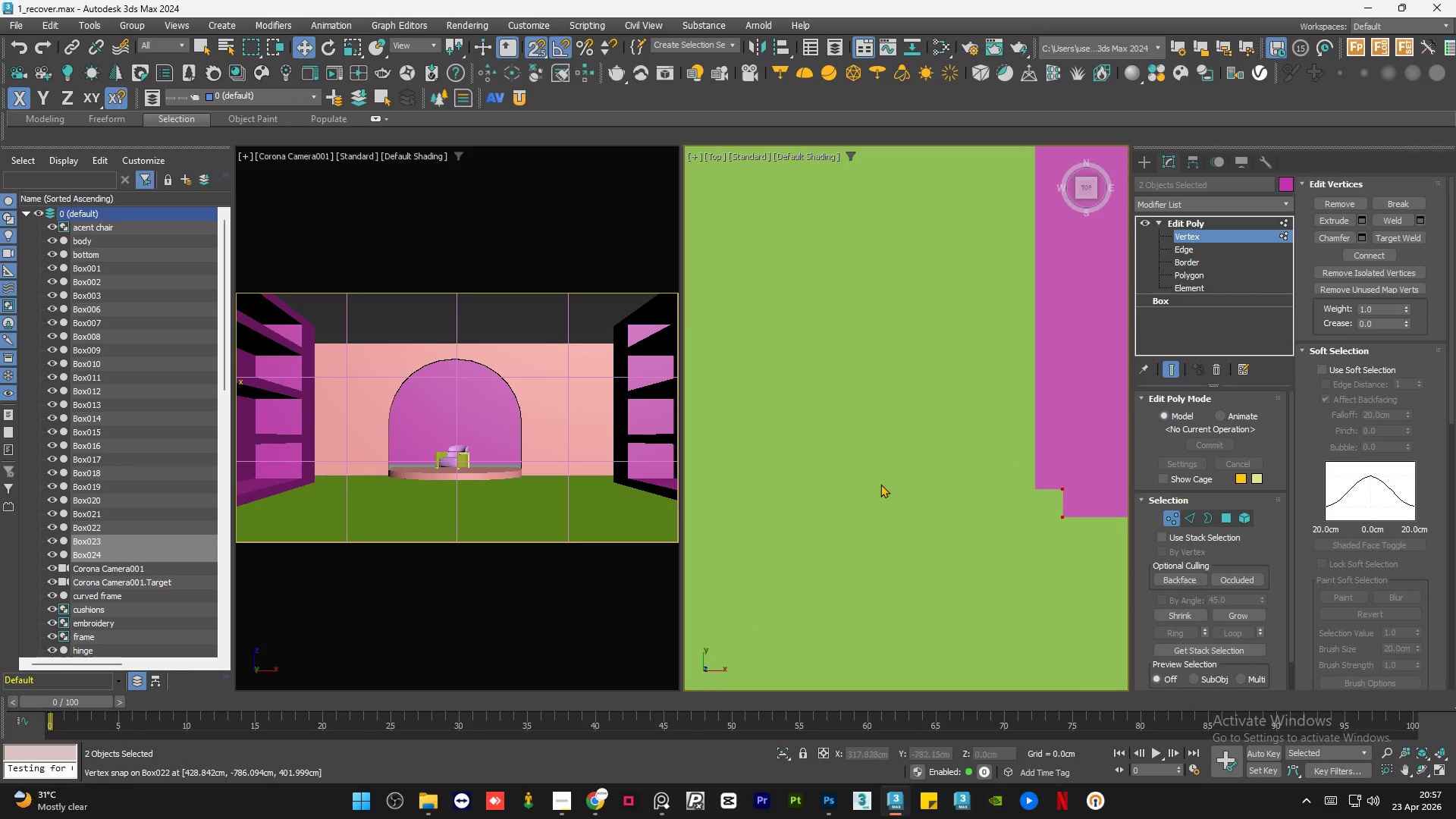 
scroll: coordinate [874, 489], scroll_direction: none, amount: 0.0
 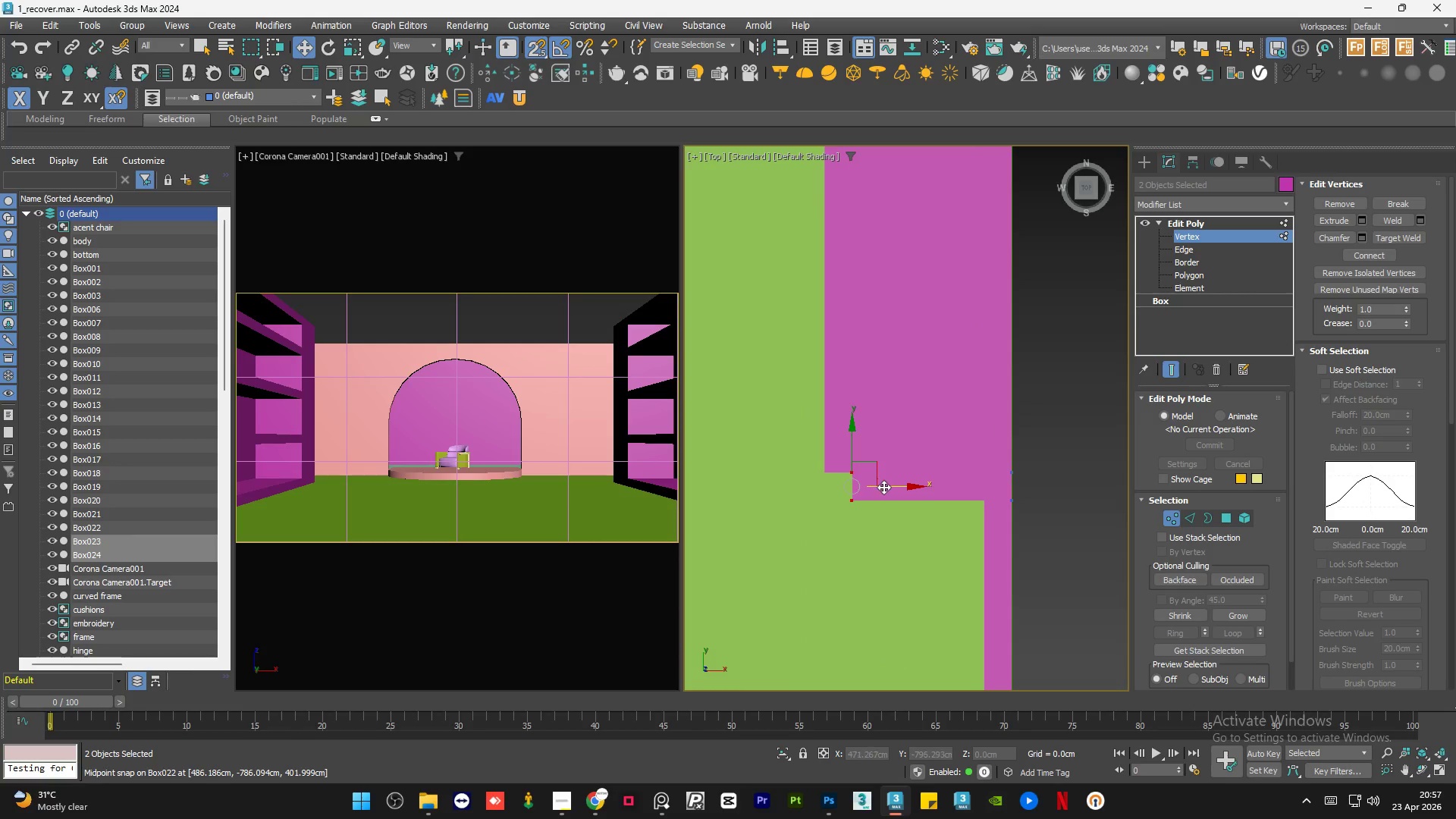 
left_click_drag(start_coordinate=[885, 487], to_coordinate=[831, 475])
 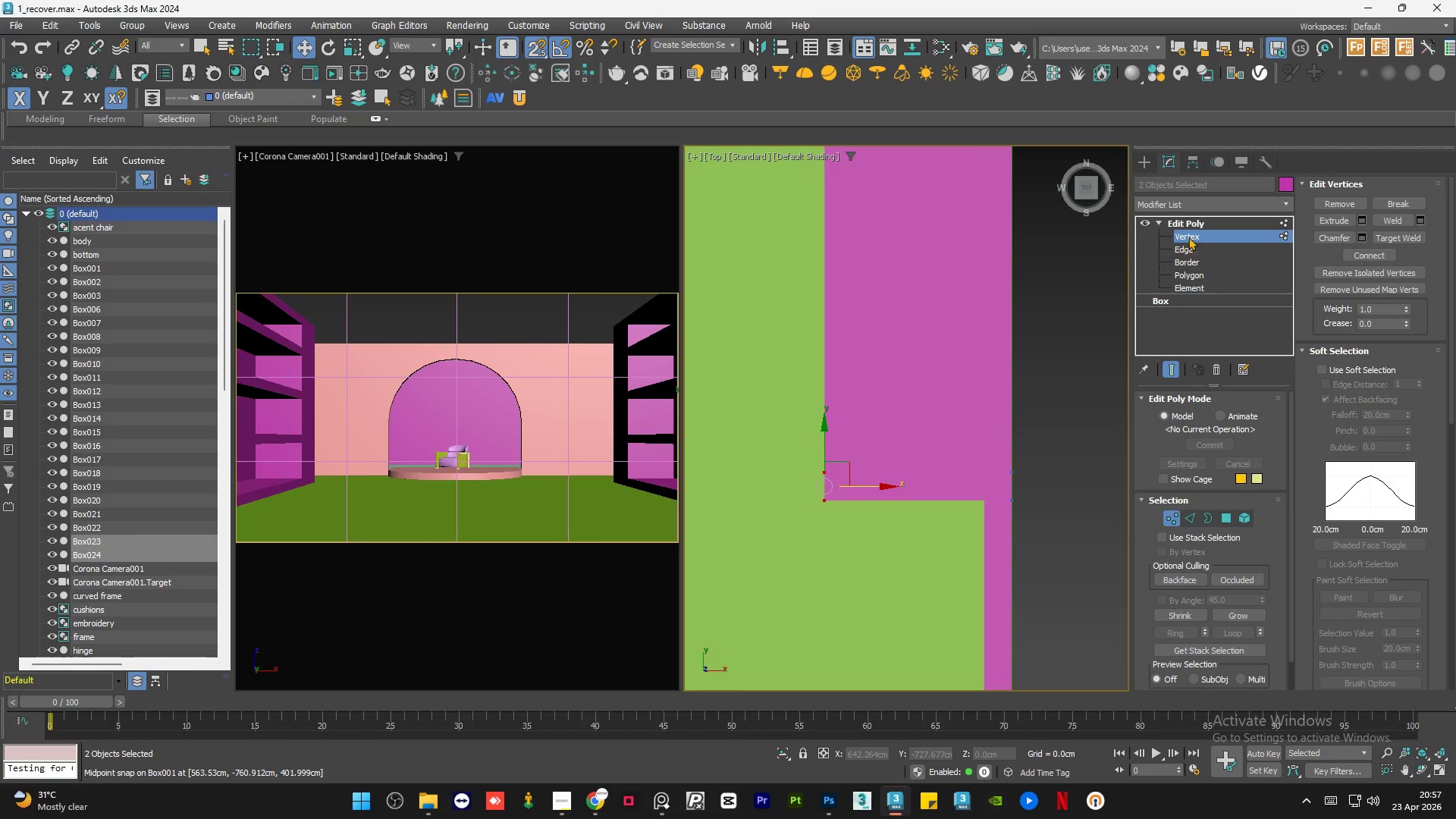 
left_click([1200, 221])
 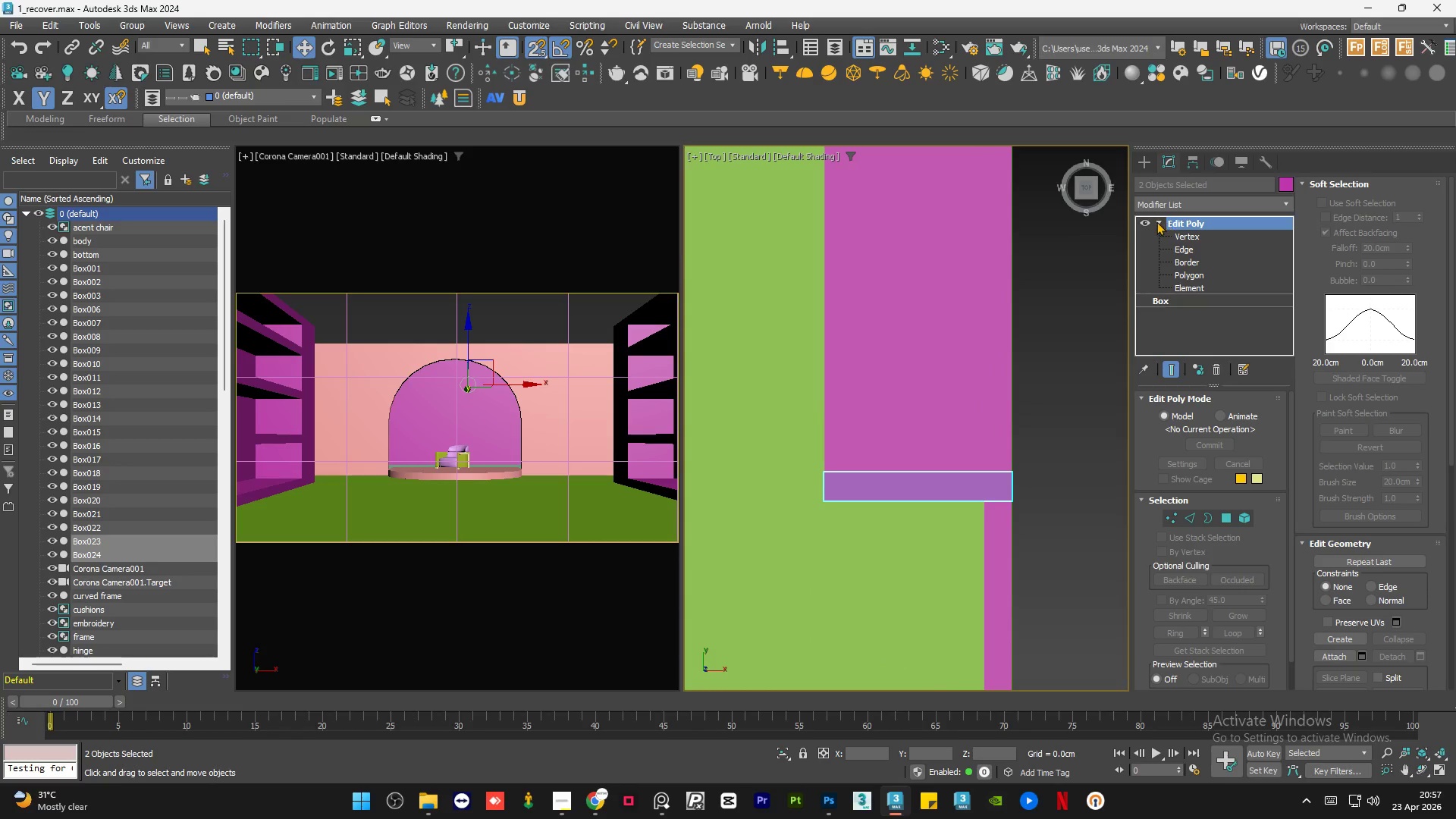 
left_click([1160, 221])
 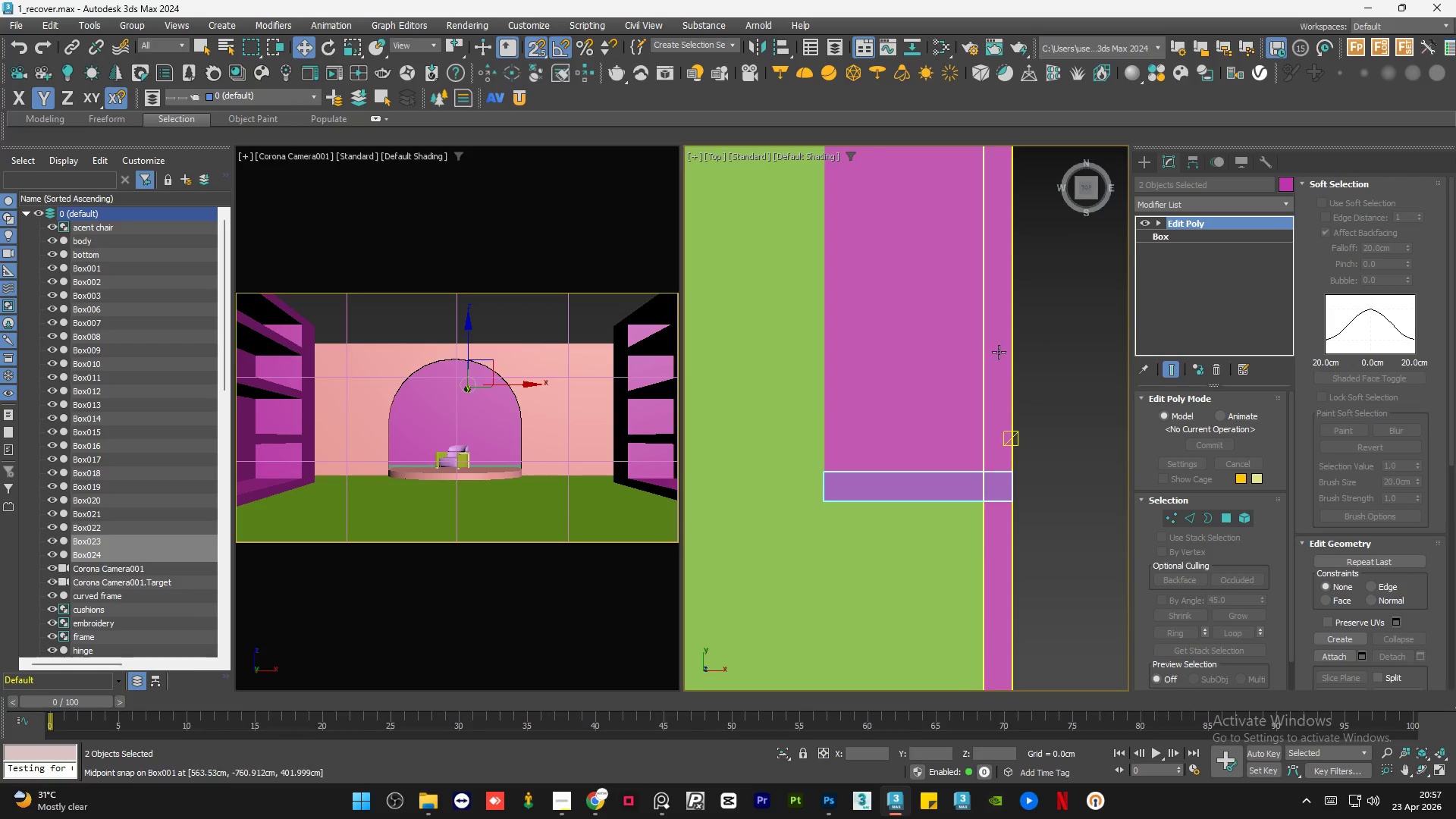 
scroll: coordinate [999, 362], scroll_direction: down, amount: 3.0
 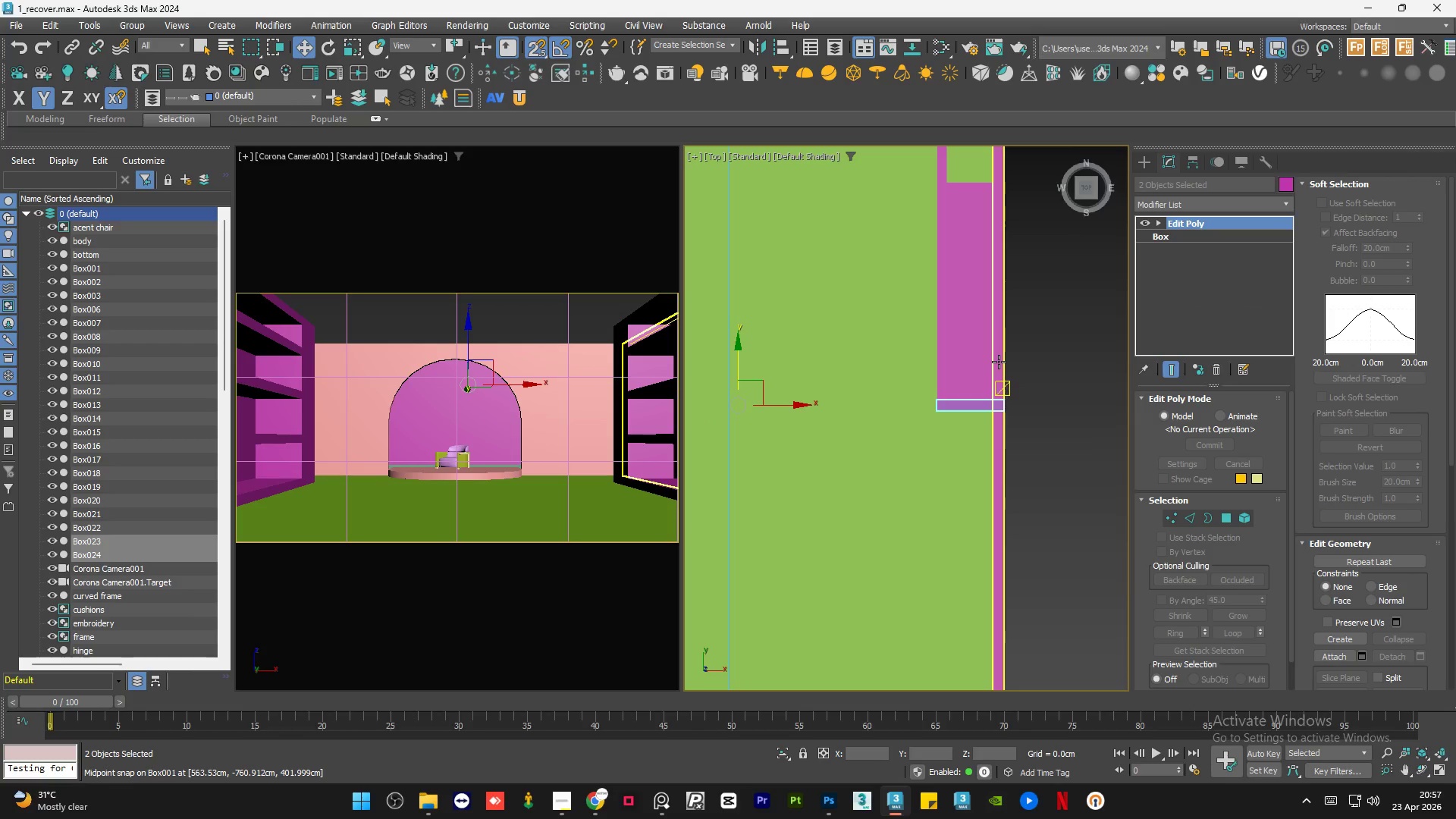 
key(S)
 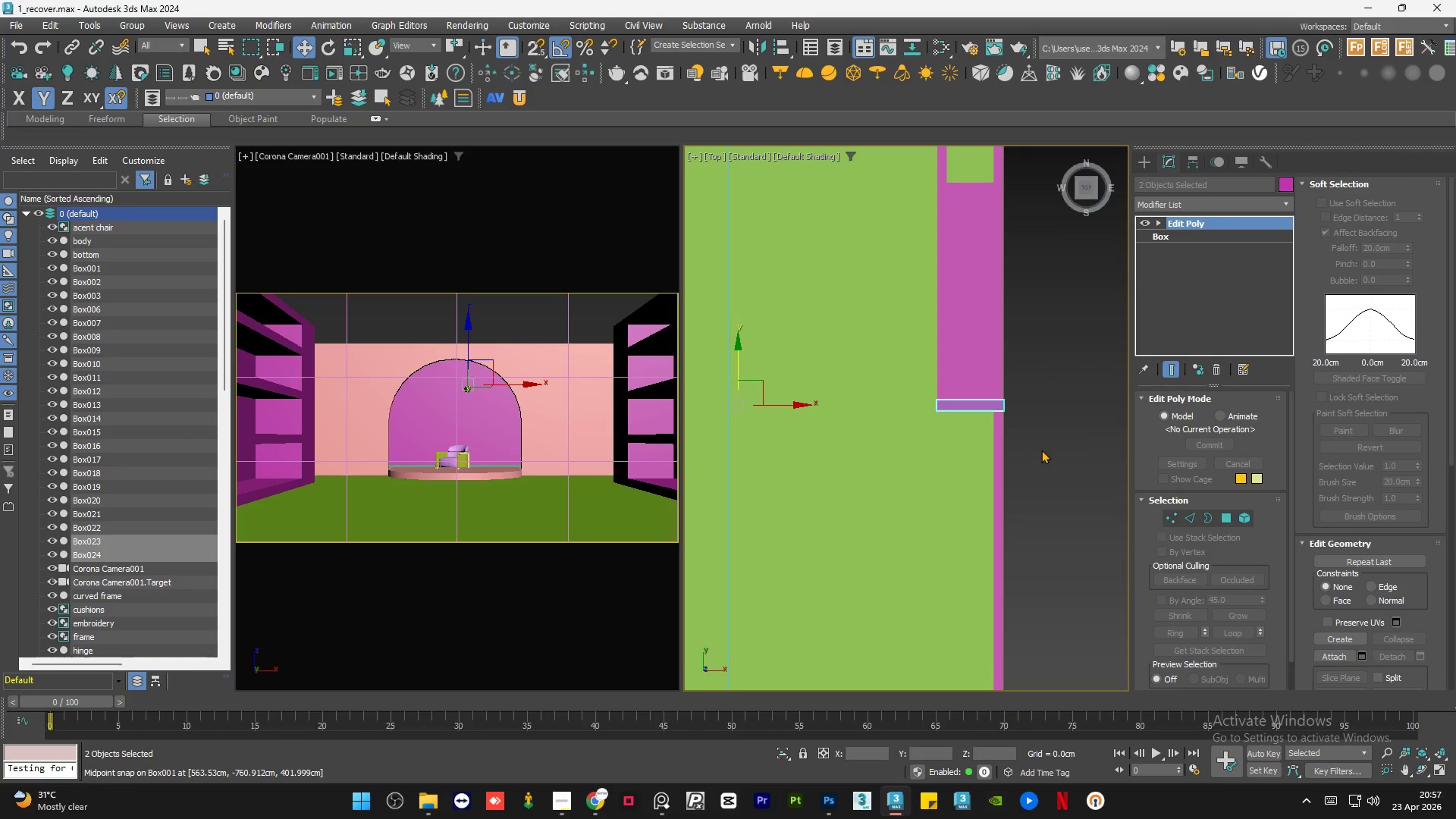 
double_click([1042, 450])
 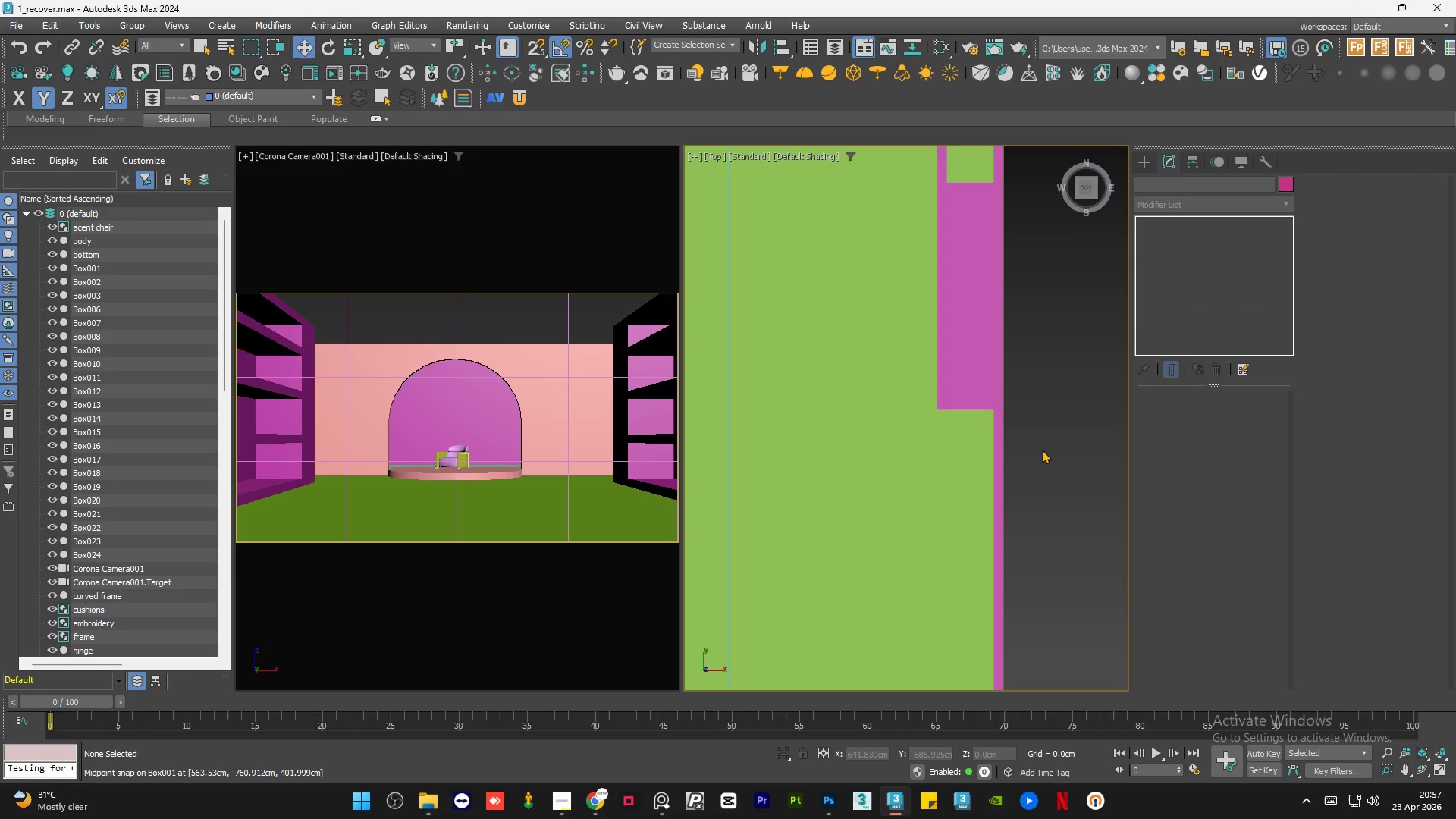 
key(Control+S)
 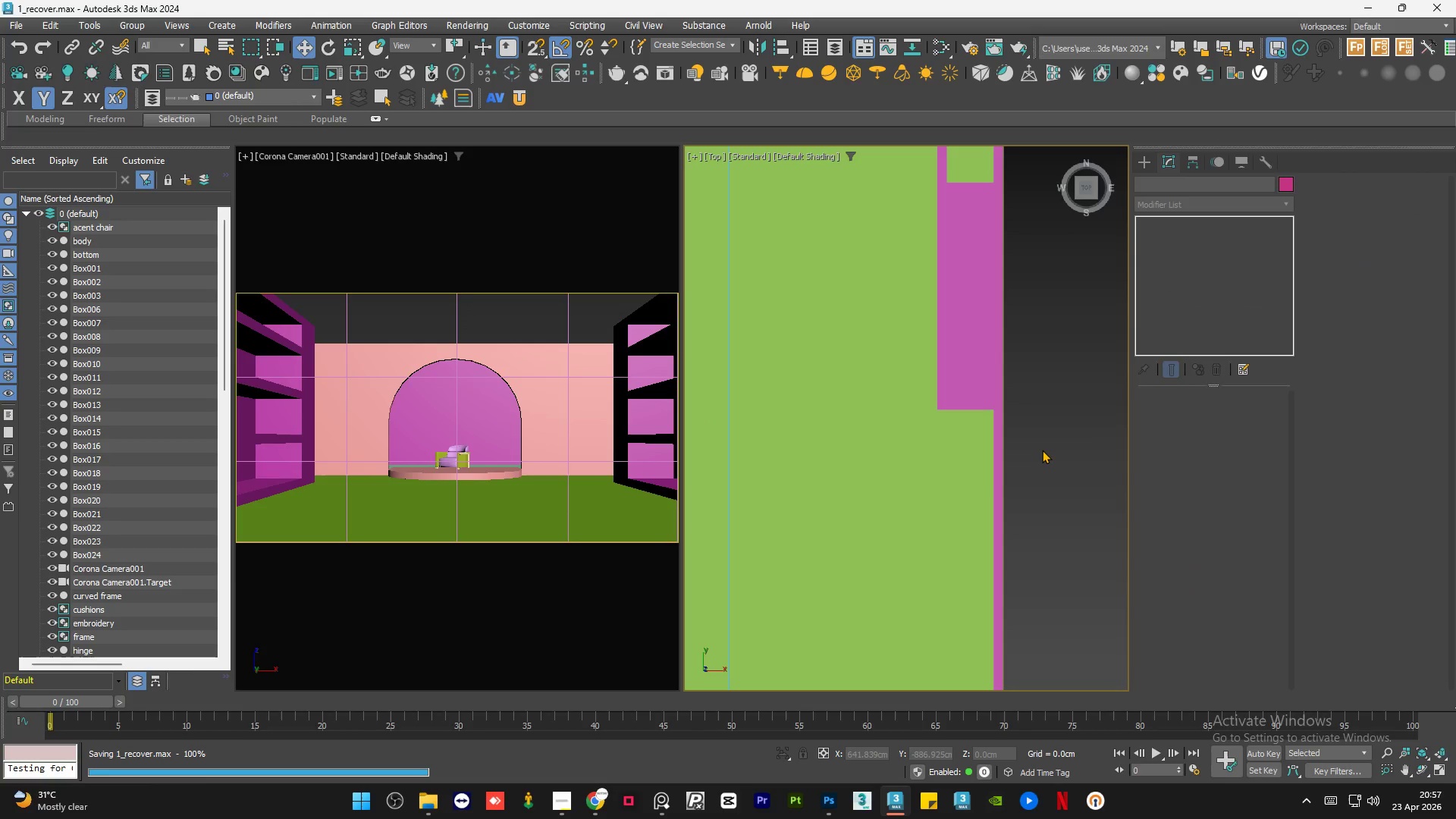 
hold_key(key=AltLeft, duration=0.95)
 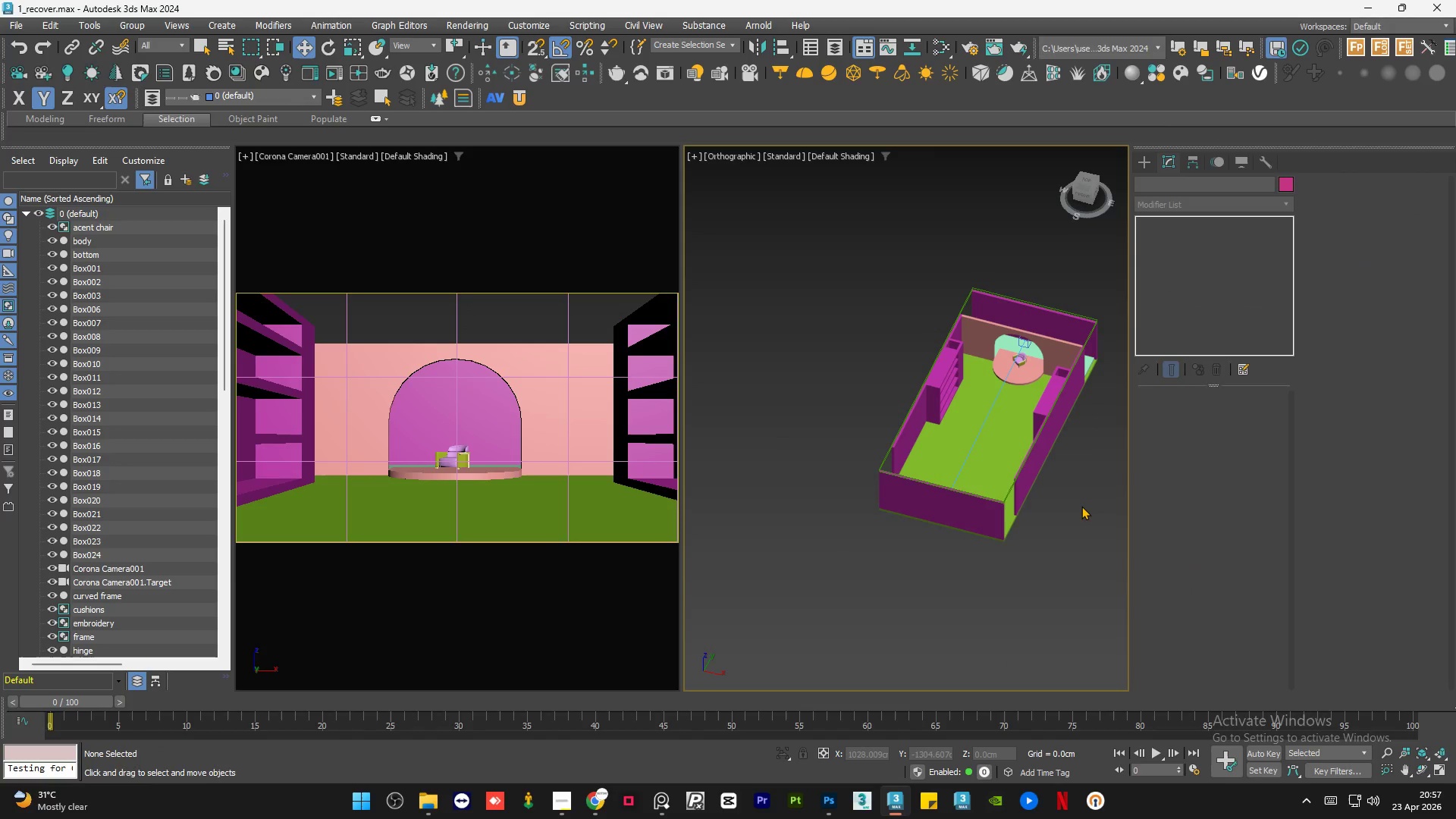 
scroll: coordinate [1042, 450], scroll_direction: down, amount: 4.0
 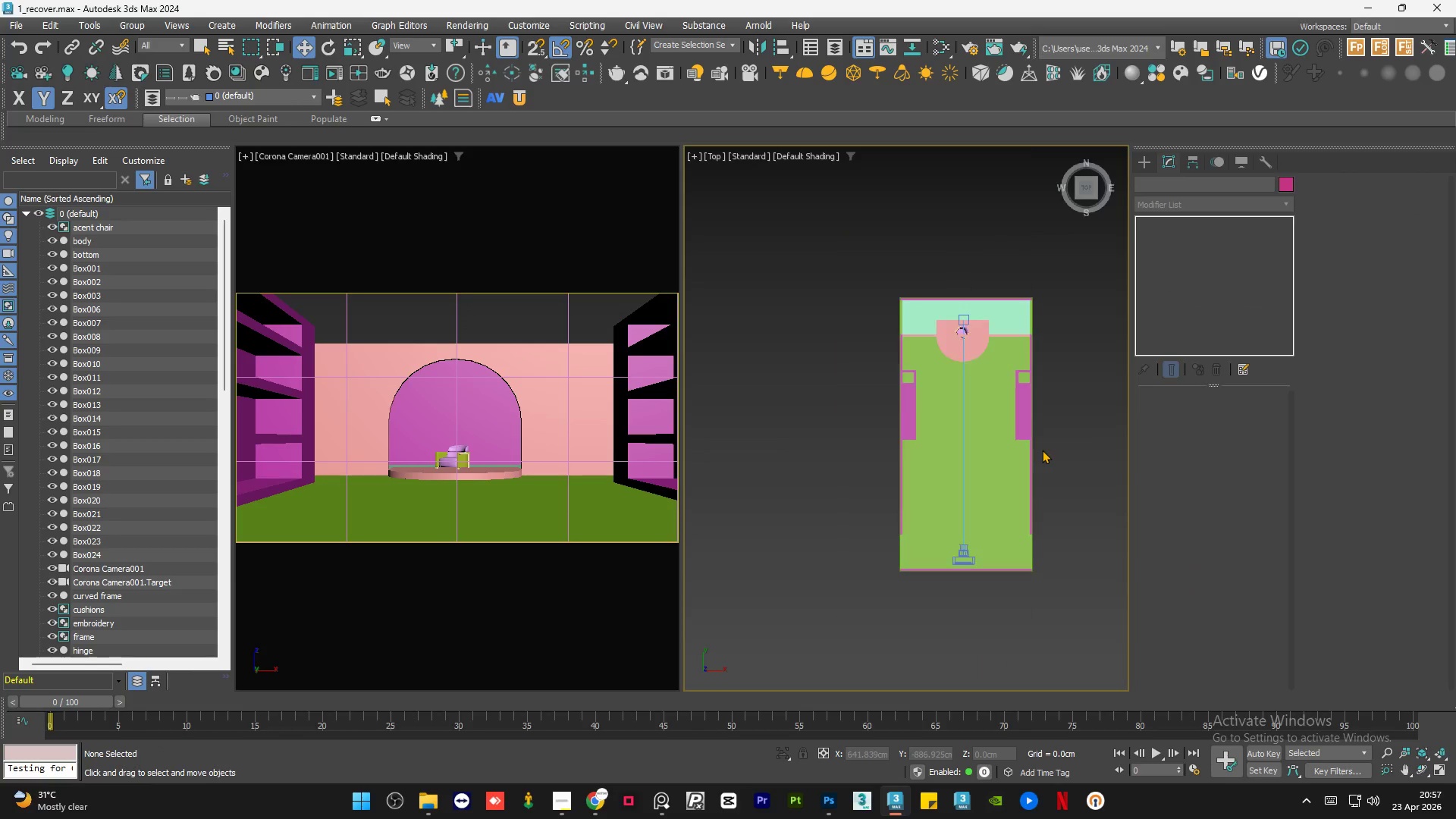 
double_click([1081, 506])
 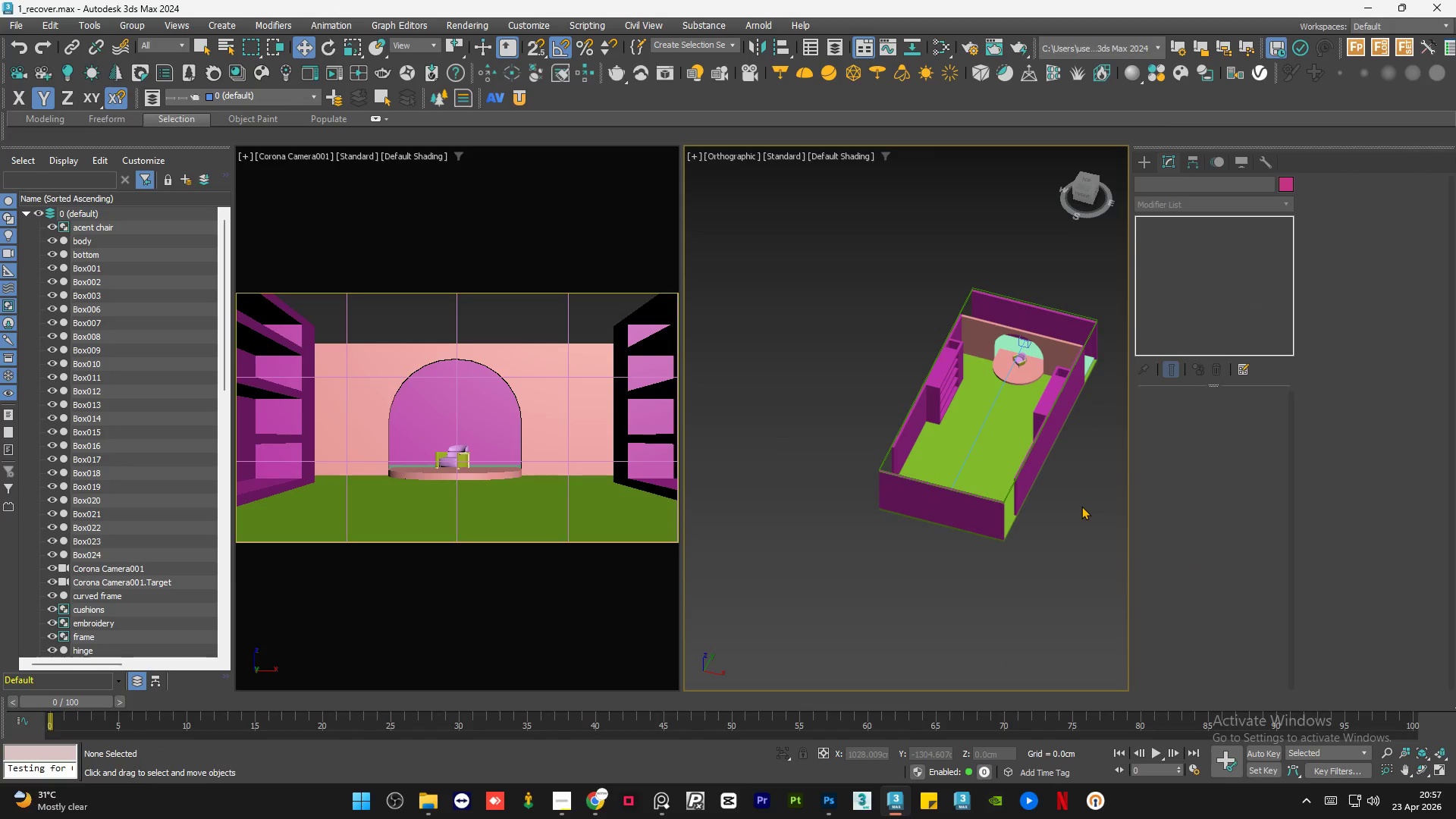 
triple_click([1081, 506])
 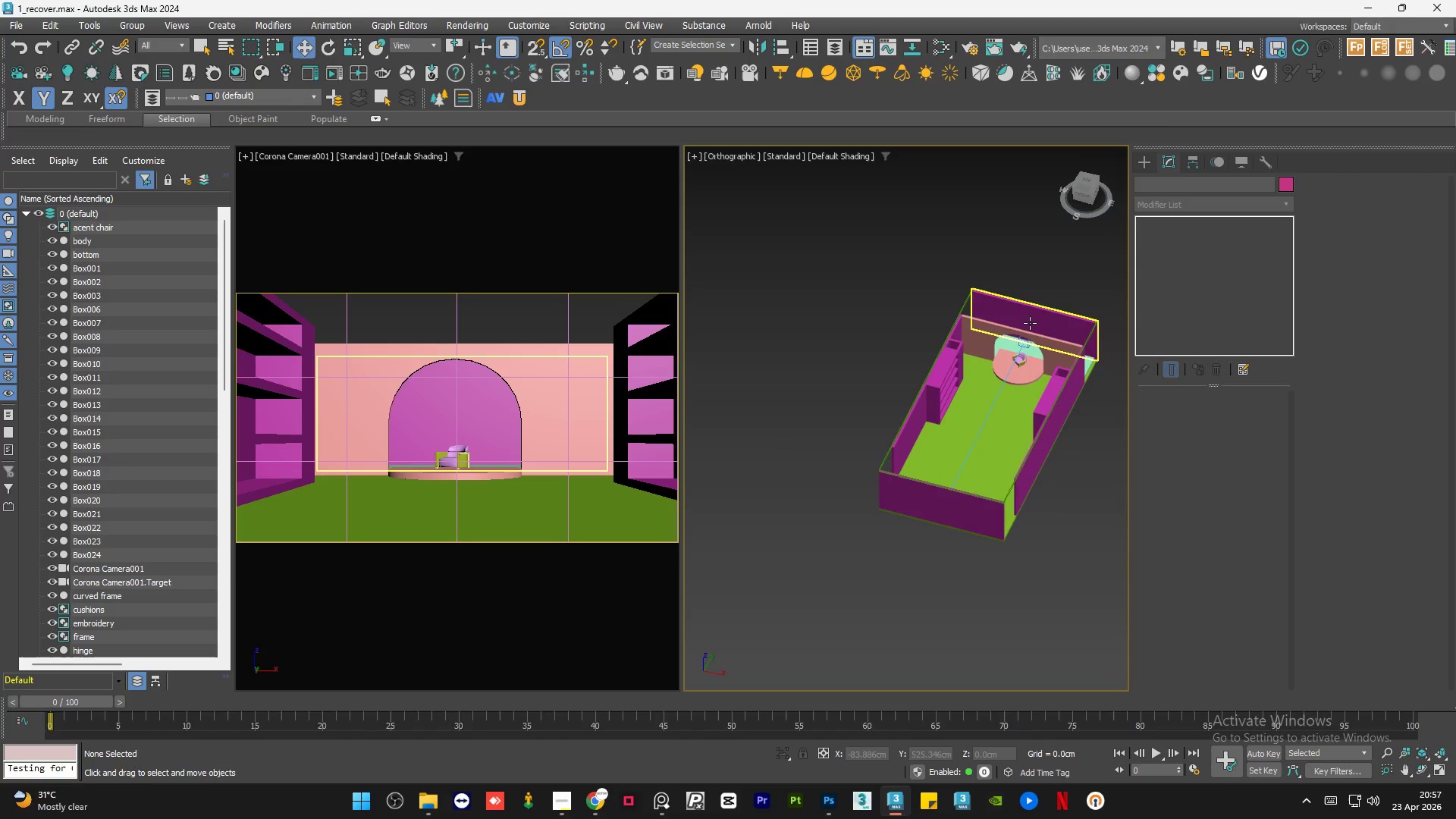 
scroll: coordinate [855, 376], scroll_direction: up, amount: 1.0
 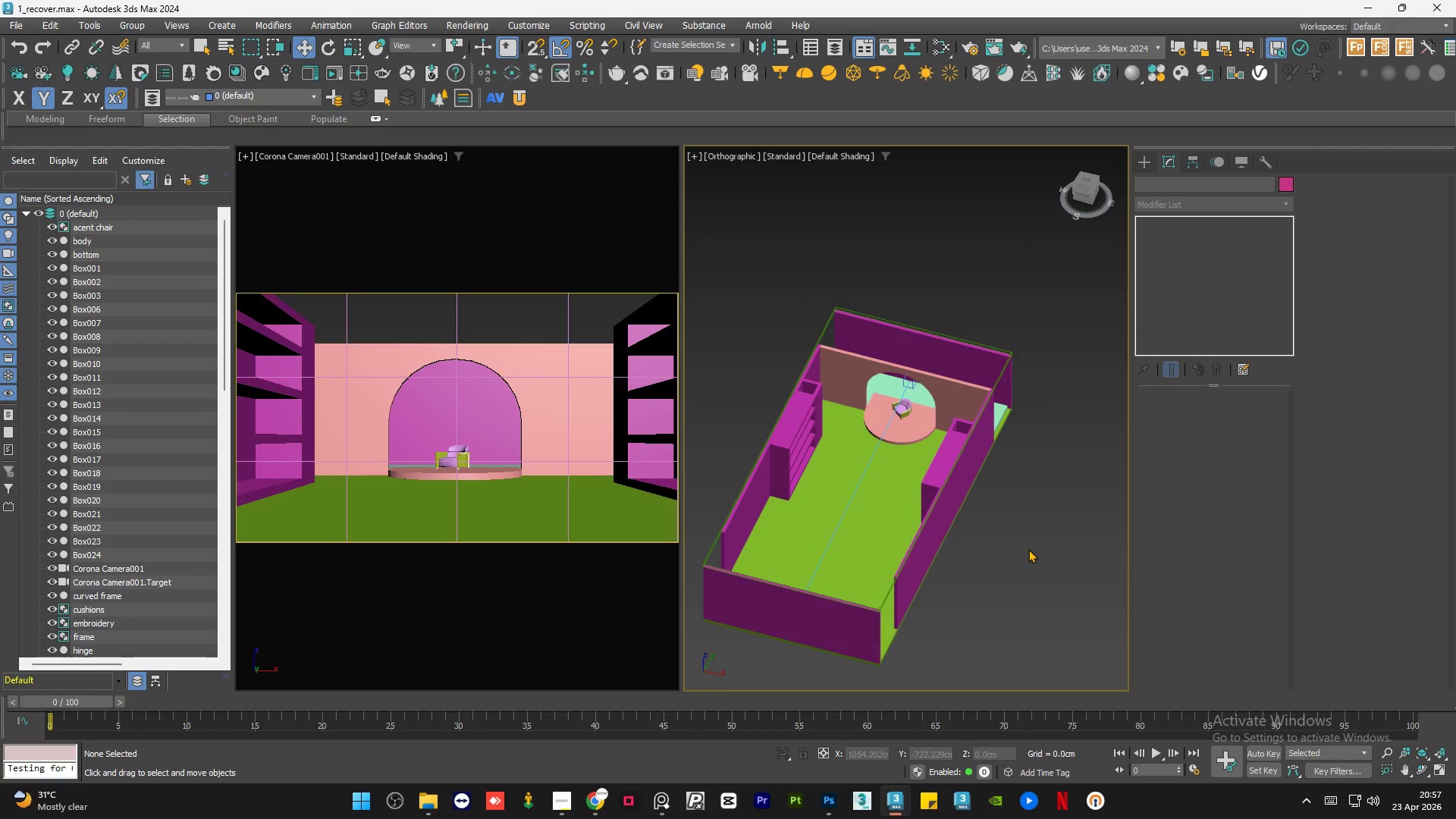 
double_click([1028, 549])
 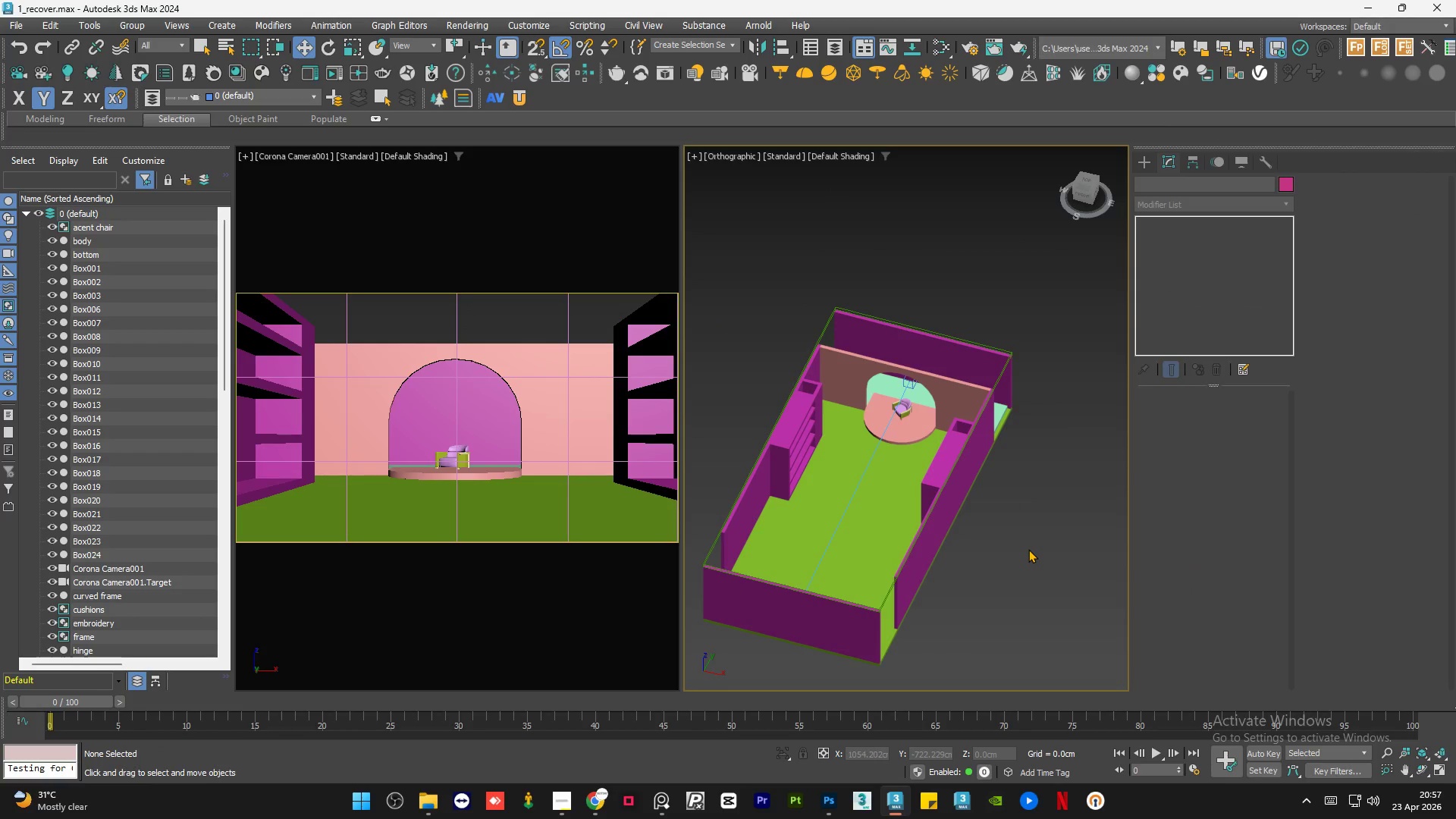 
triple_click([1028, 549])
 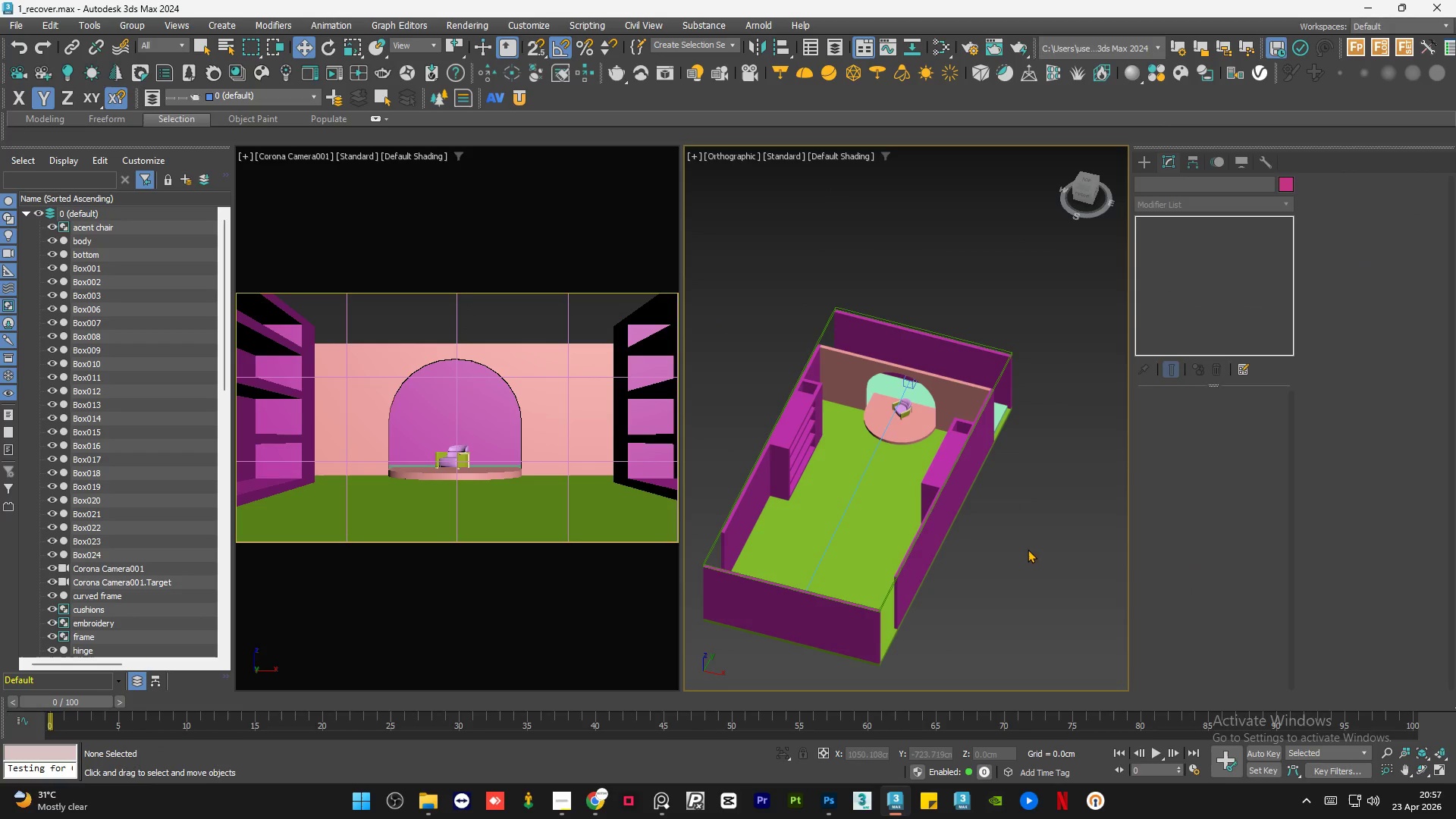 
hold_key(key=AltLeft, duration=0.58)
 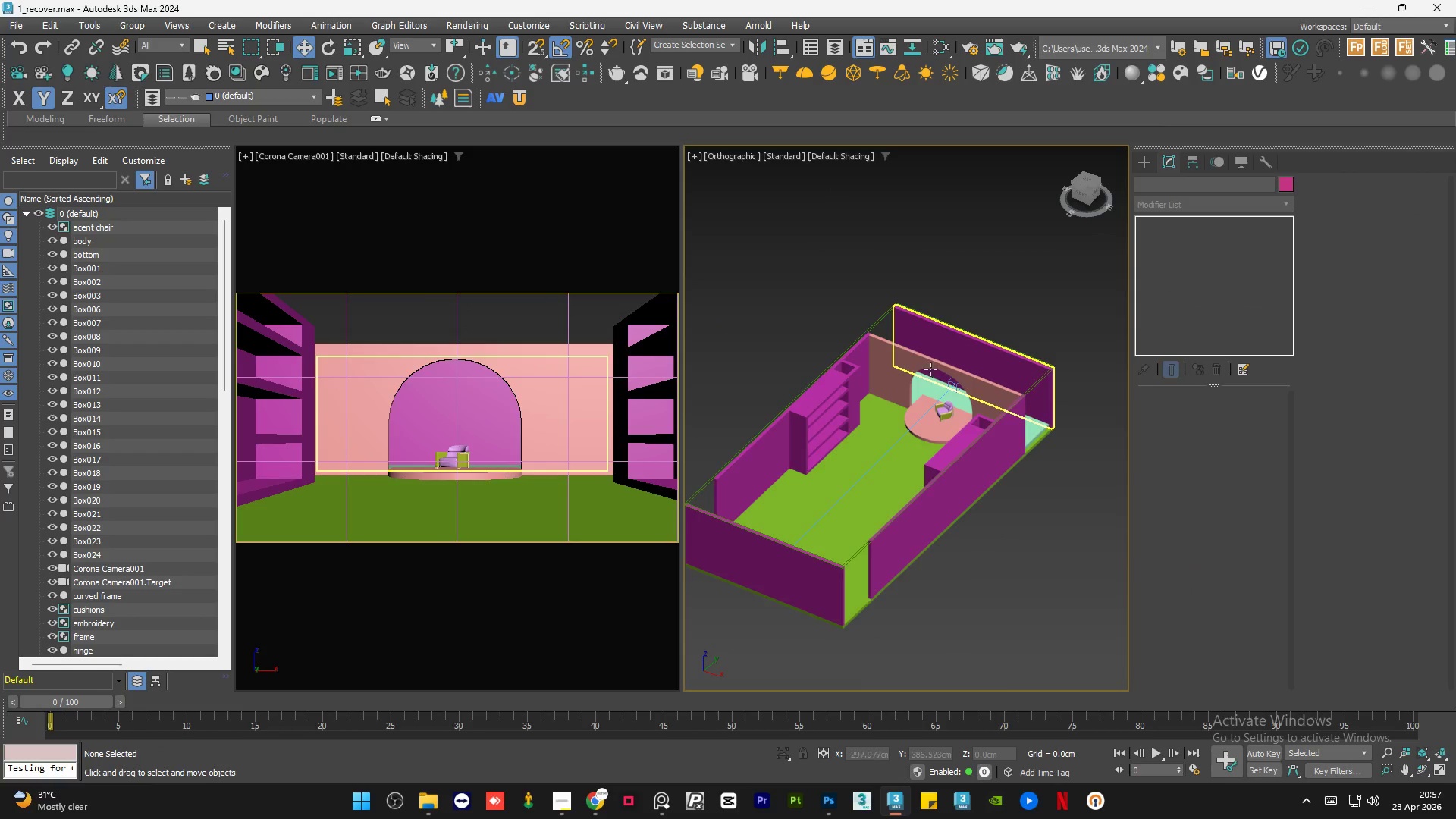 
left_click([874, 353])
 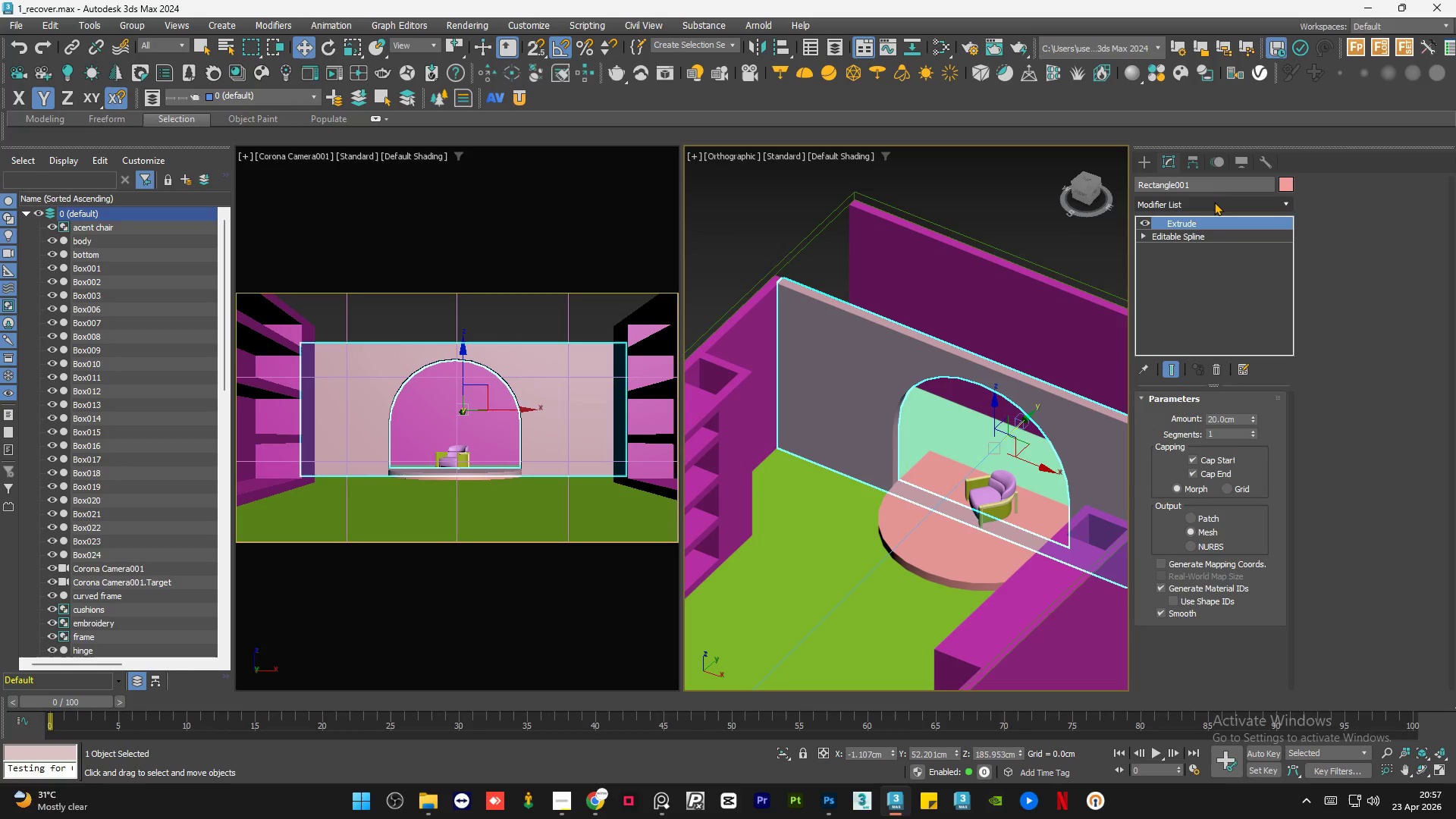 
scroll: coordinate [918, 363], scroll_direction: up, amount: 3.0
 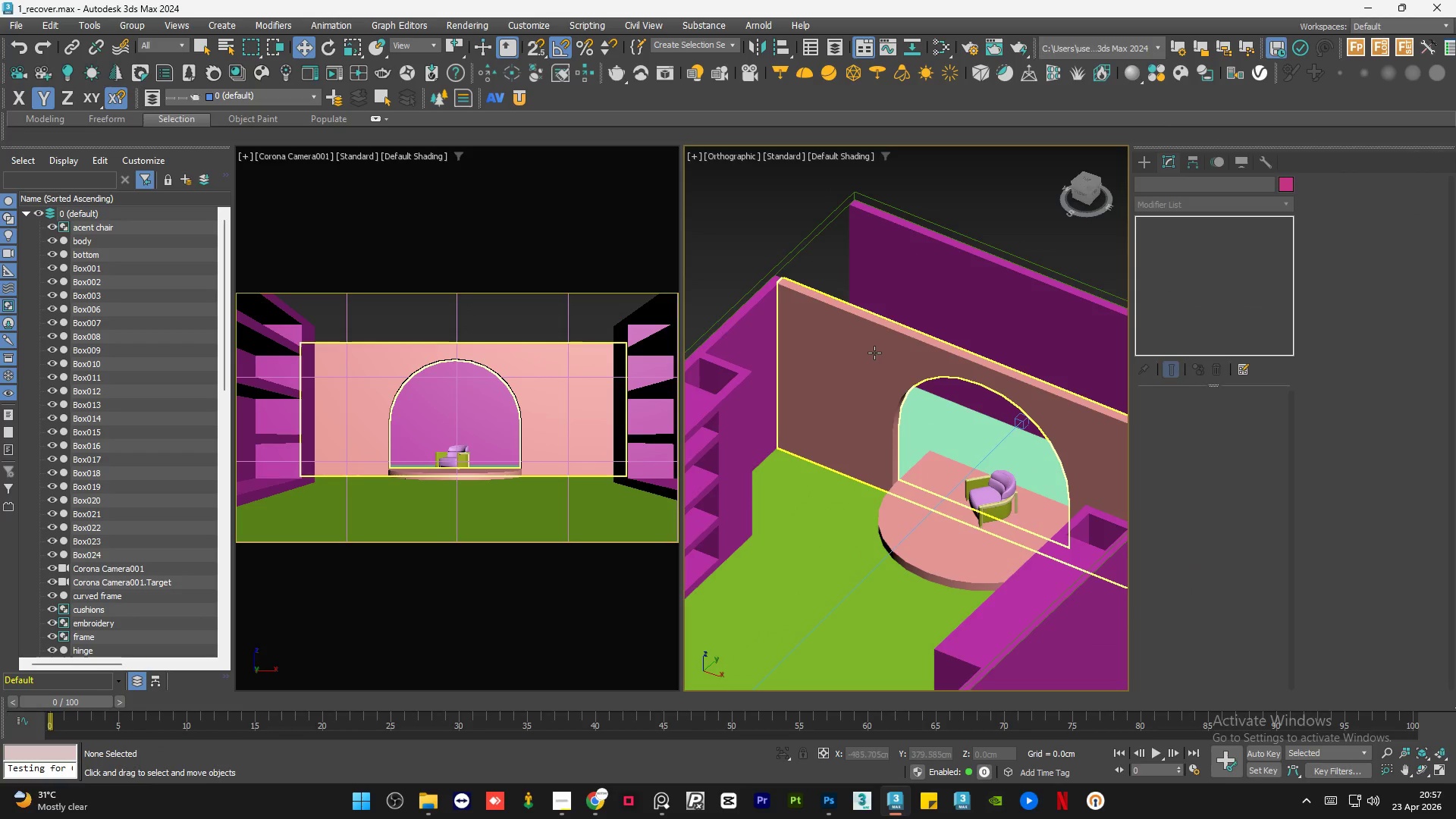 
left_click([1213, 202])
 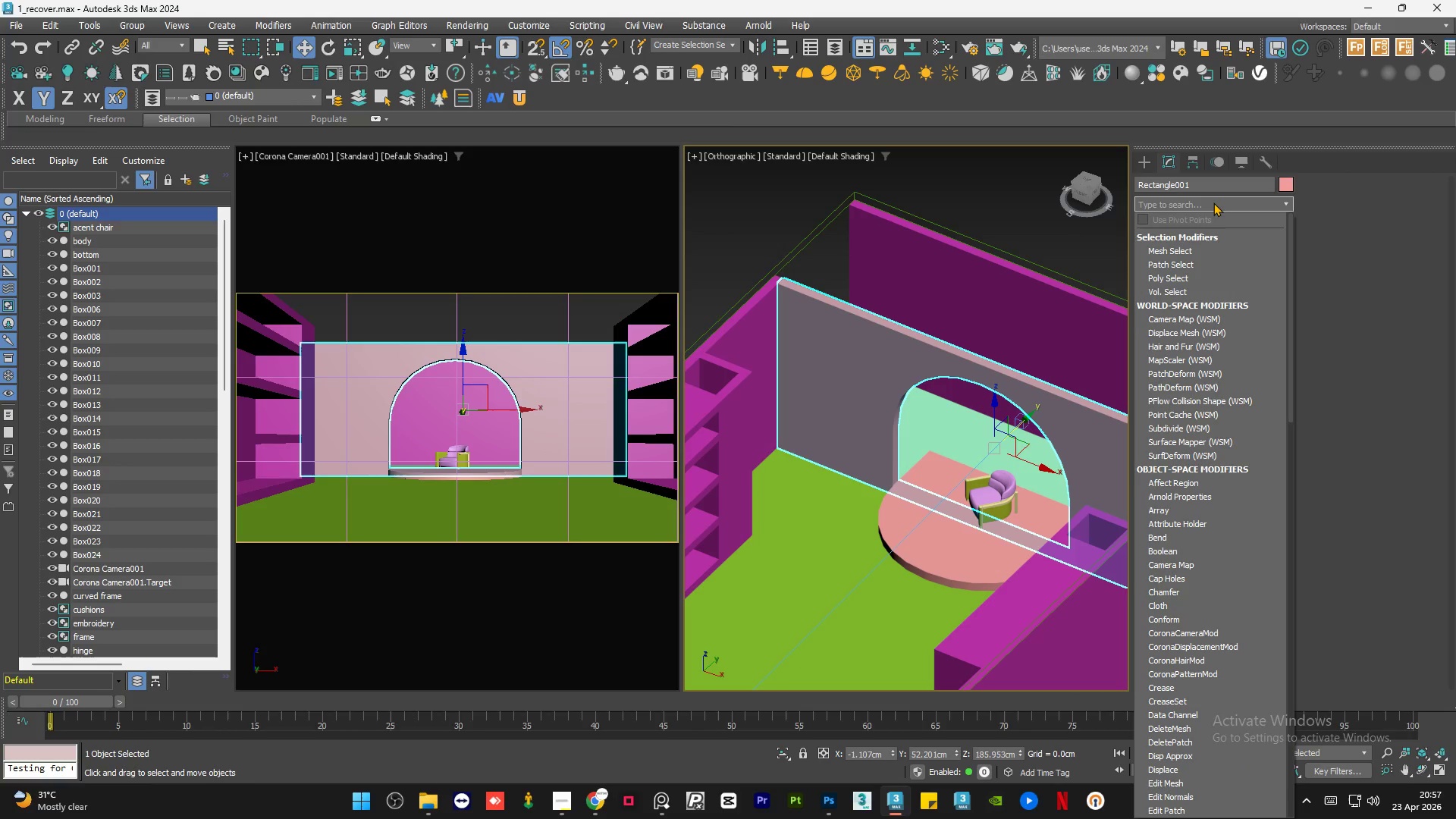 
type(boo)
 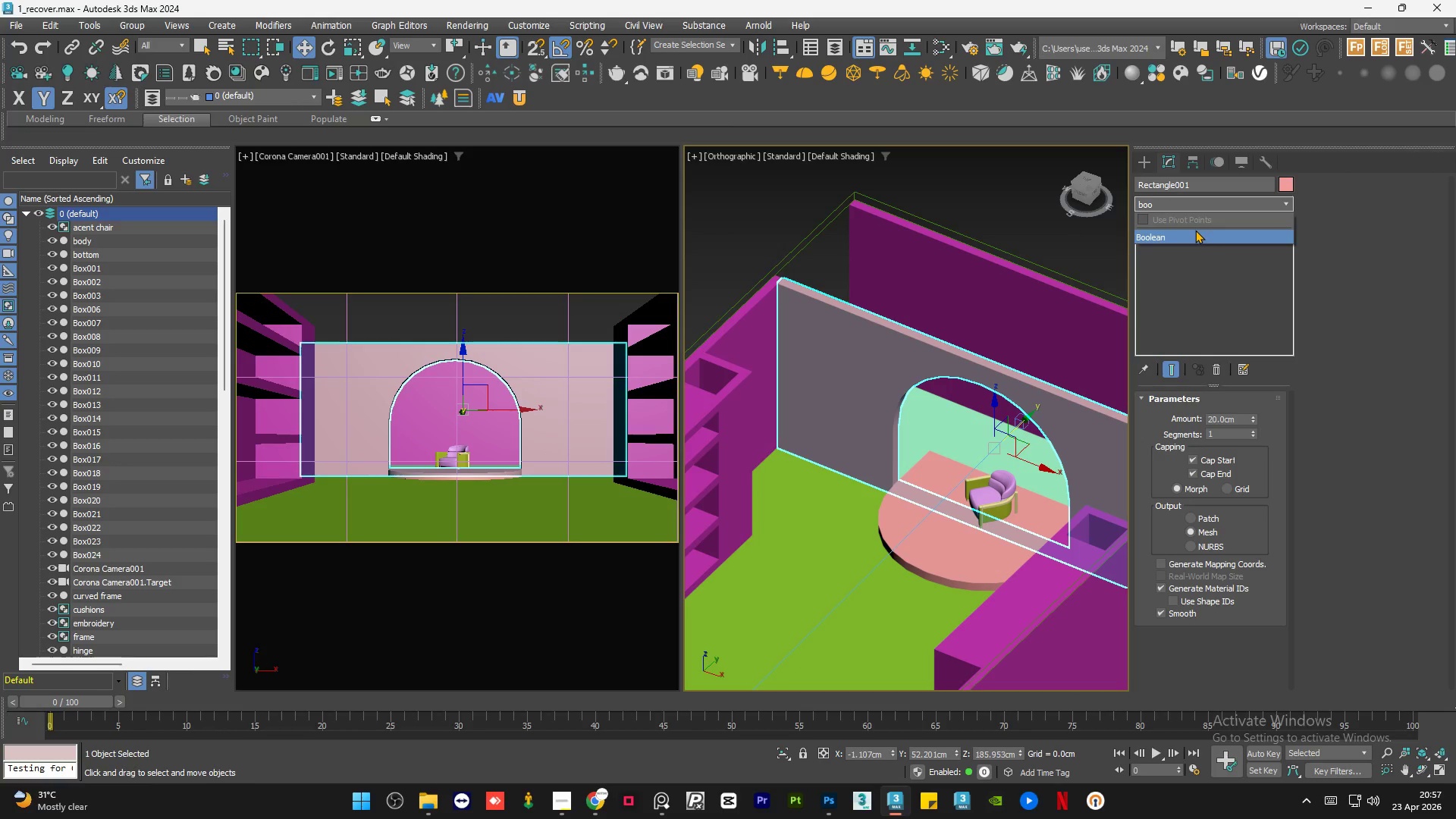 
left_click([1195, 231])
 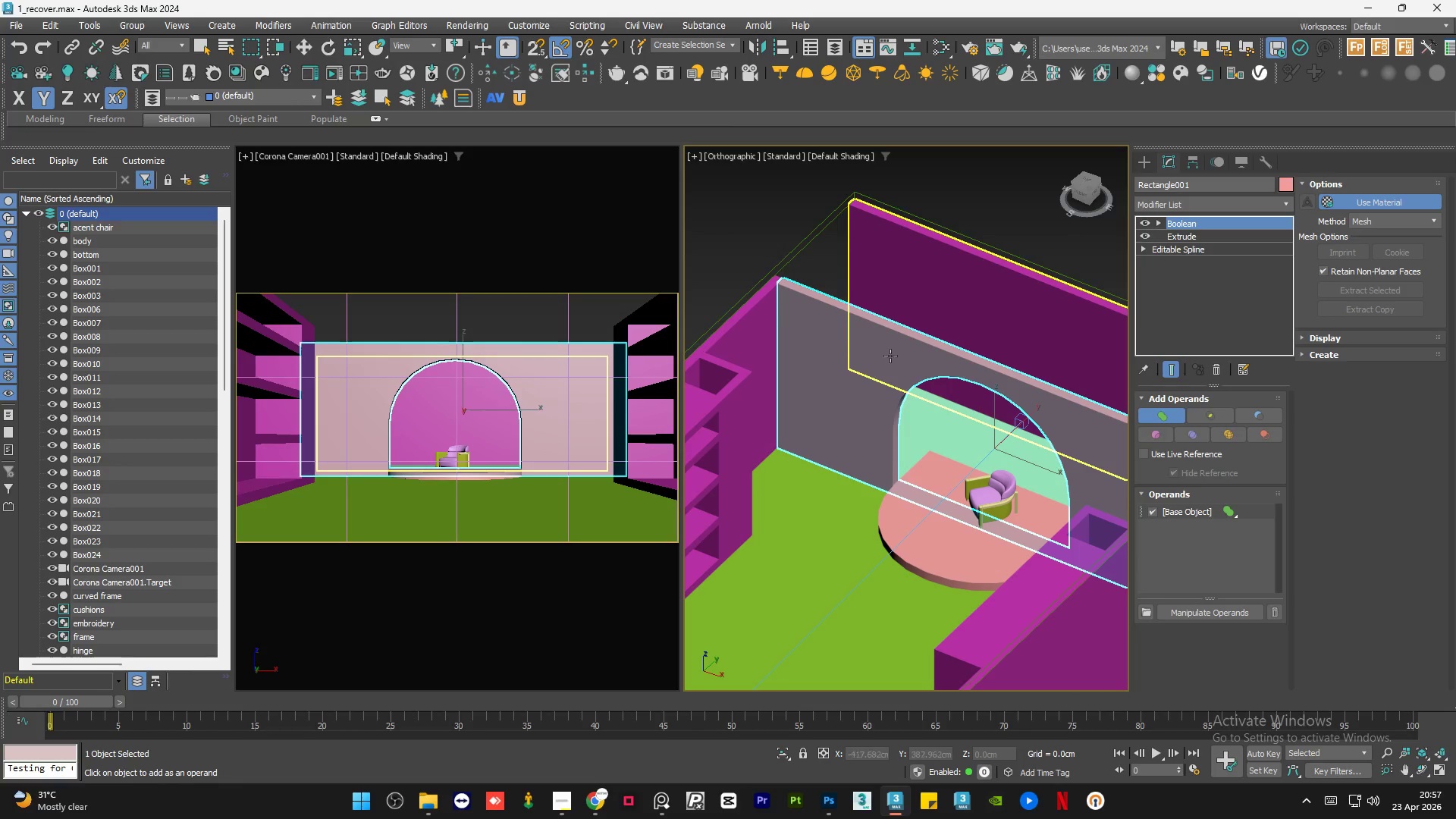 
left_click([770, 326])
 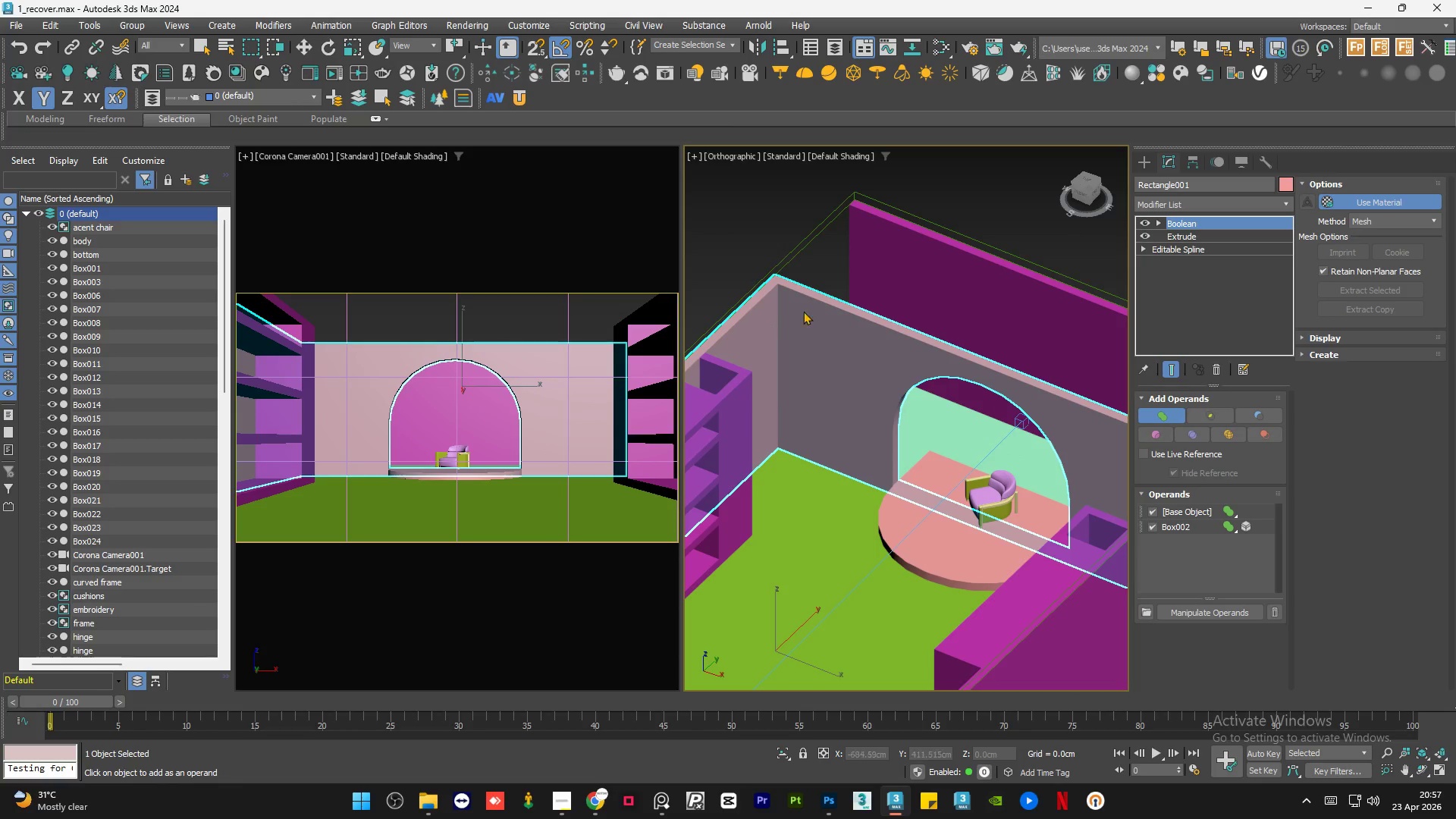 
scroll: coordinate [816, 309], scroll_direction: down, amount: 2.0
 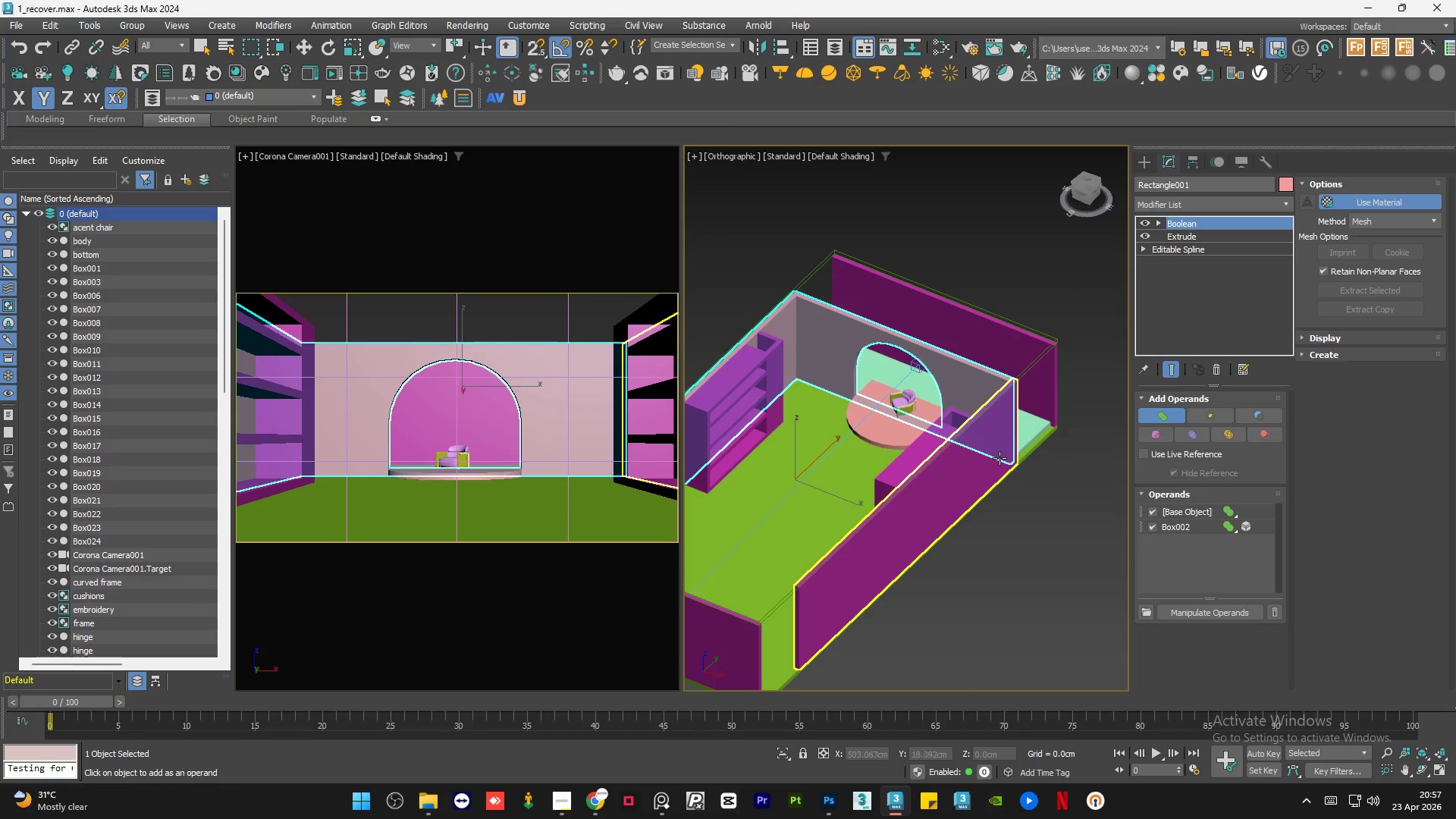 
left_click([999, 458])
 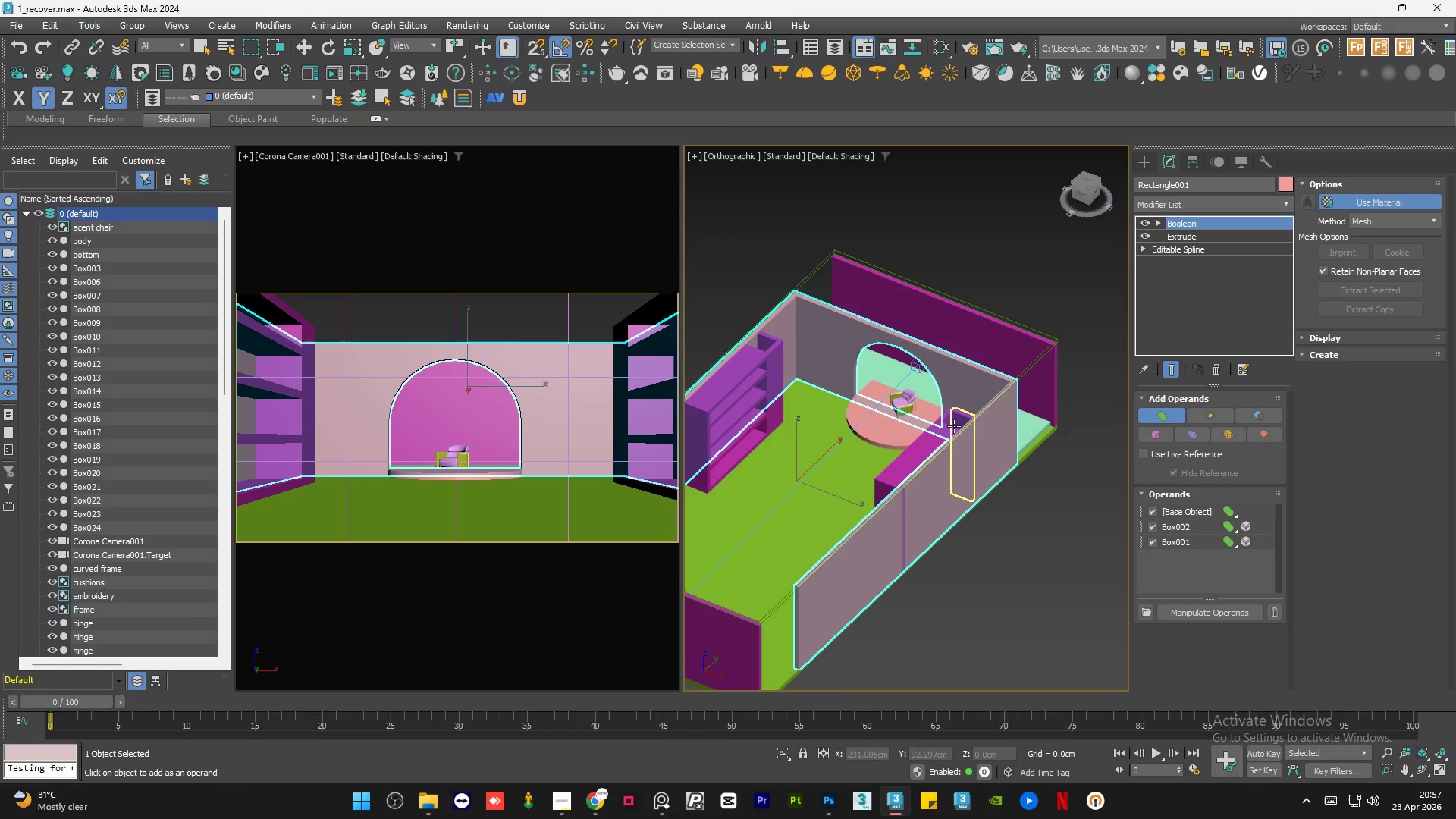 
left_click([958, 419])
 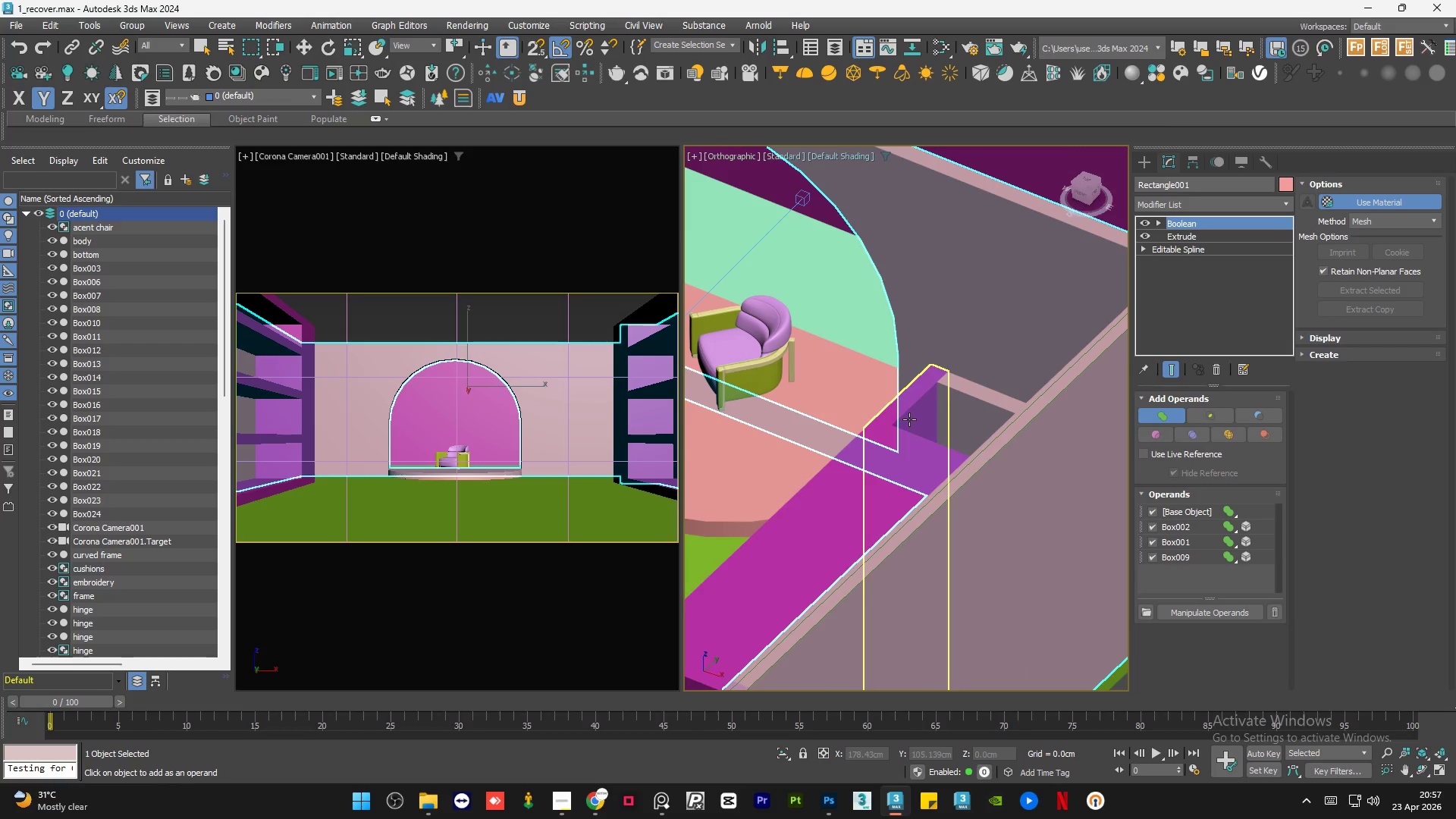 
scroll: coordinate [957, 420], scroll_direction: up, amount: 4.0
 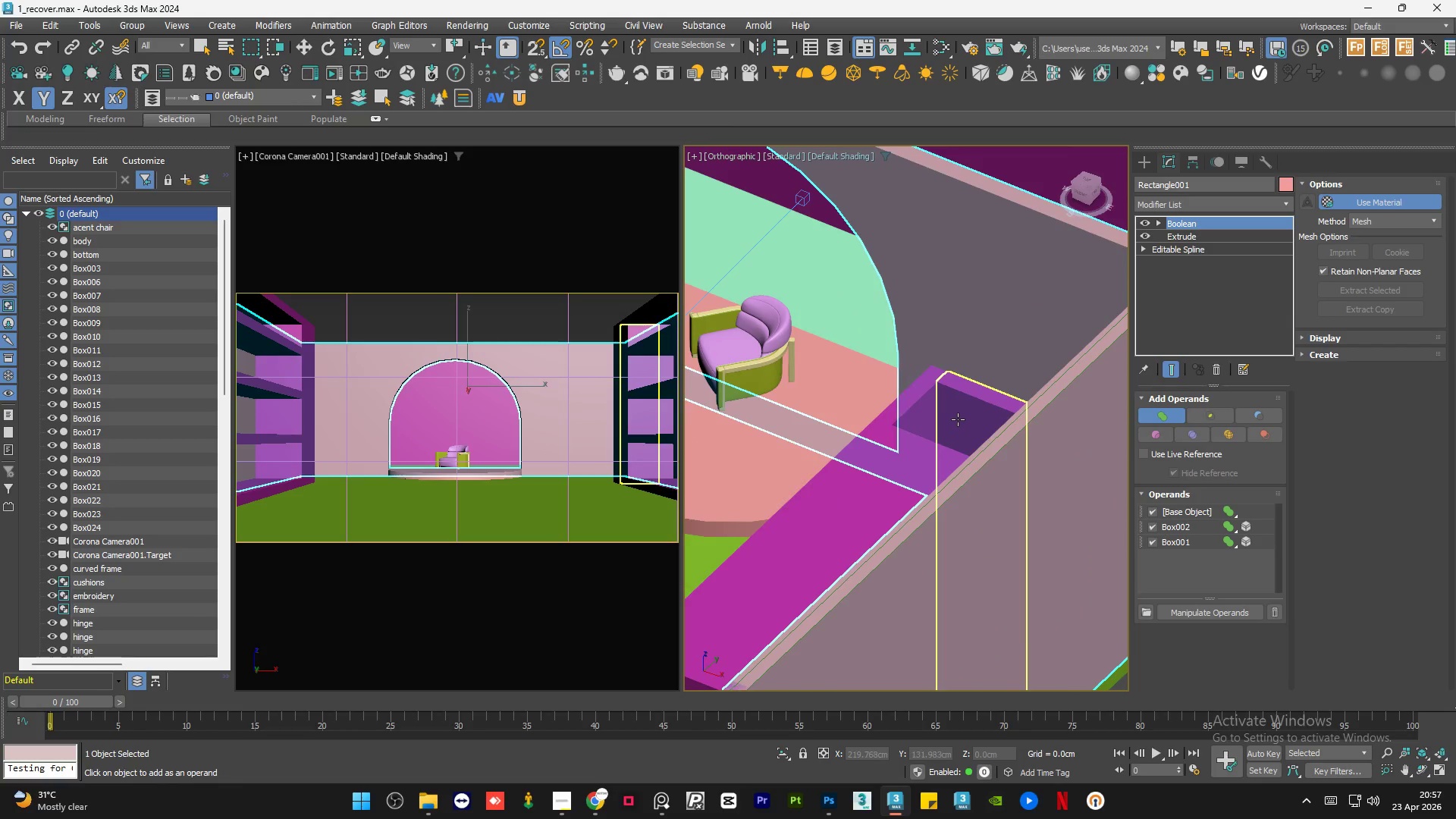 
left_click([909, 419])
 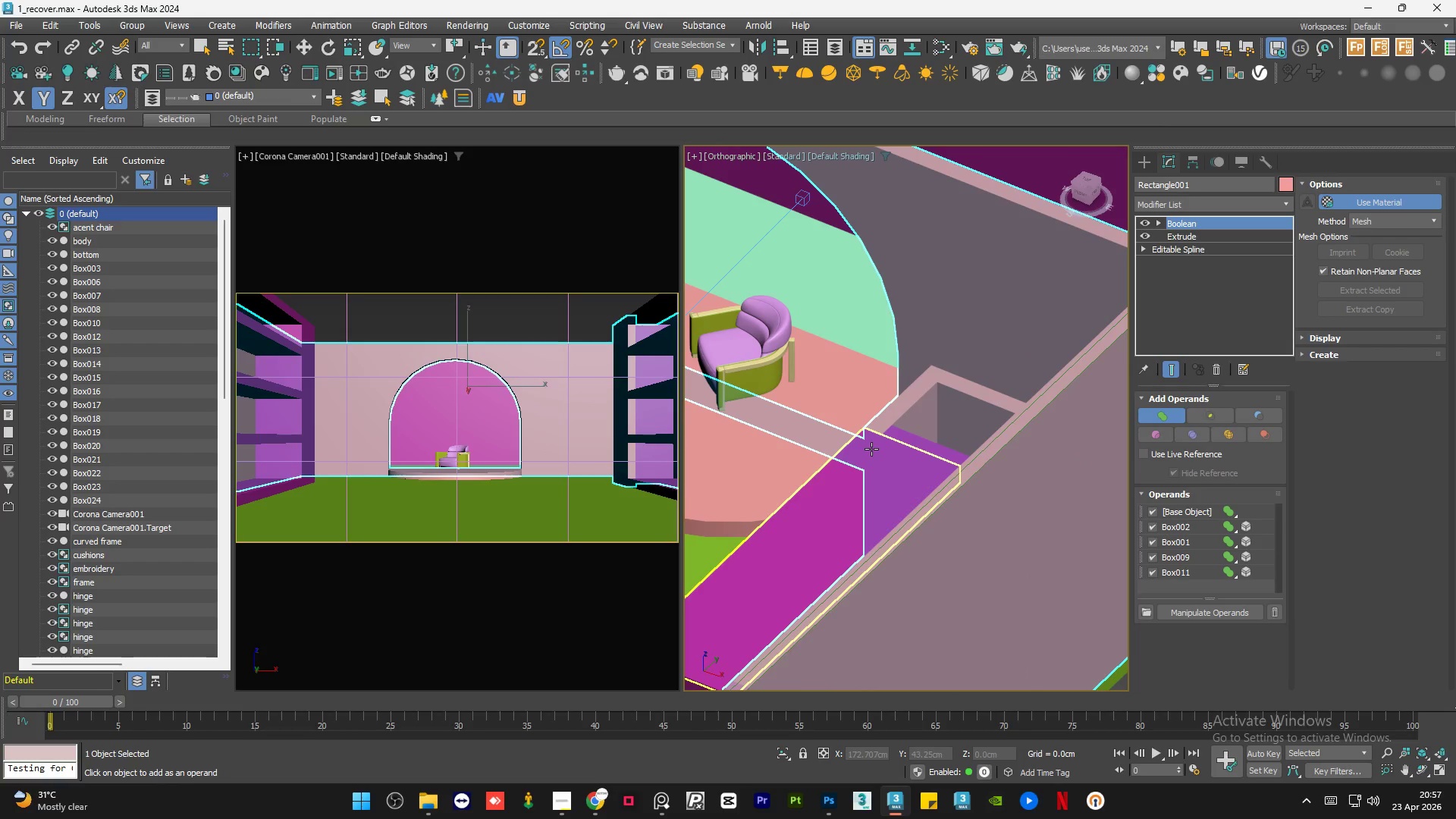 
left_click([871, 449])
 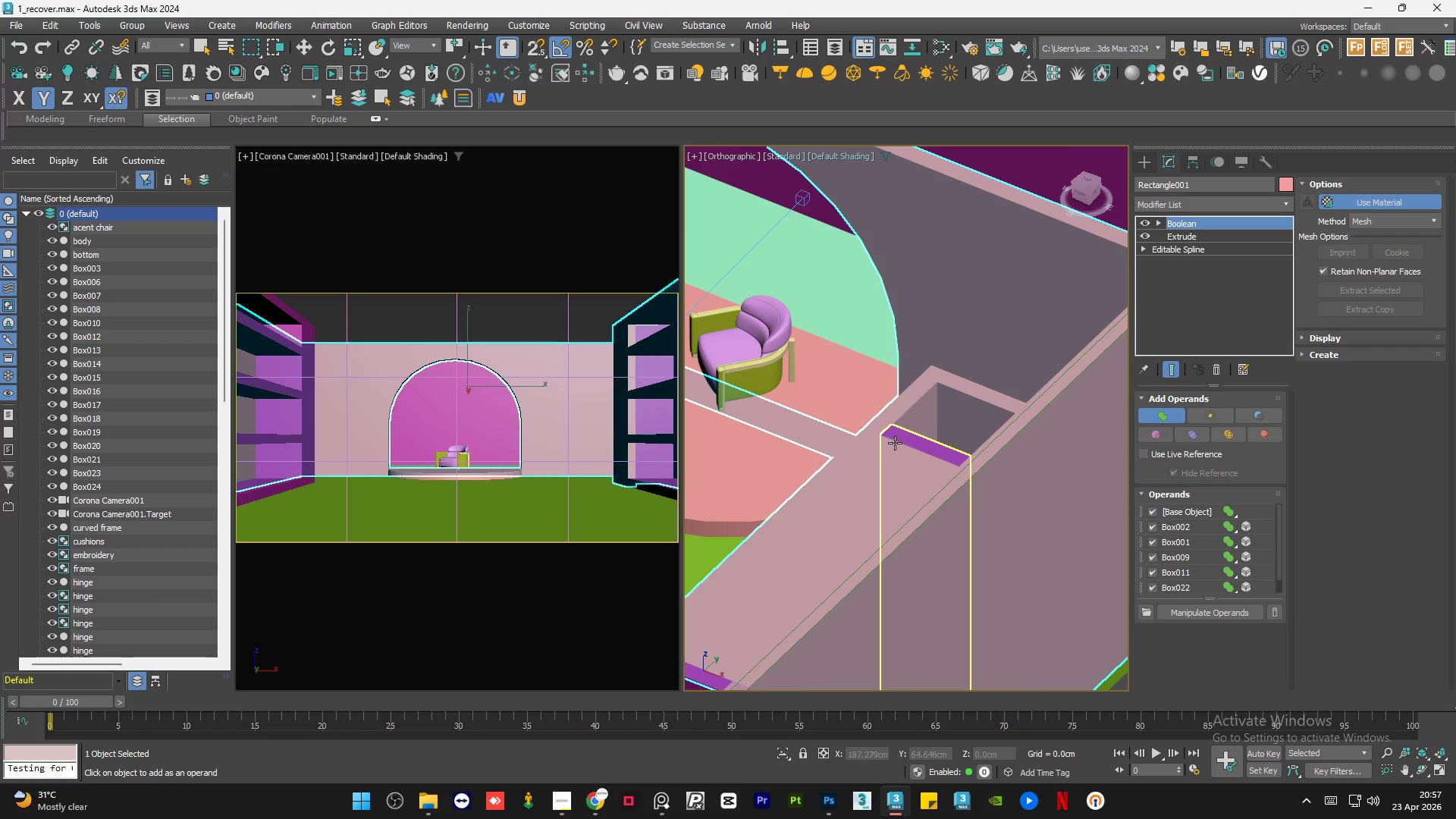 
left_click([896, 442])
 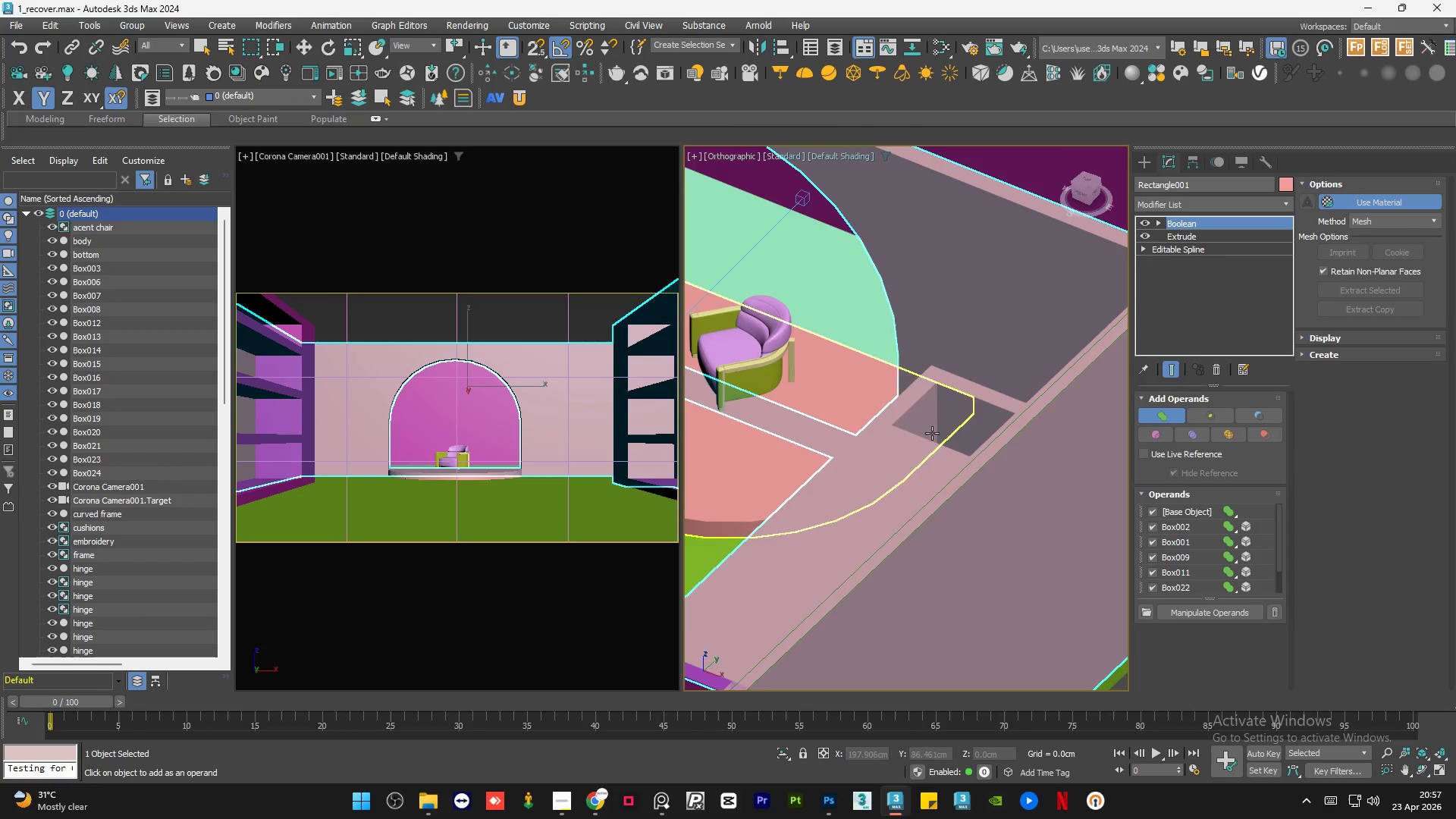 
hold_key(key=AltLeft, duration=0.72)
 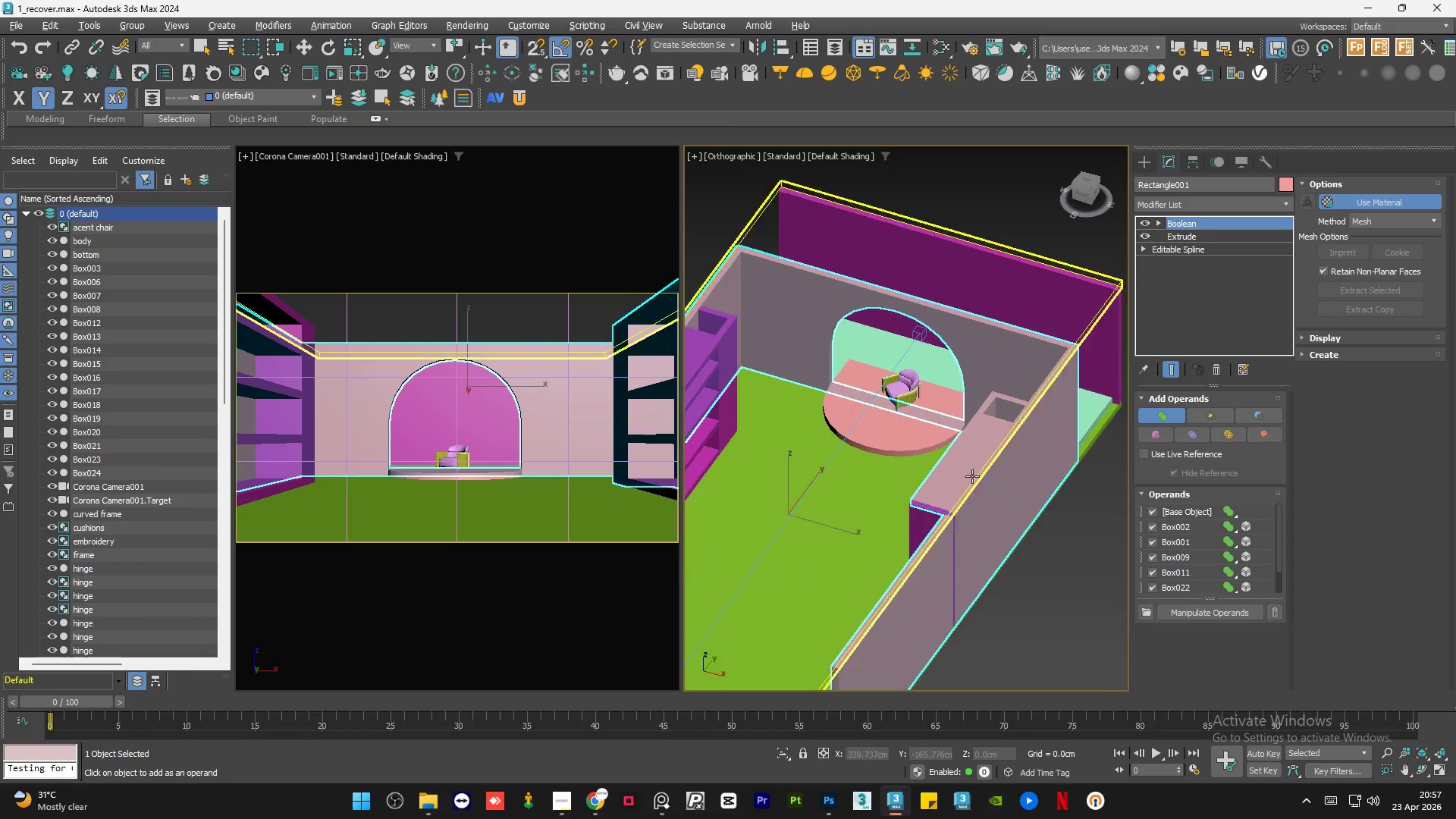 
scroll: coordinate [1018, 452], scroll_direction: down, amount: 4.0
 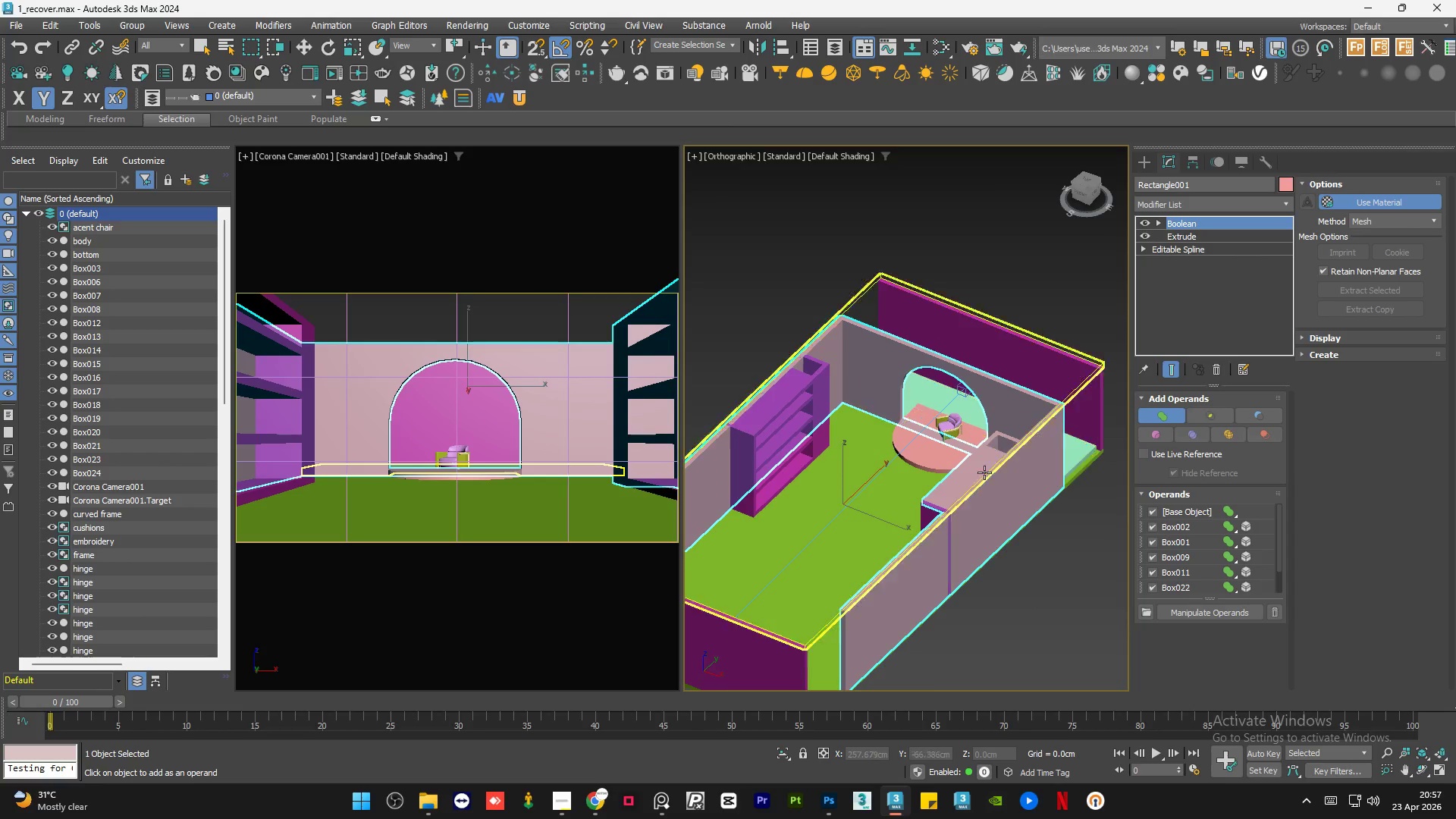 
scroll: coordinate [976, 480], scroll_direction: up, amount: 1.0
 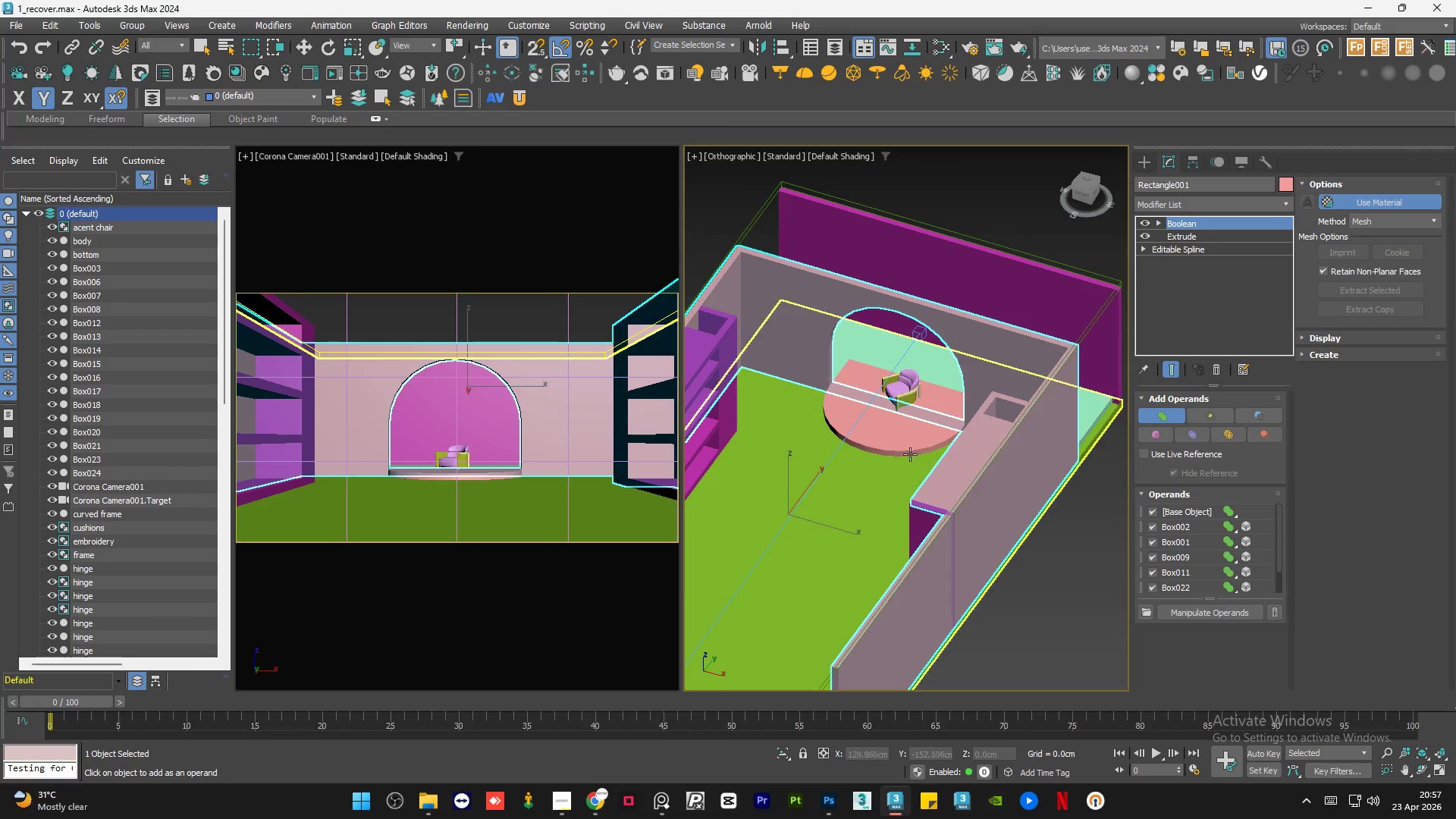 
mouse_move([920, 448])
 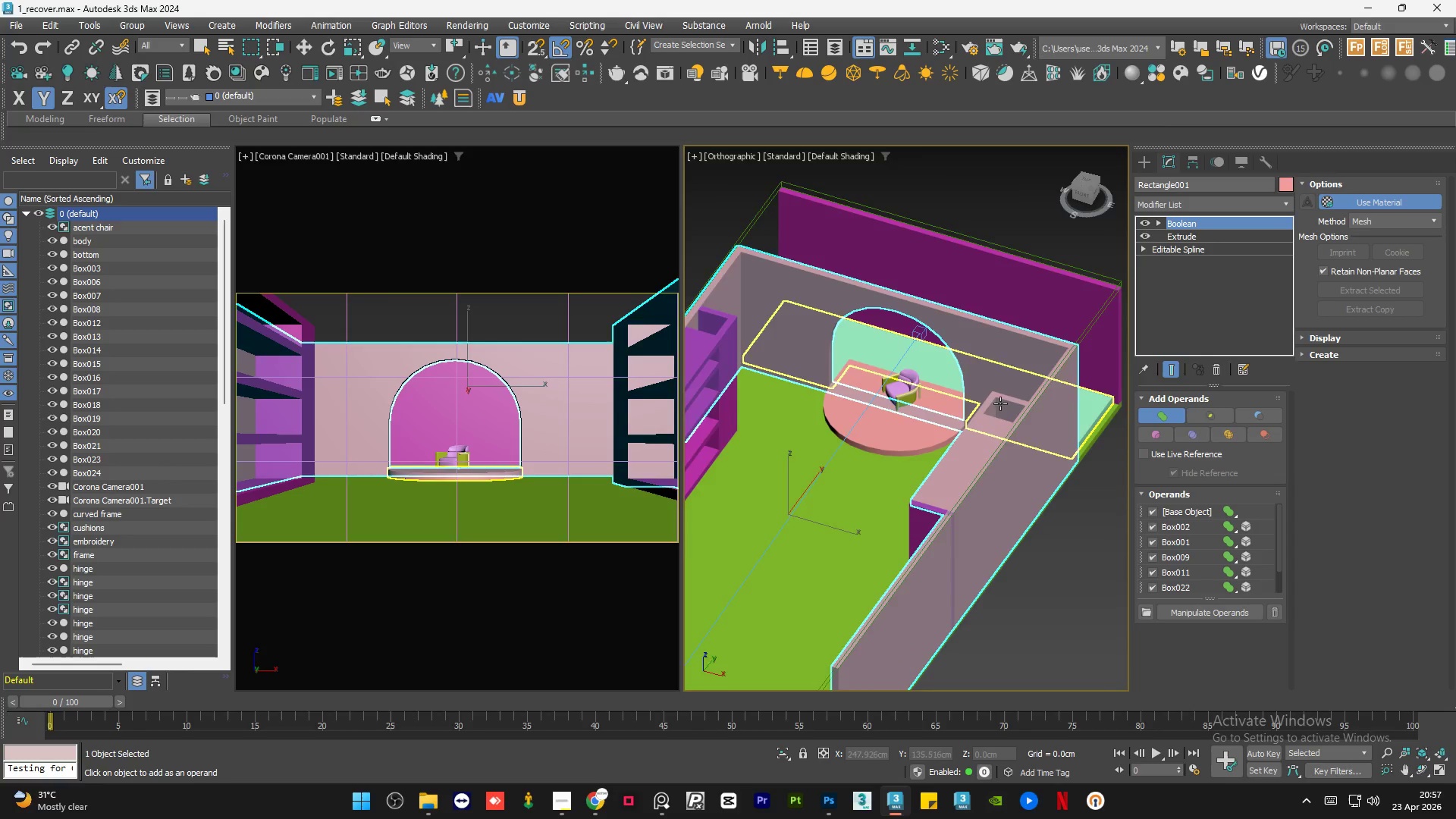 
scroll: coordinate [1034, 401], scroll_direction: down, amount: 2.0
 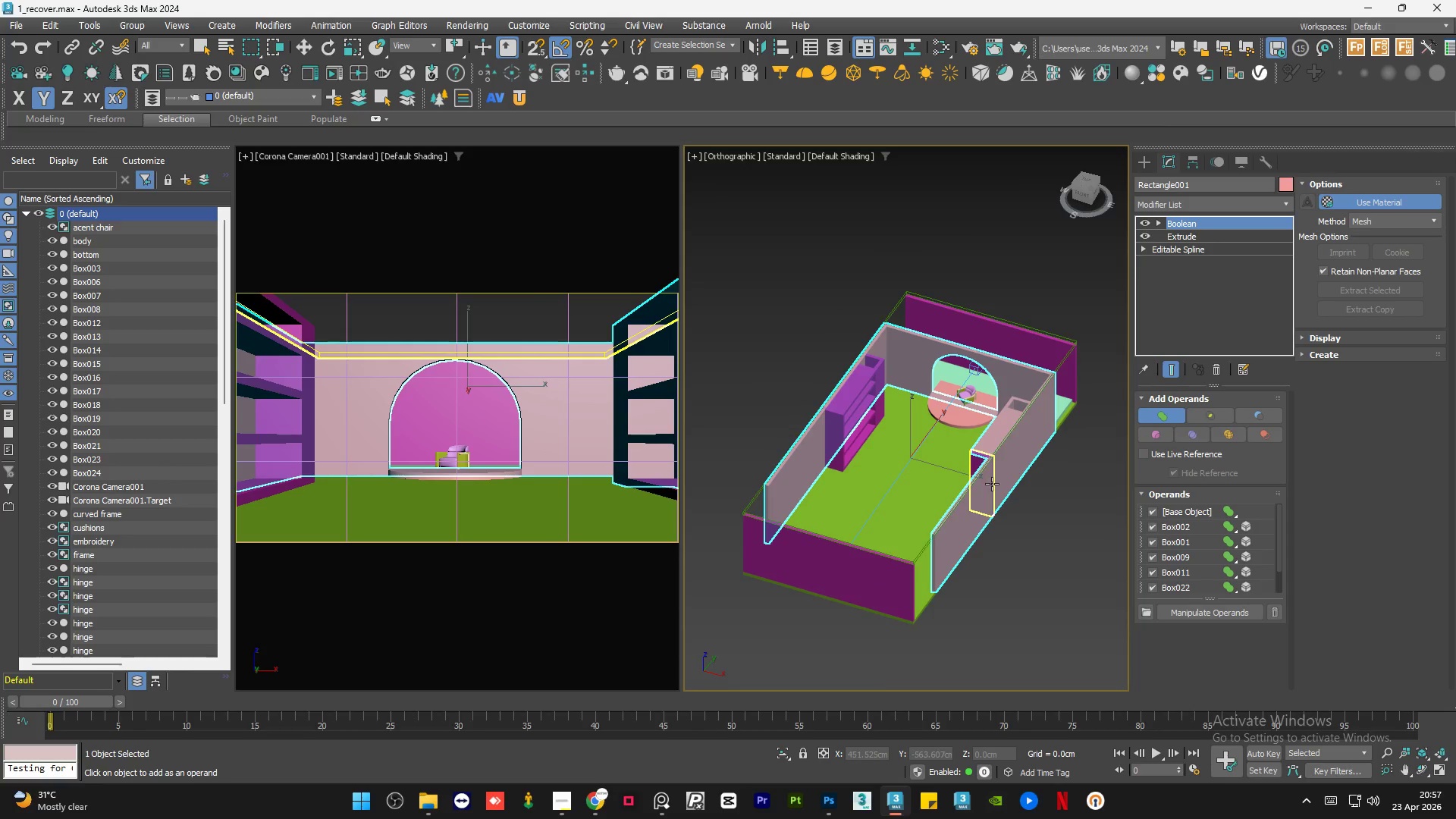 
left_click([971, 451])
 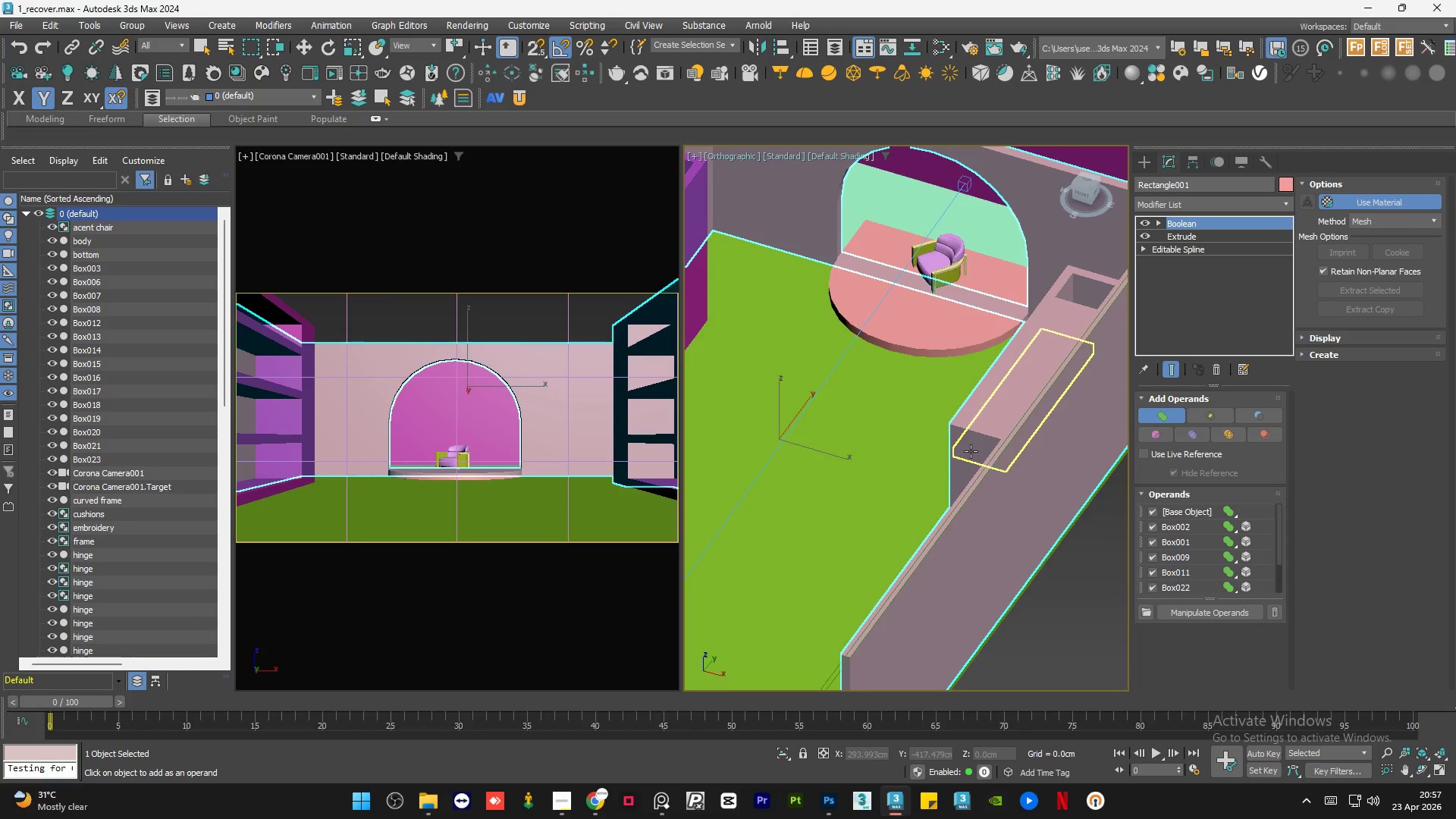 
scroll: coordinate [981, 466], scroll_direction: up, amount: 3.0
 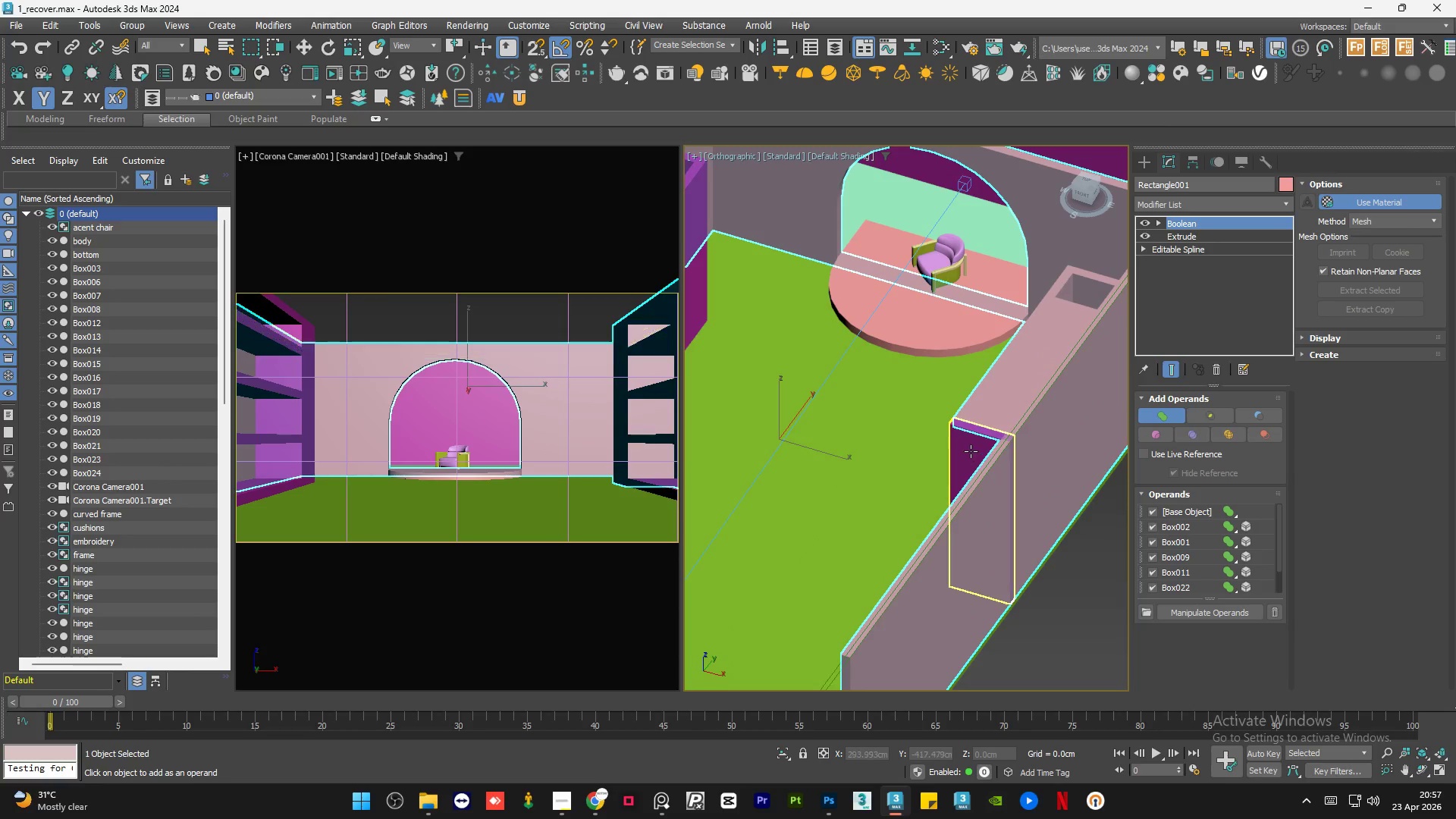 
scroll: coordinate [974, 451], scroll_direction: down, amount: 2.0
 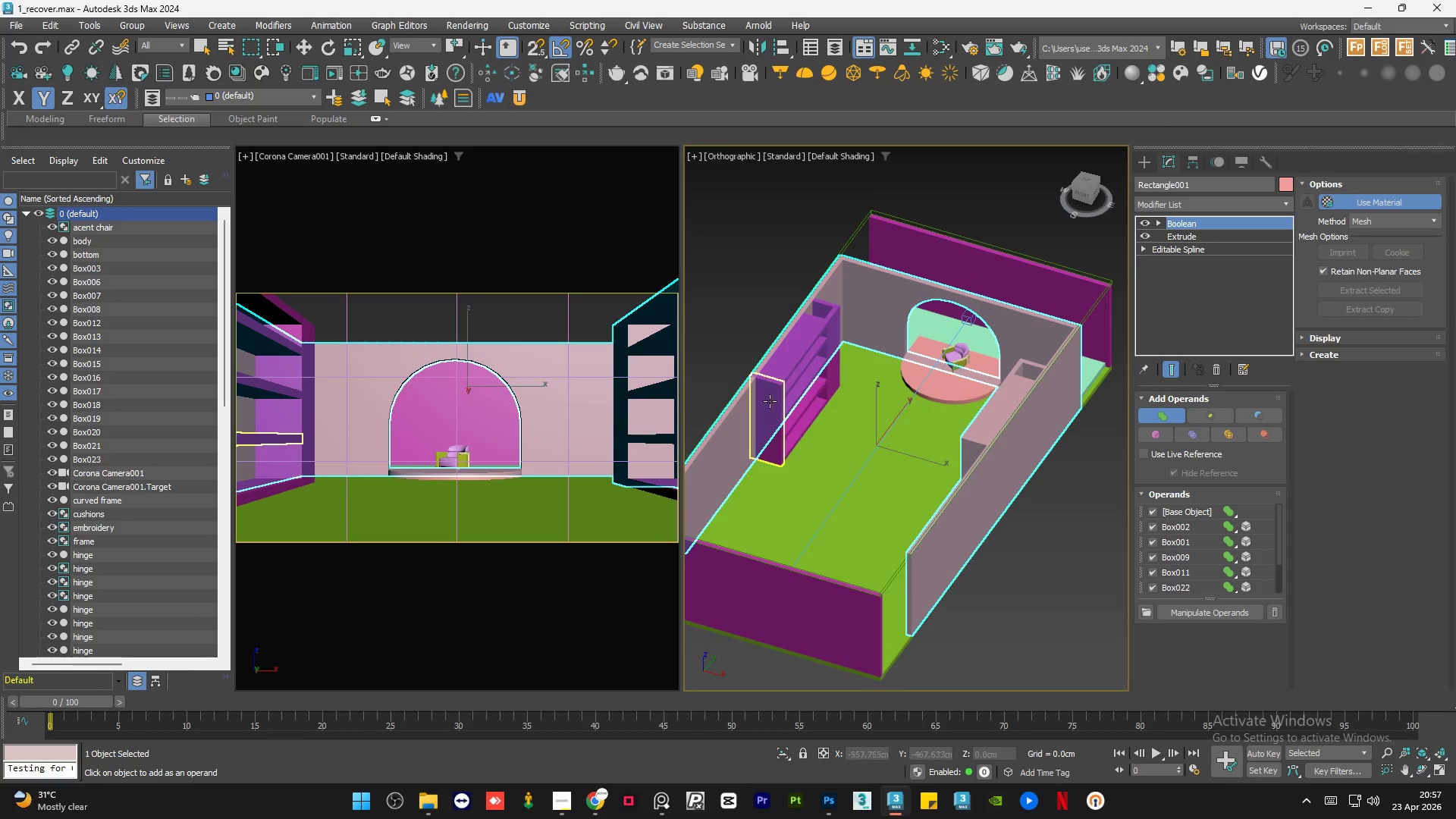 
left_click([756, 406])
 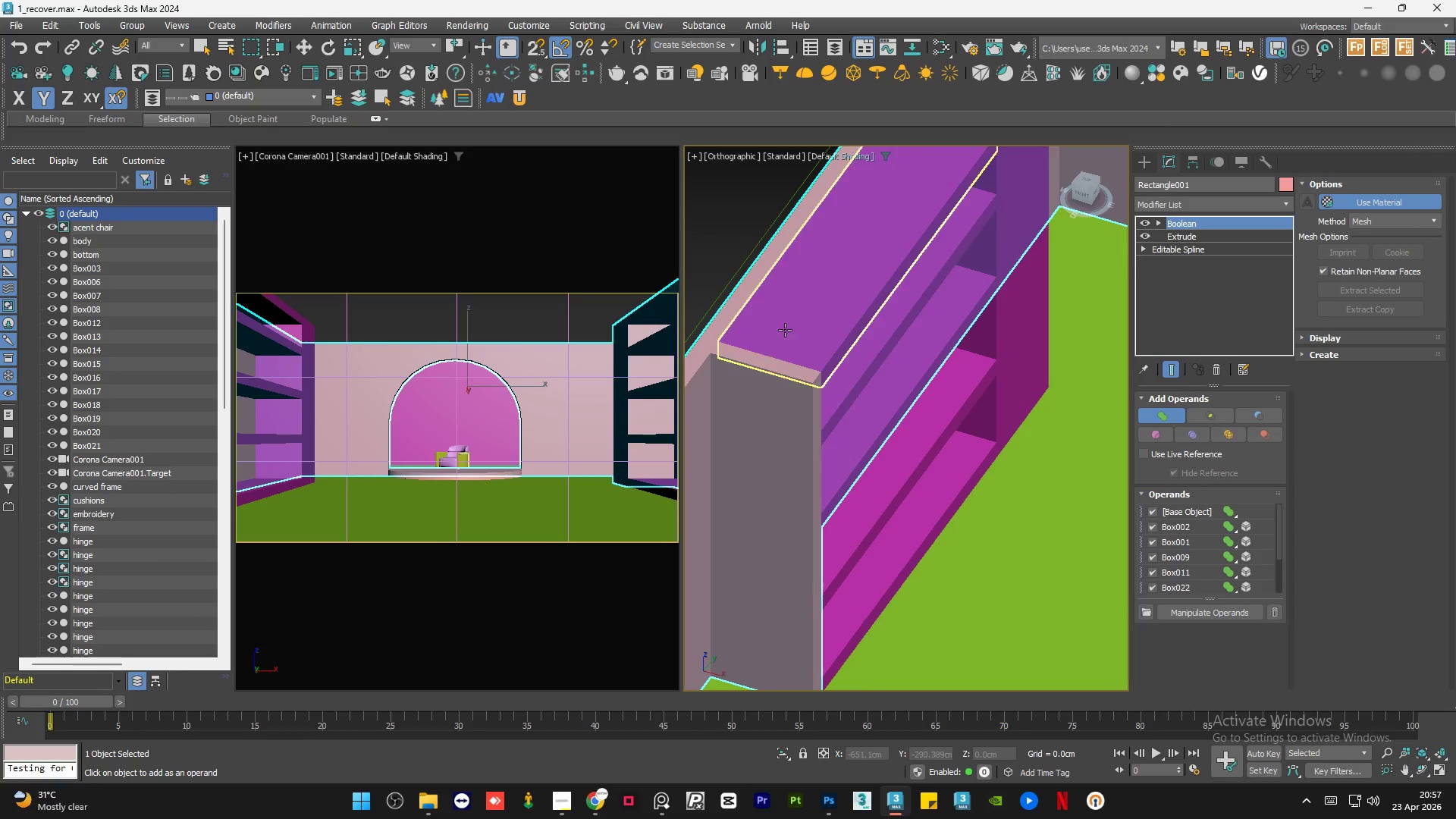 
scroll: coordinate [771, 385], scroll_direction: up, amount: 4.0
 